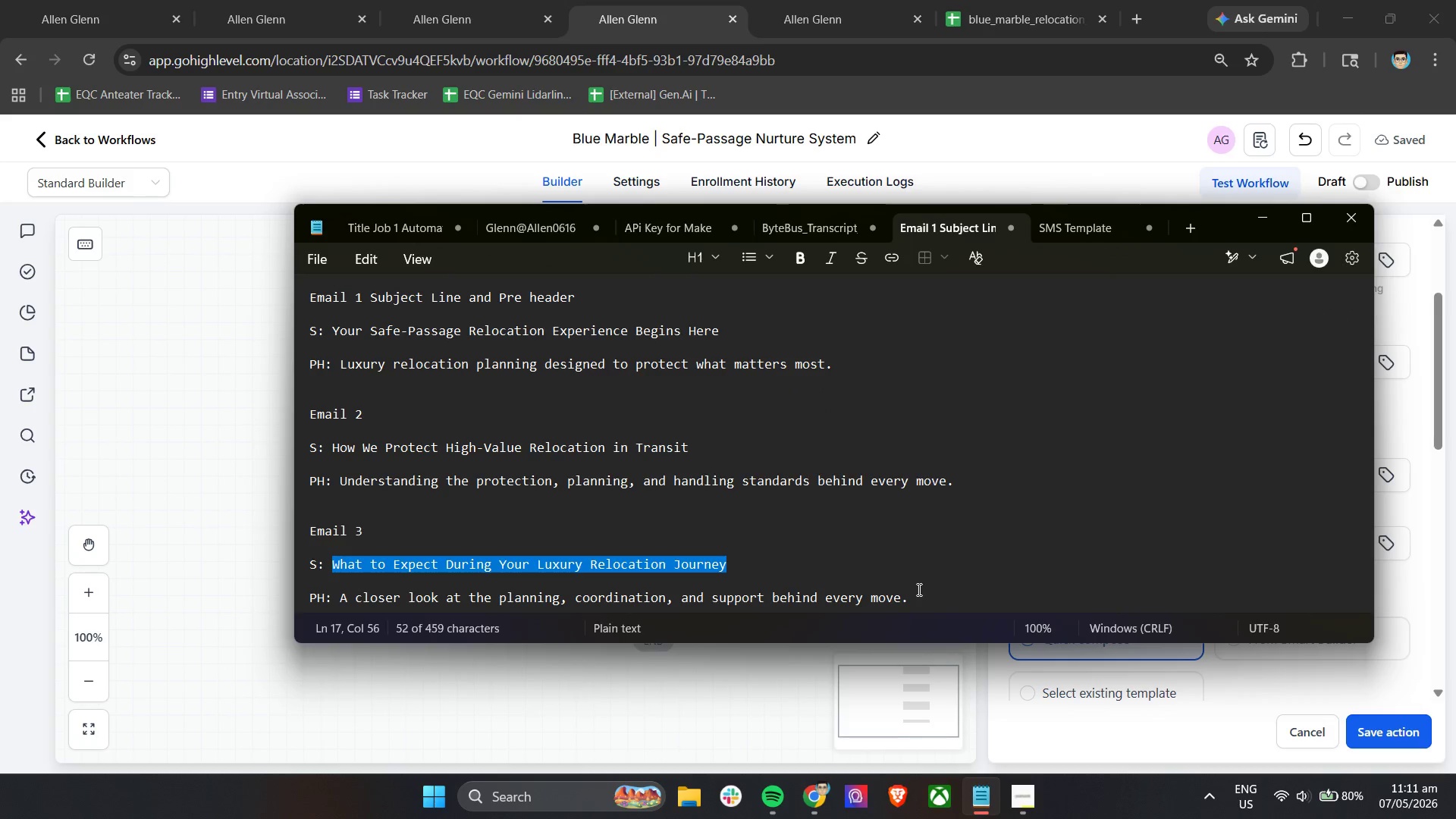 
left_click_drag(start_coordinate=[926, 598], to_coordinate=[337, 600])
 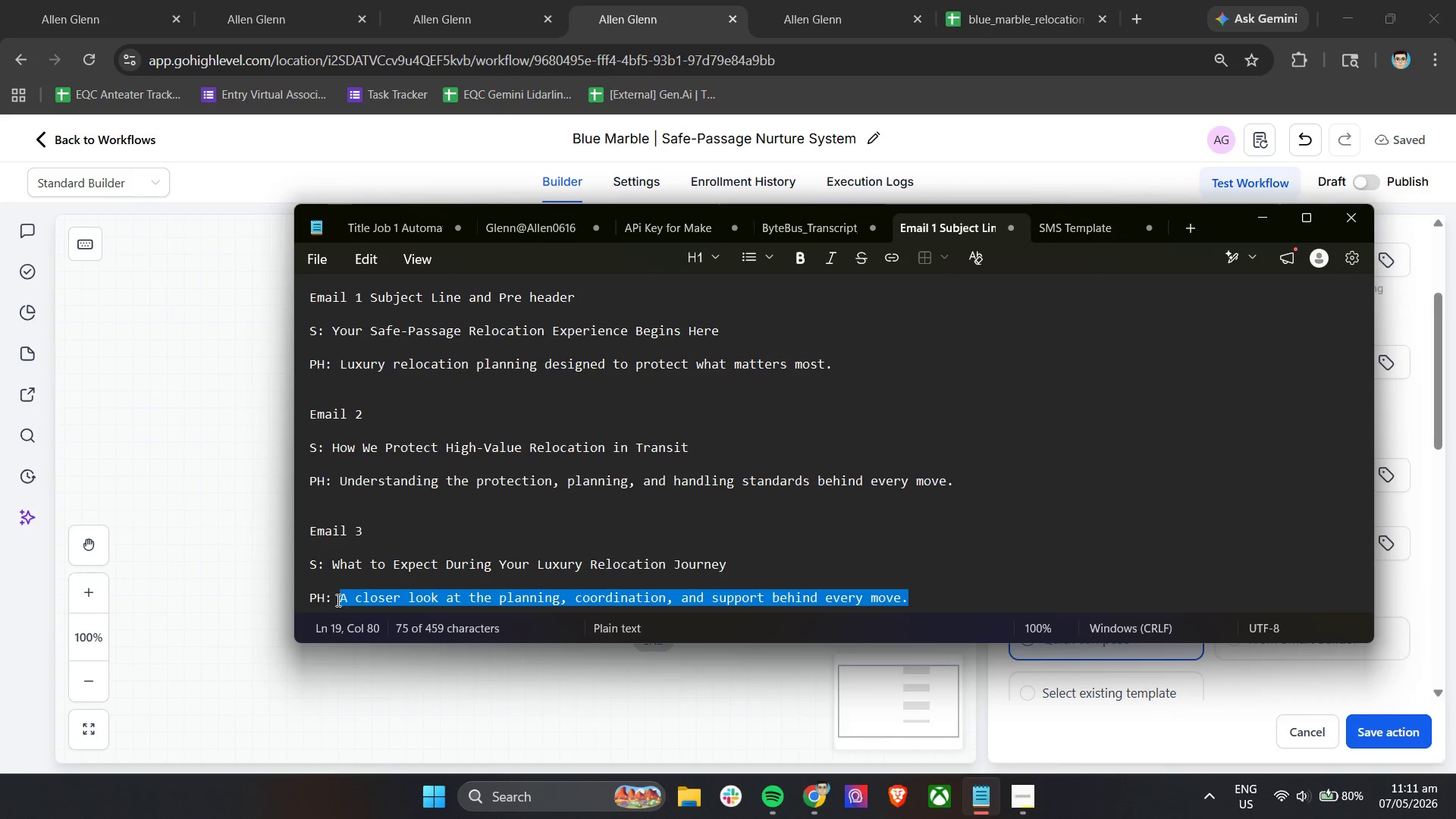 
key(Control+C)
 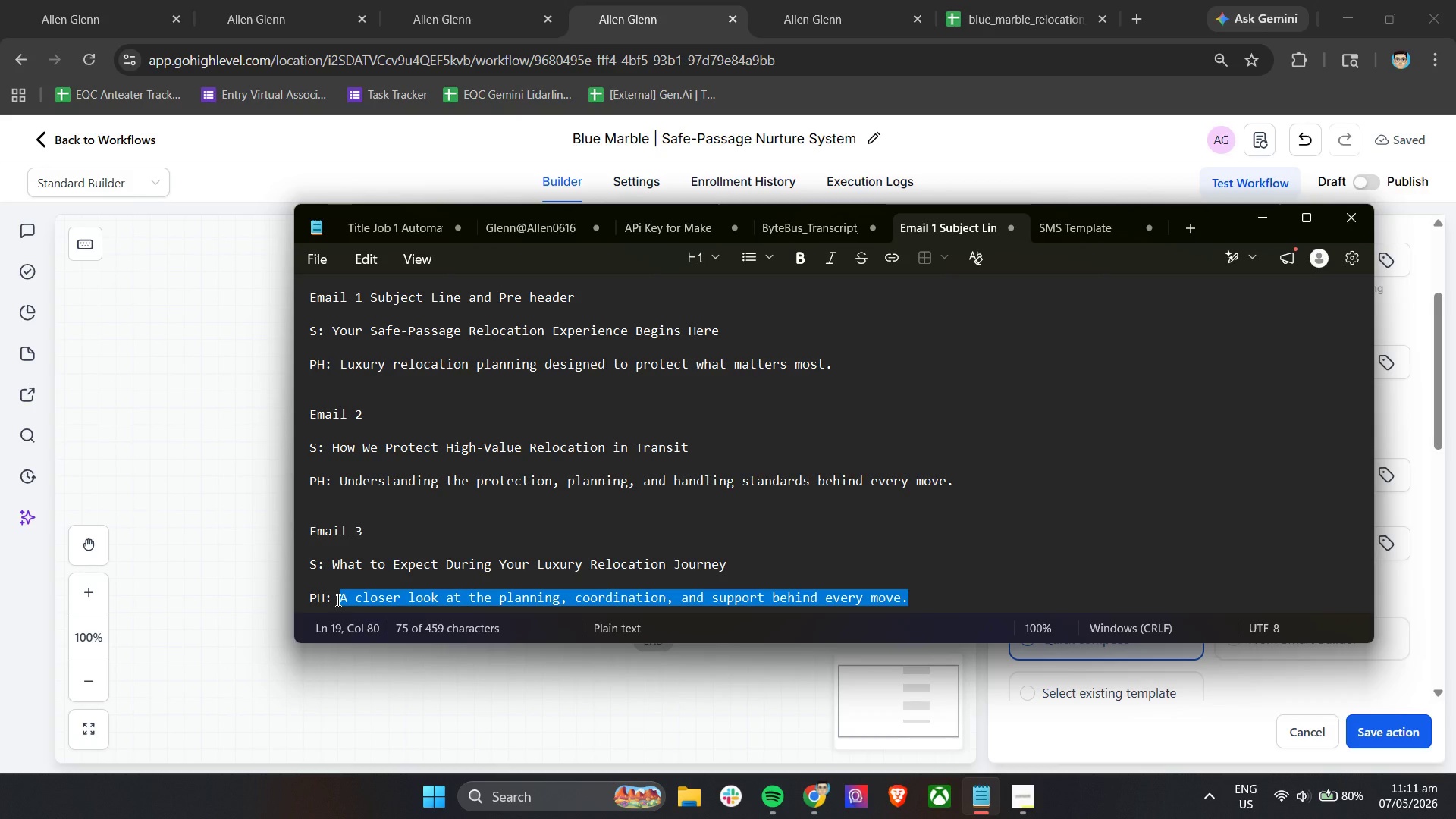 
key(Control+C)
 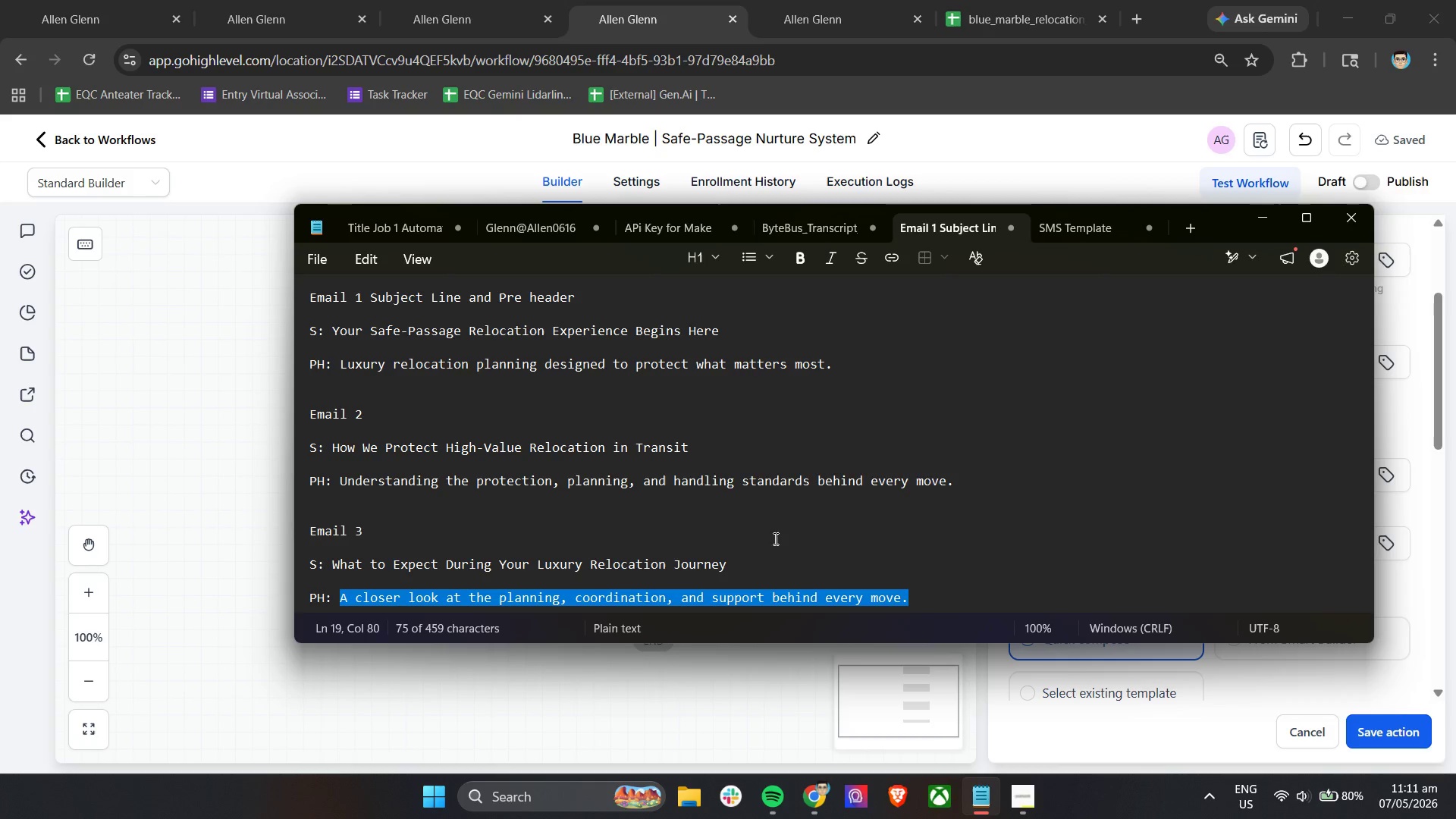 
key(Control+C)
 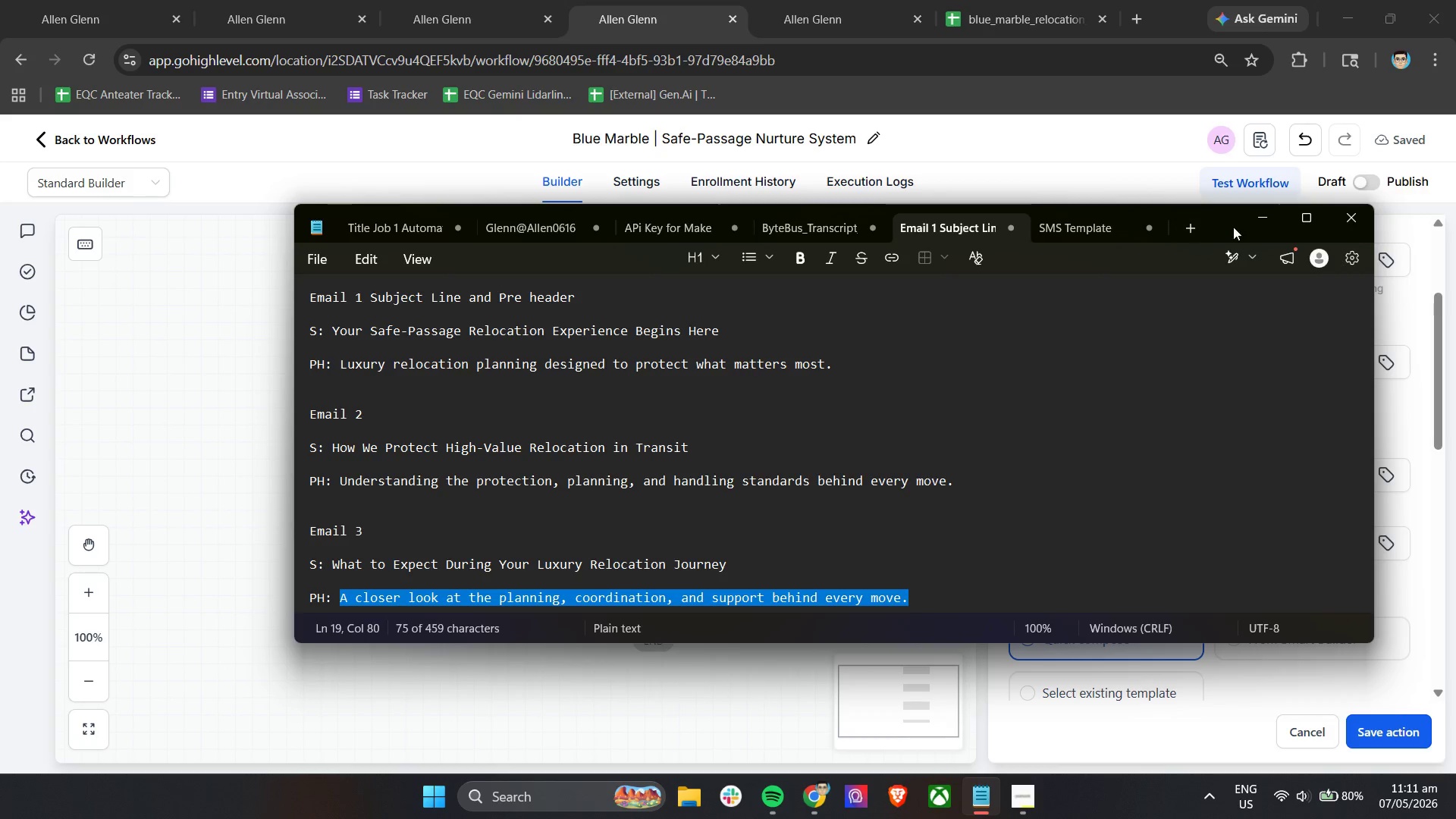 
left_click([1251, 222])
 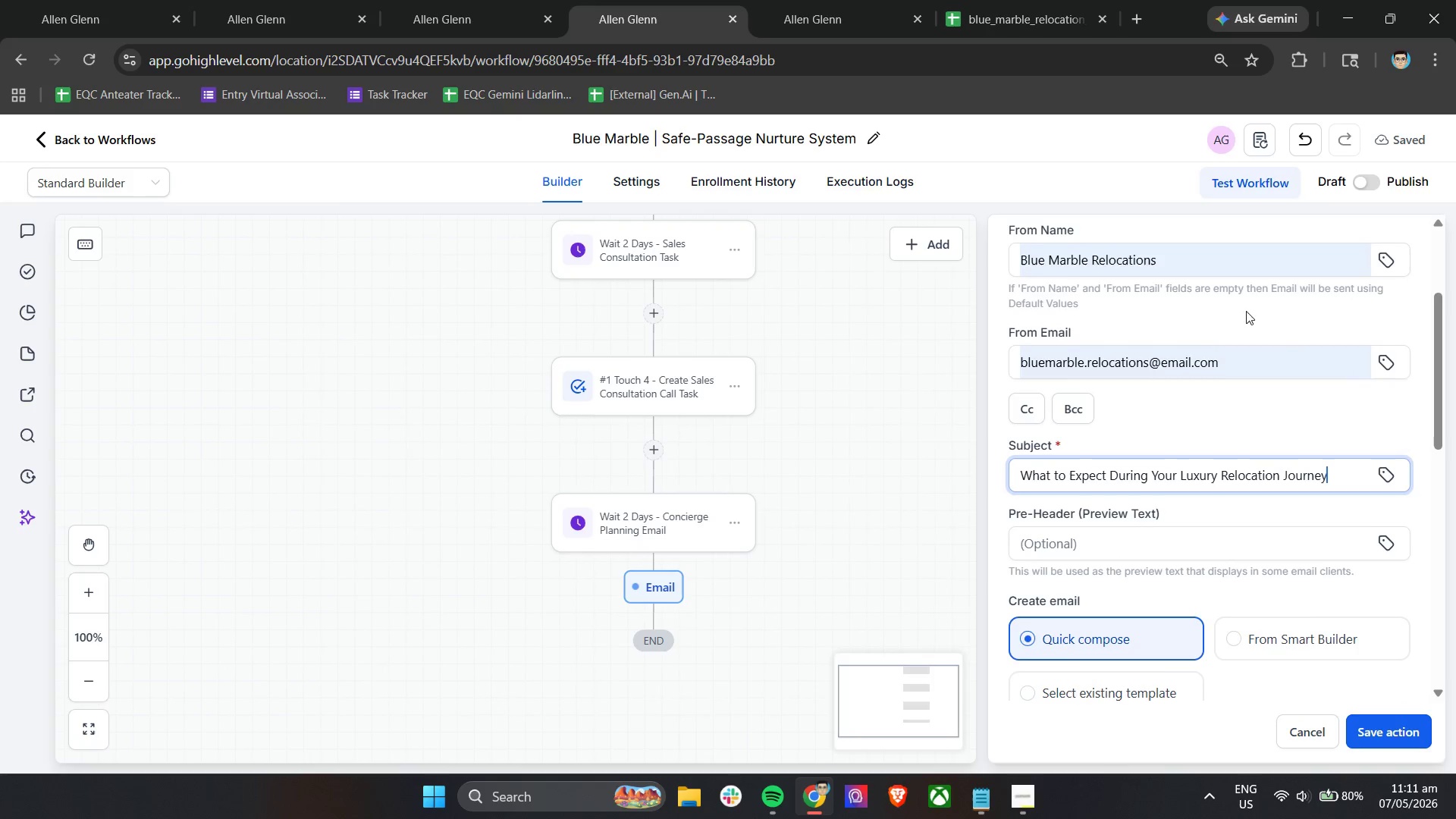 
scroll: coordinate [1161, 431], scroll_direction: down, amount: 1.0
 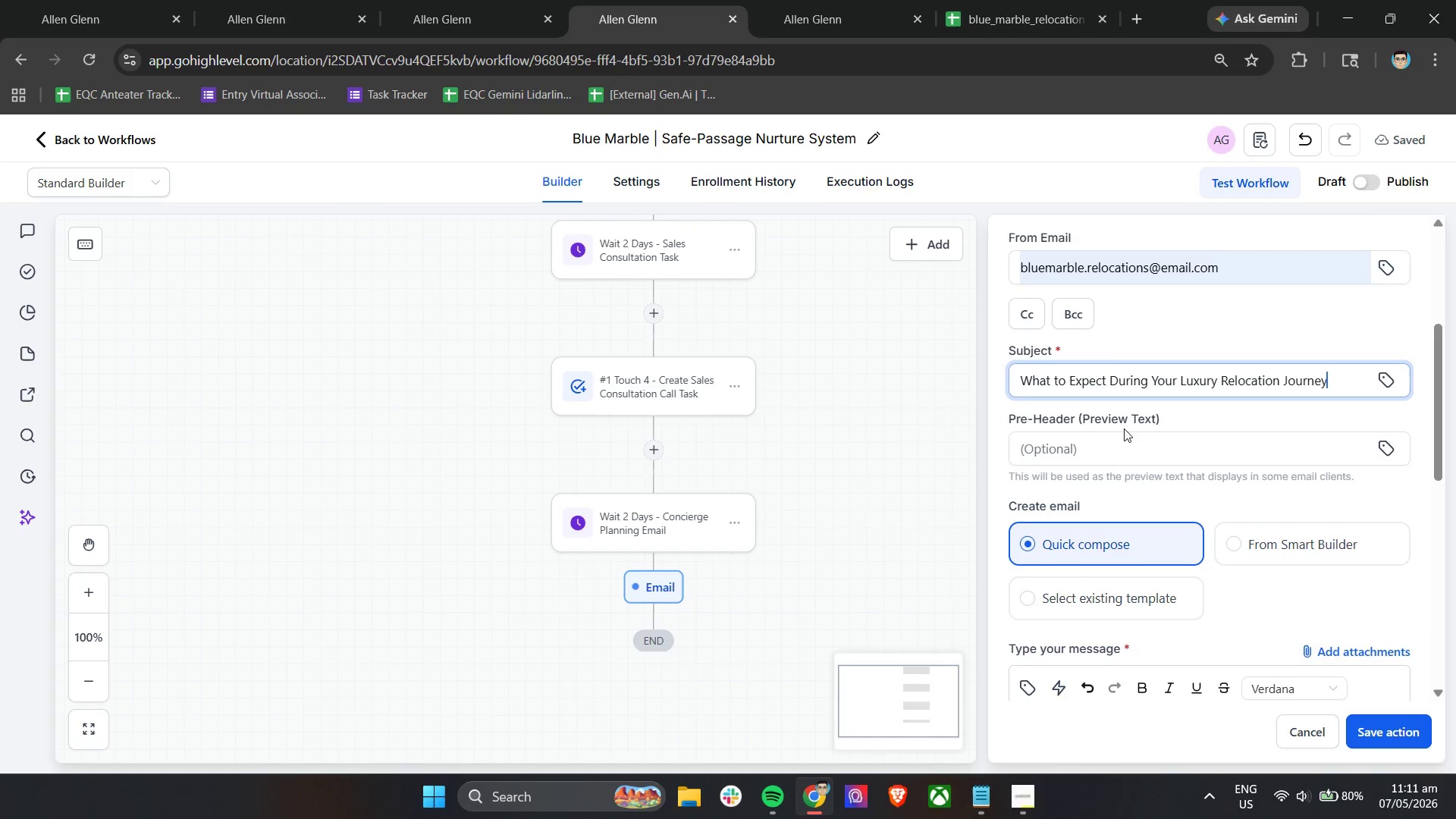 
left_click([1119, 442])
 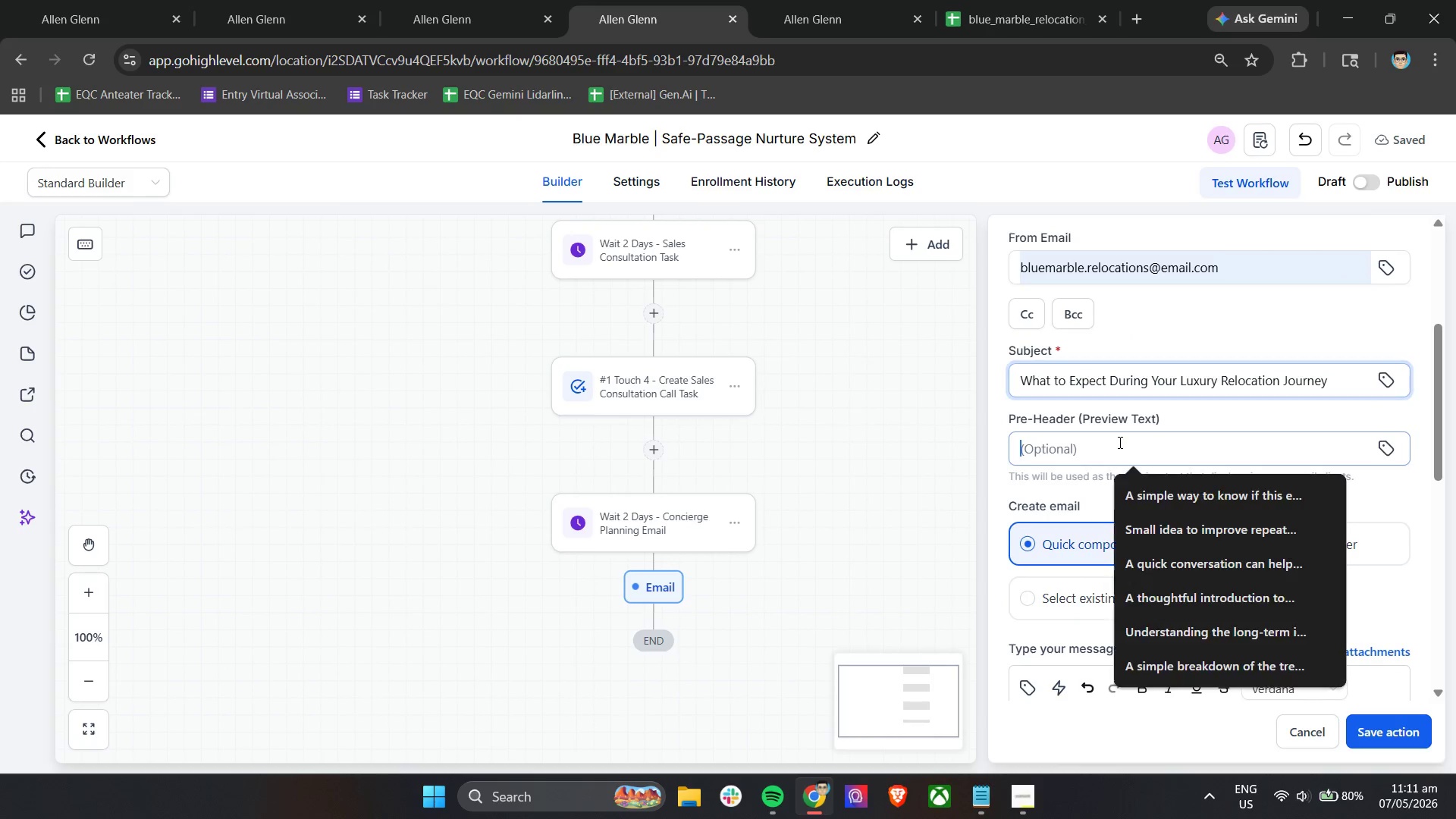 
key(Control+ControlLeft)
 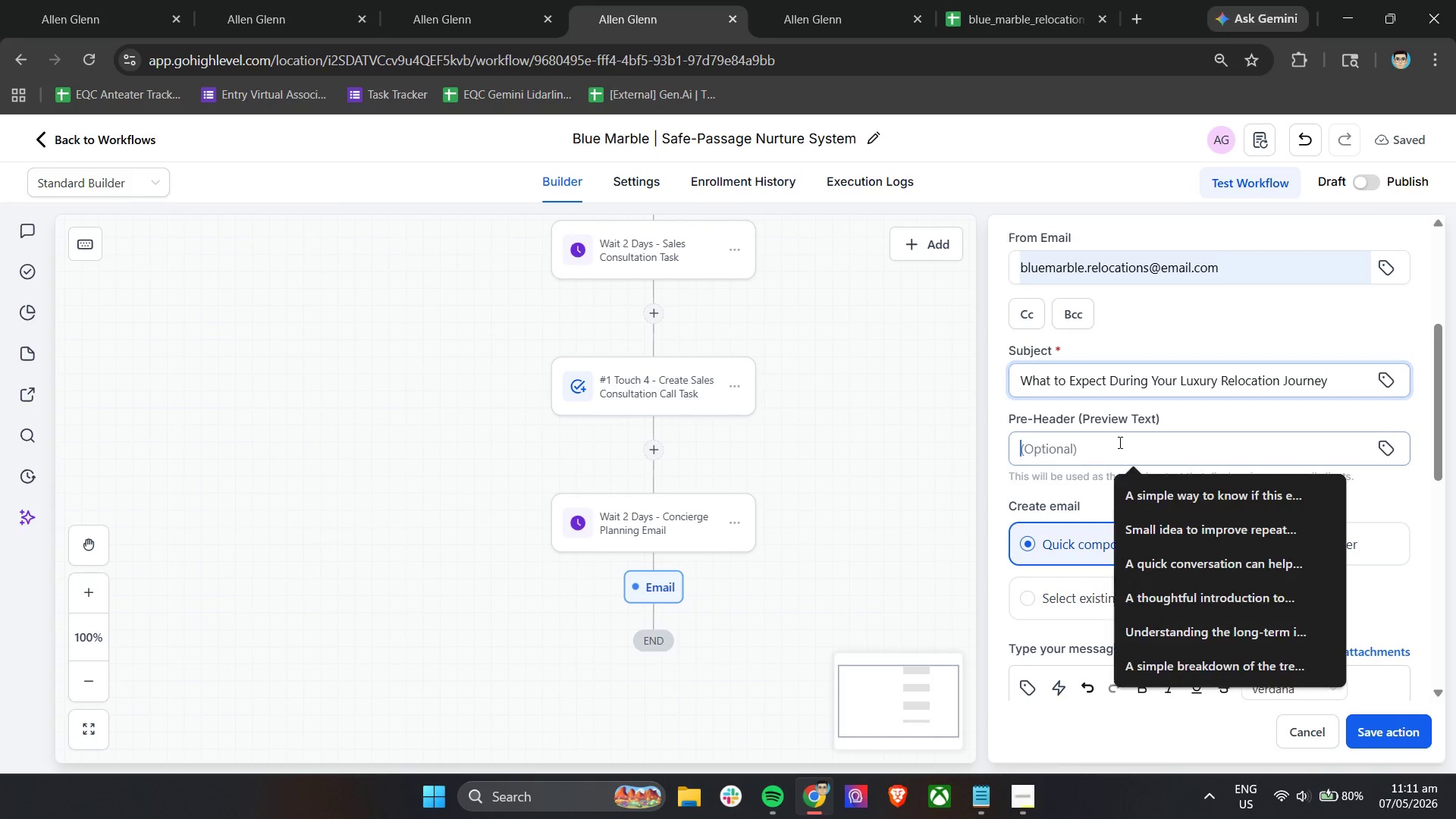 
key(Control+V)
 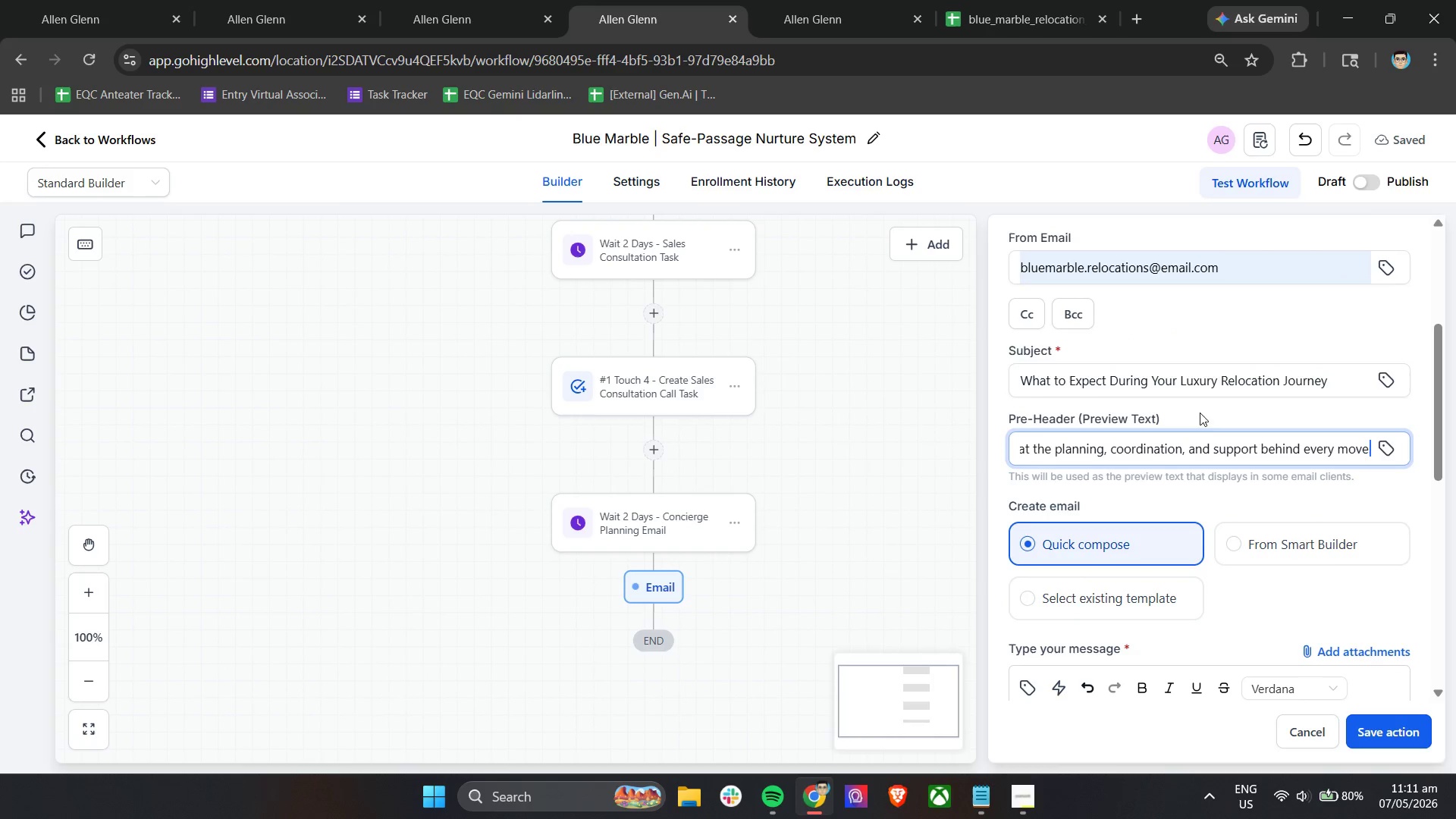 
left_click([1207, 413])
 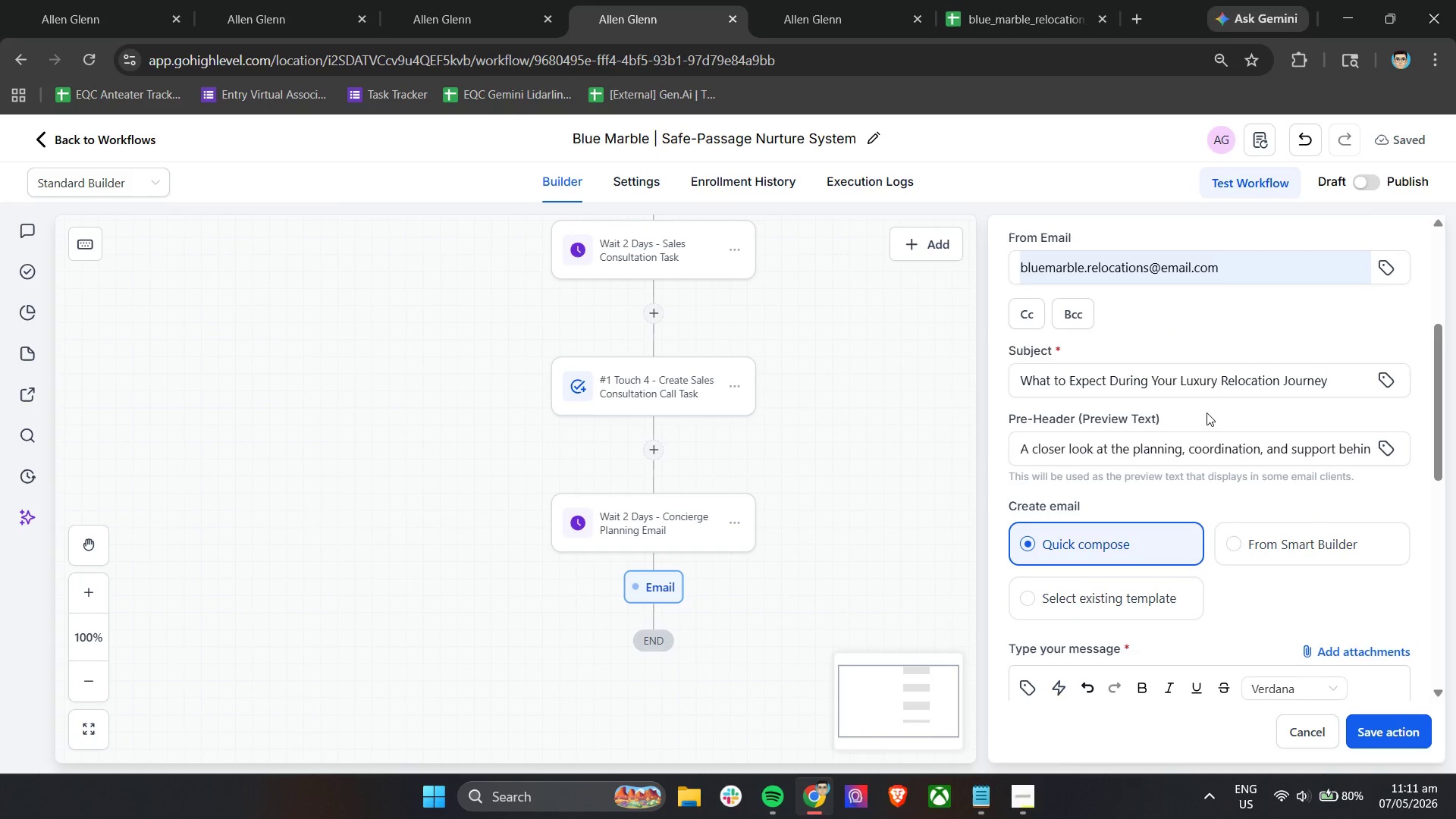 
wait(5.72)
 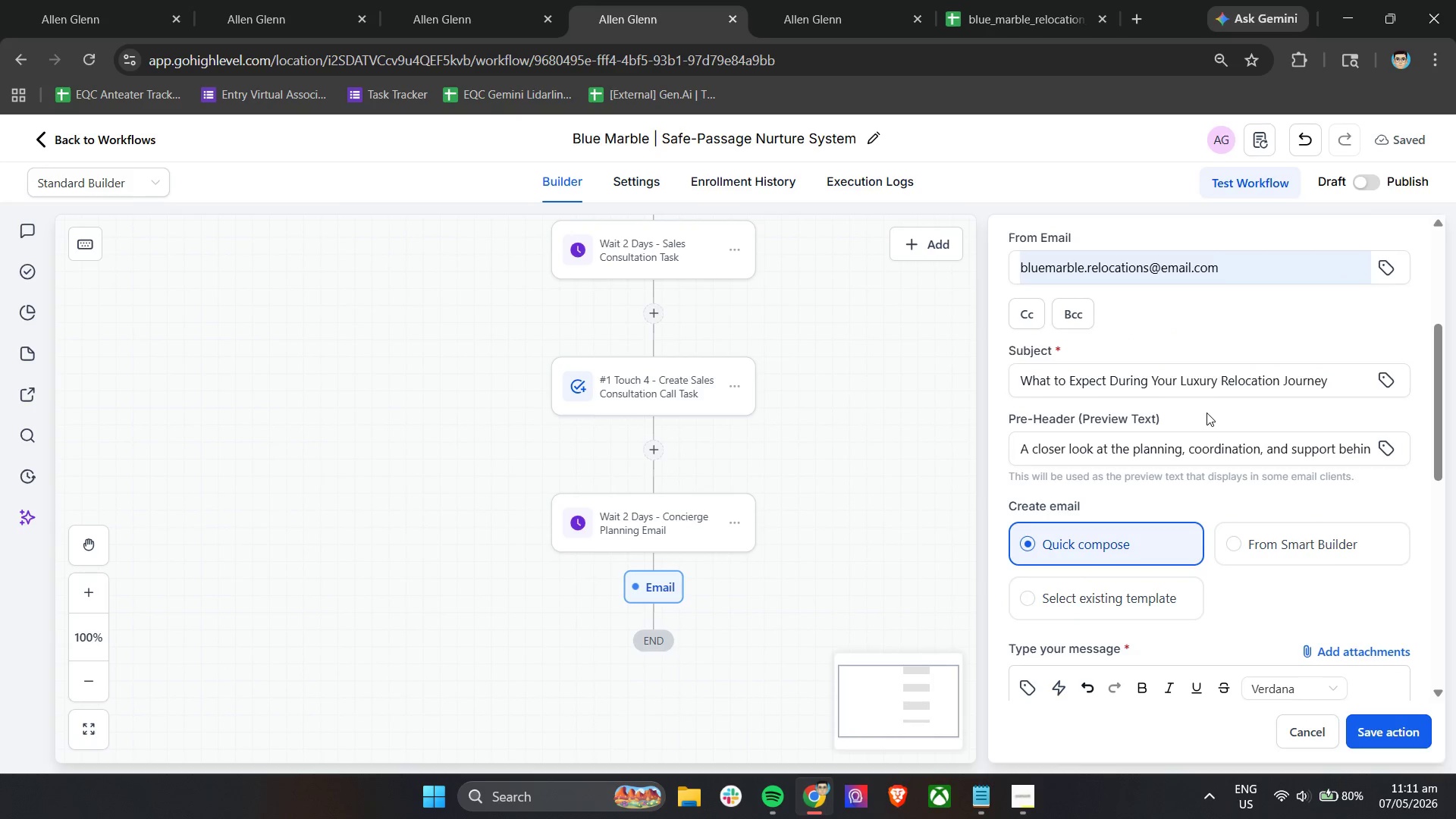 
scroll: coordinate [1153, 617], scroll_direction: down, amount: 2.0
 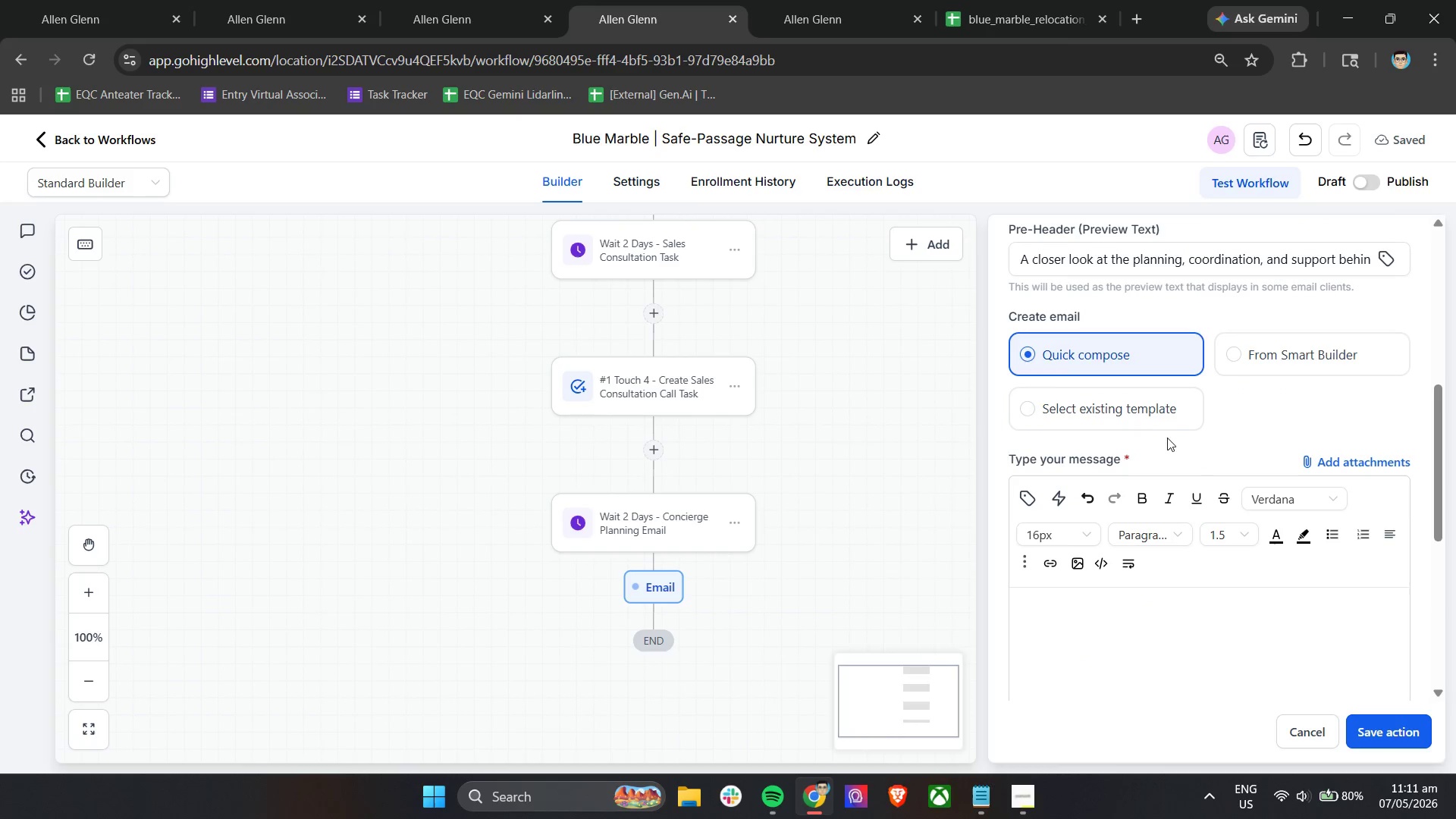 
left_click([1163, 417])
 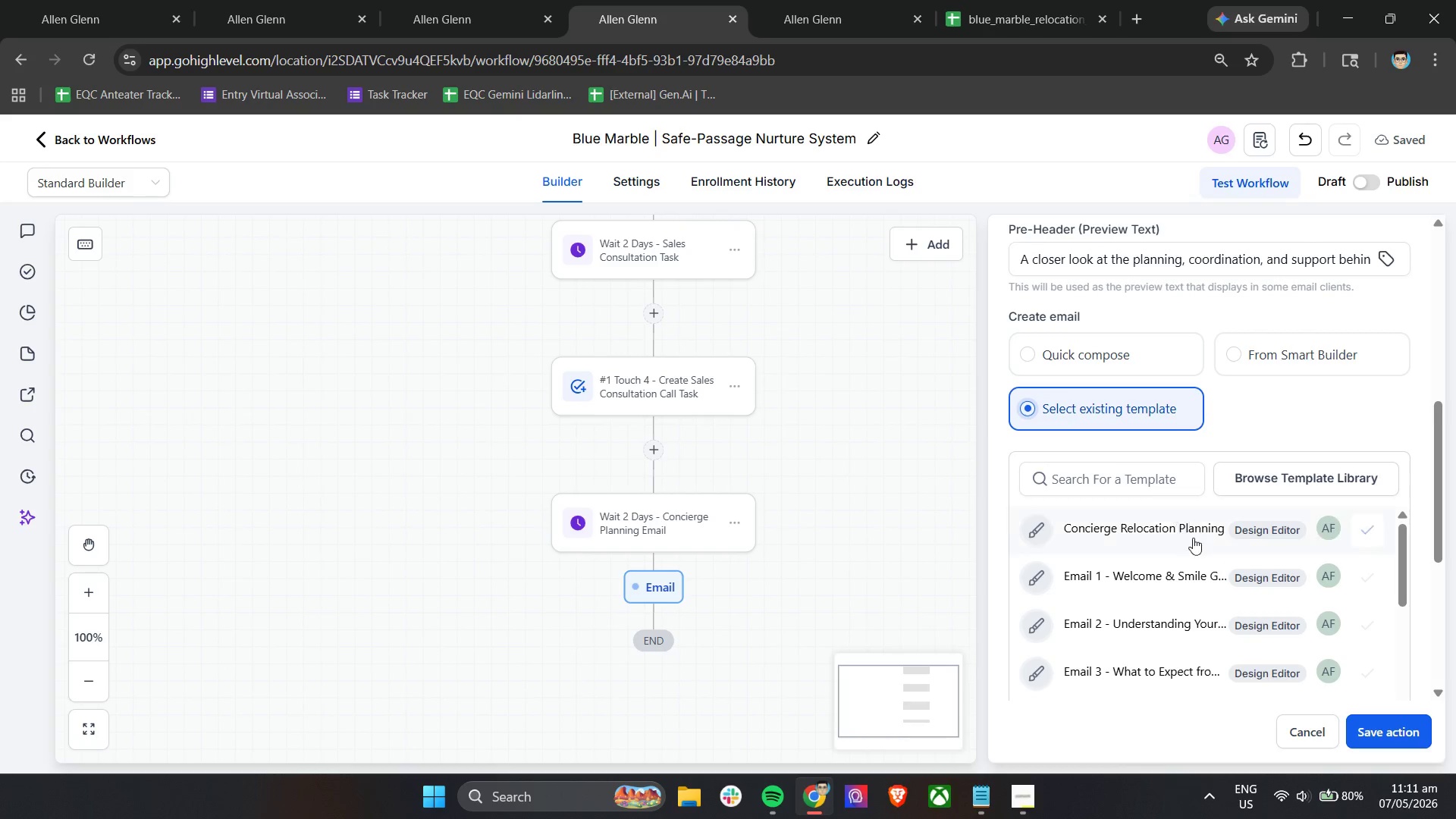 
scroll: coordinate [1251, 385], scroll_direction: up, amount: 3.0
 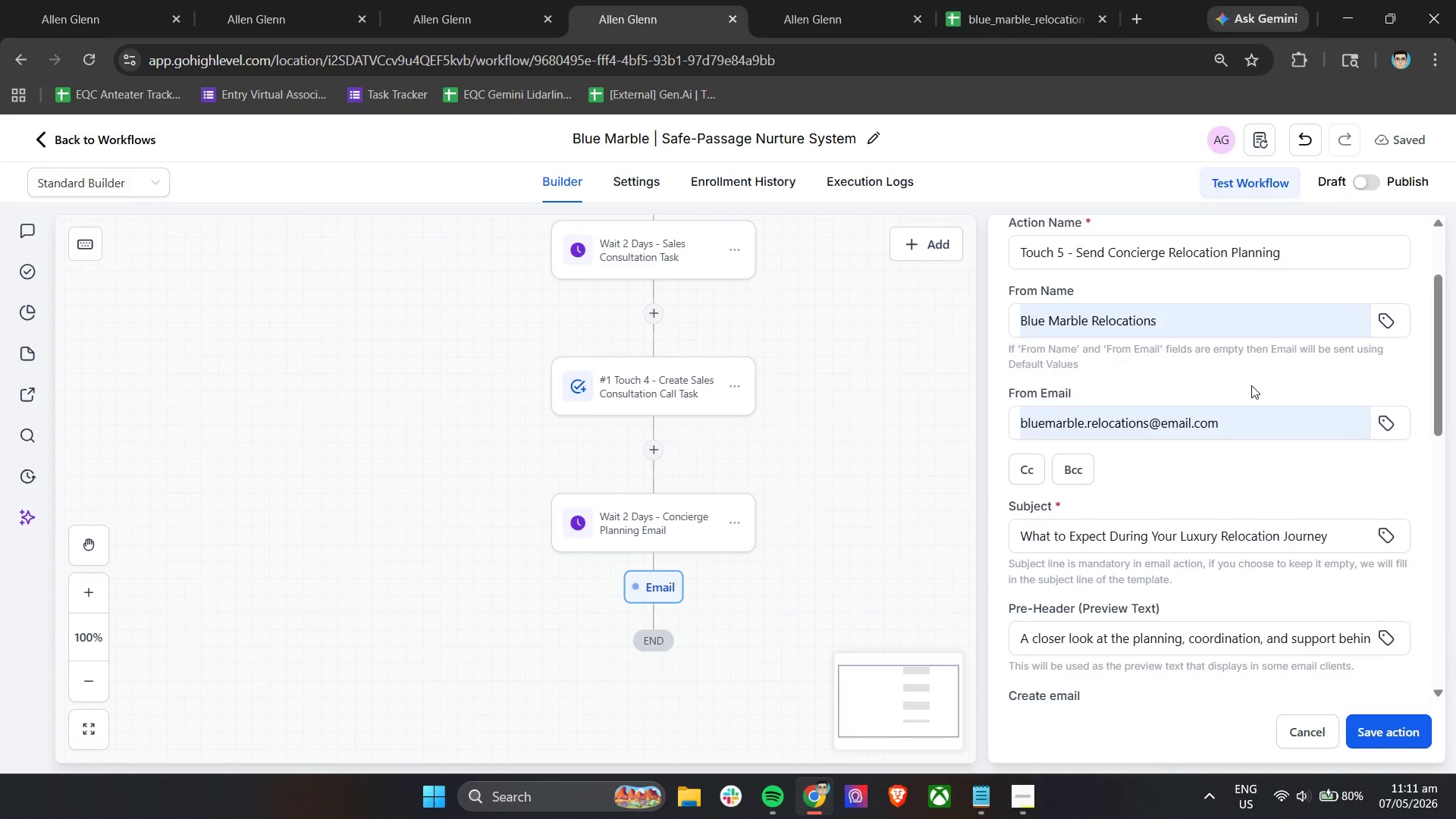 
scroll: coordinate [1251, 385], scroll_direction: down, amount: 5.0
 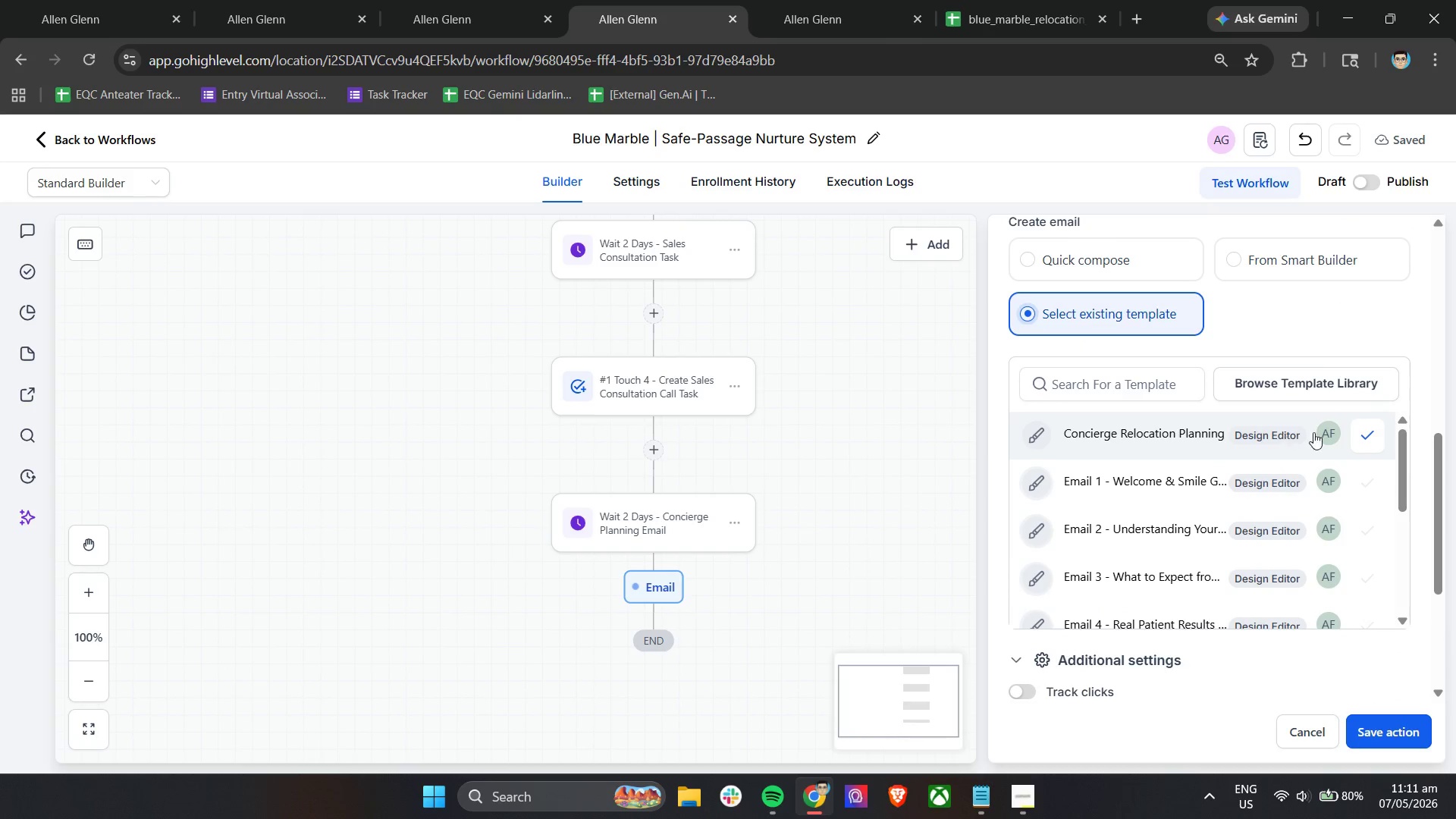 
left_click([1373, 435])
 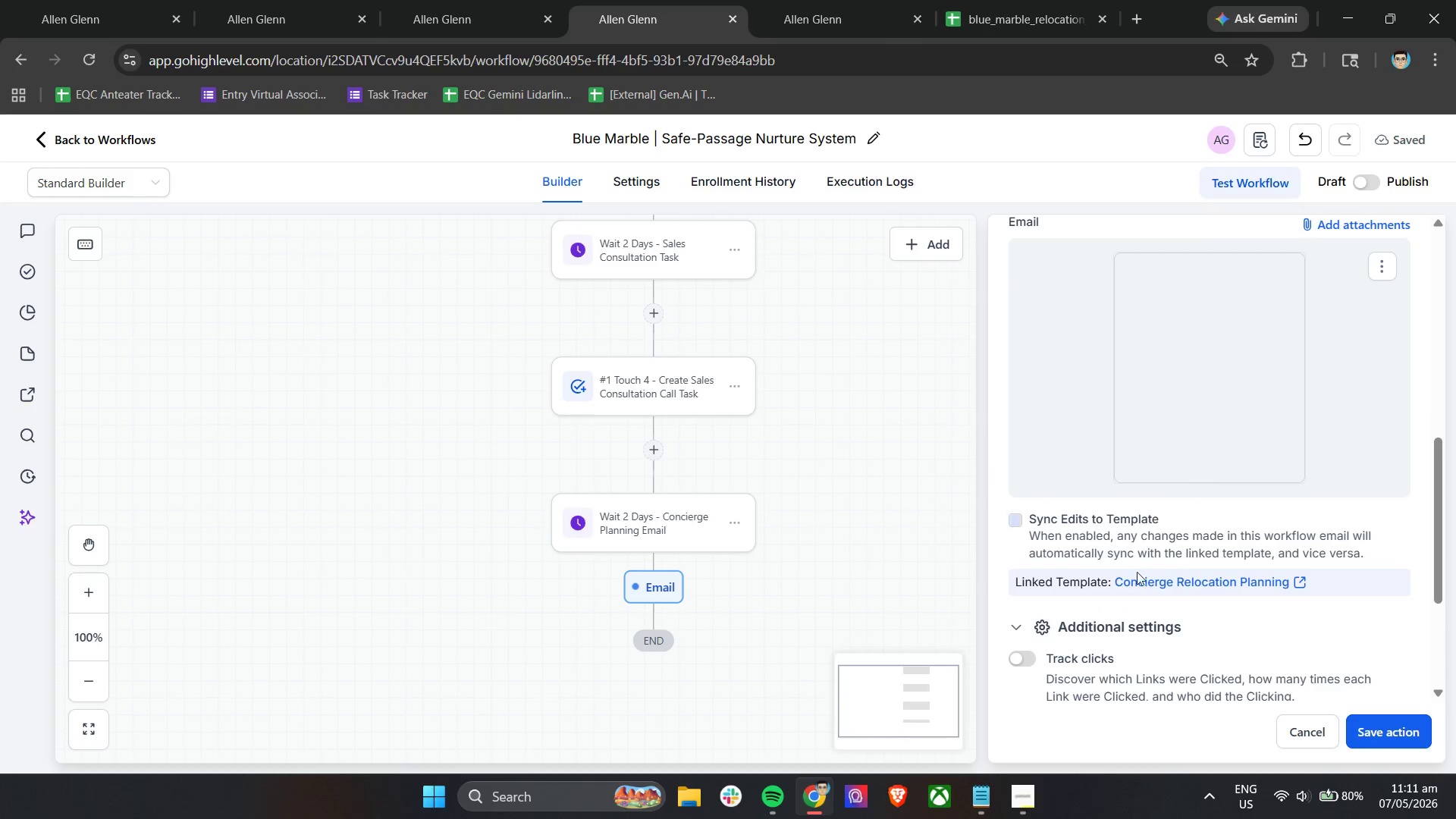 
left_click([1025, 659])
 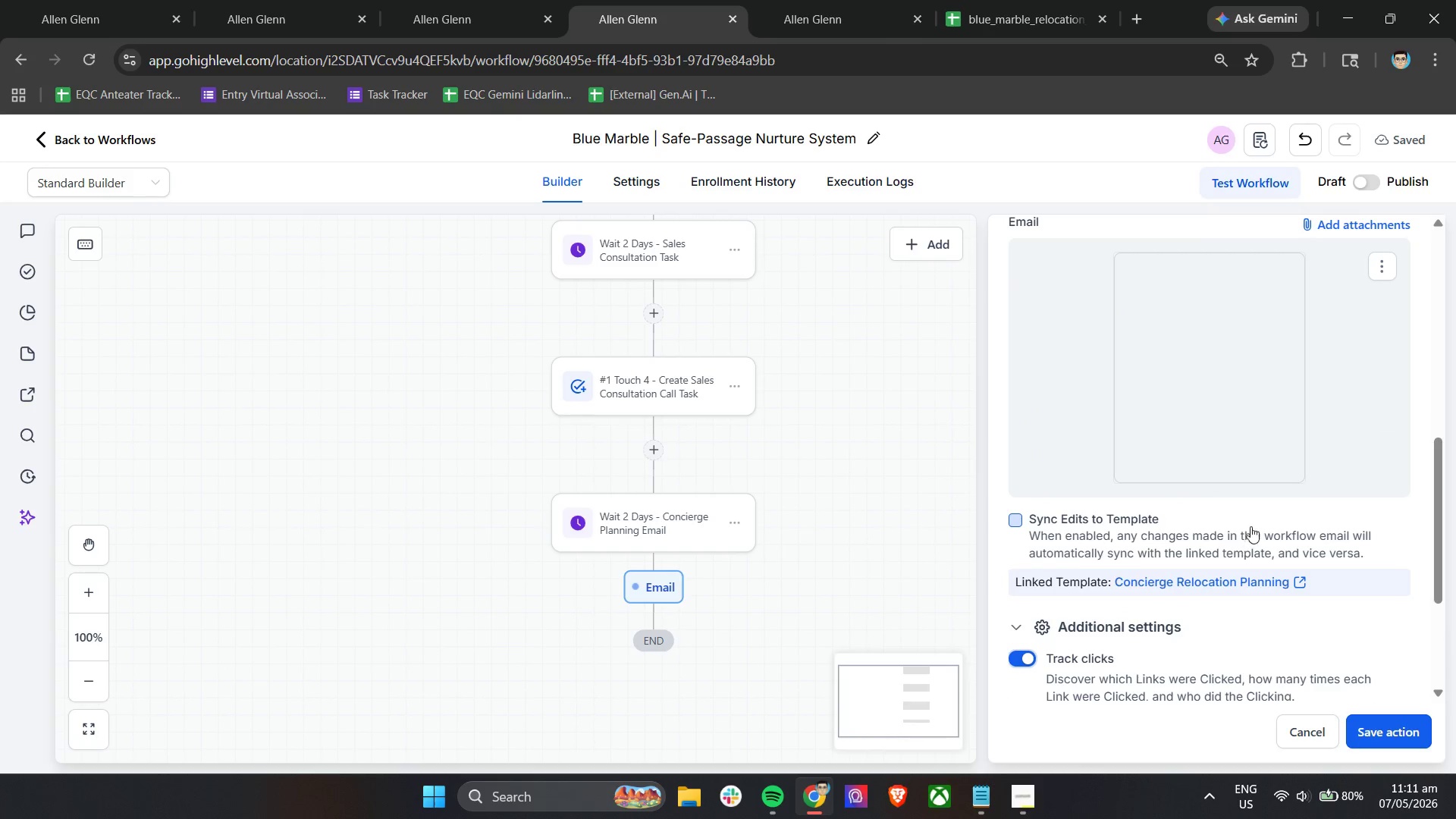 
scroll: coordinate [1262, 497], scroll_direction: up, amount: 1.0
 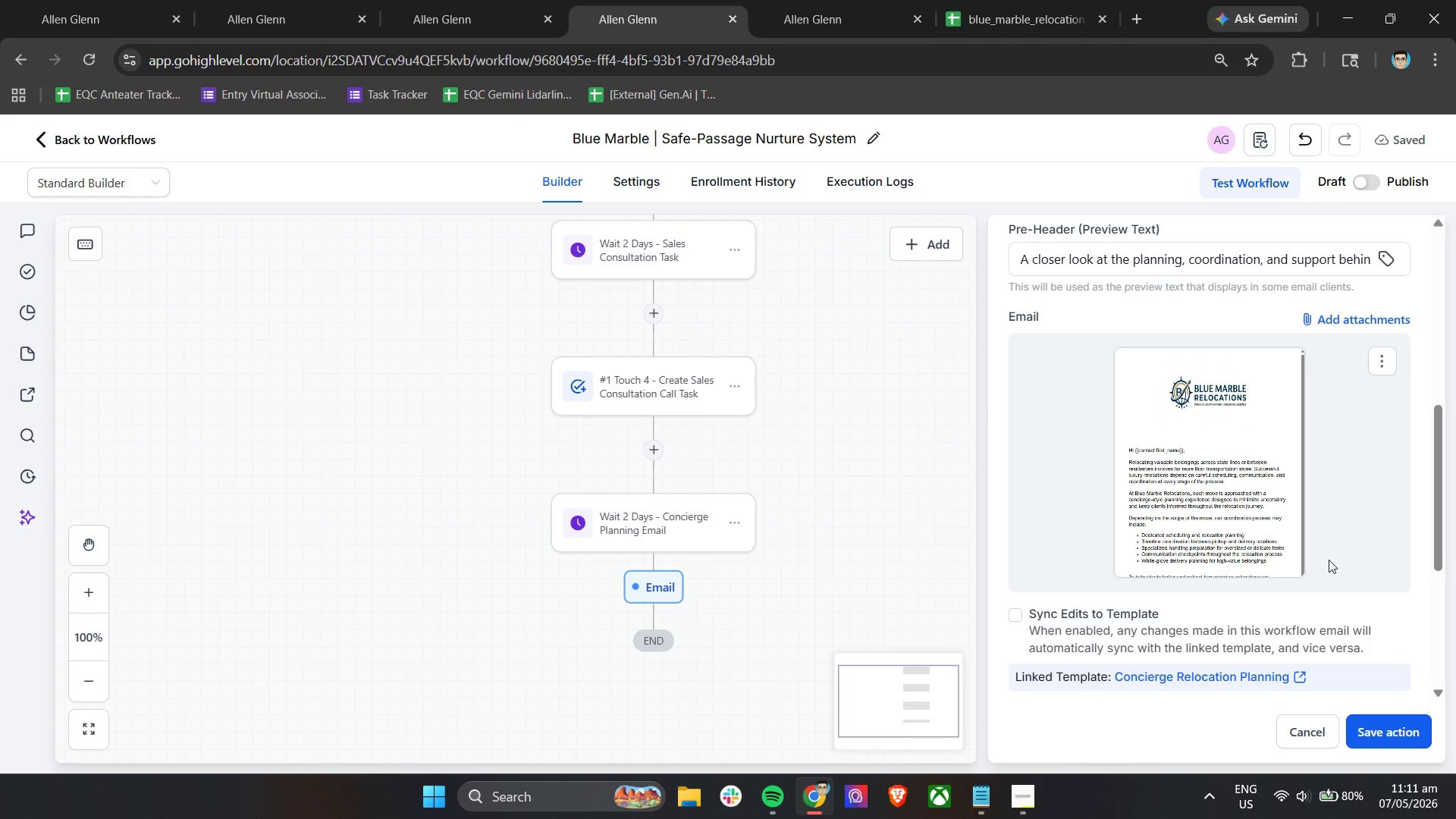 
left_click([1379, 733])
 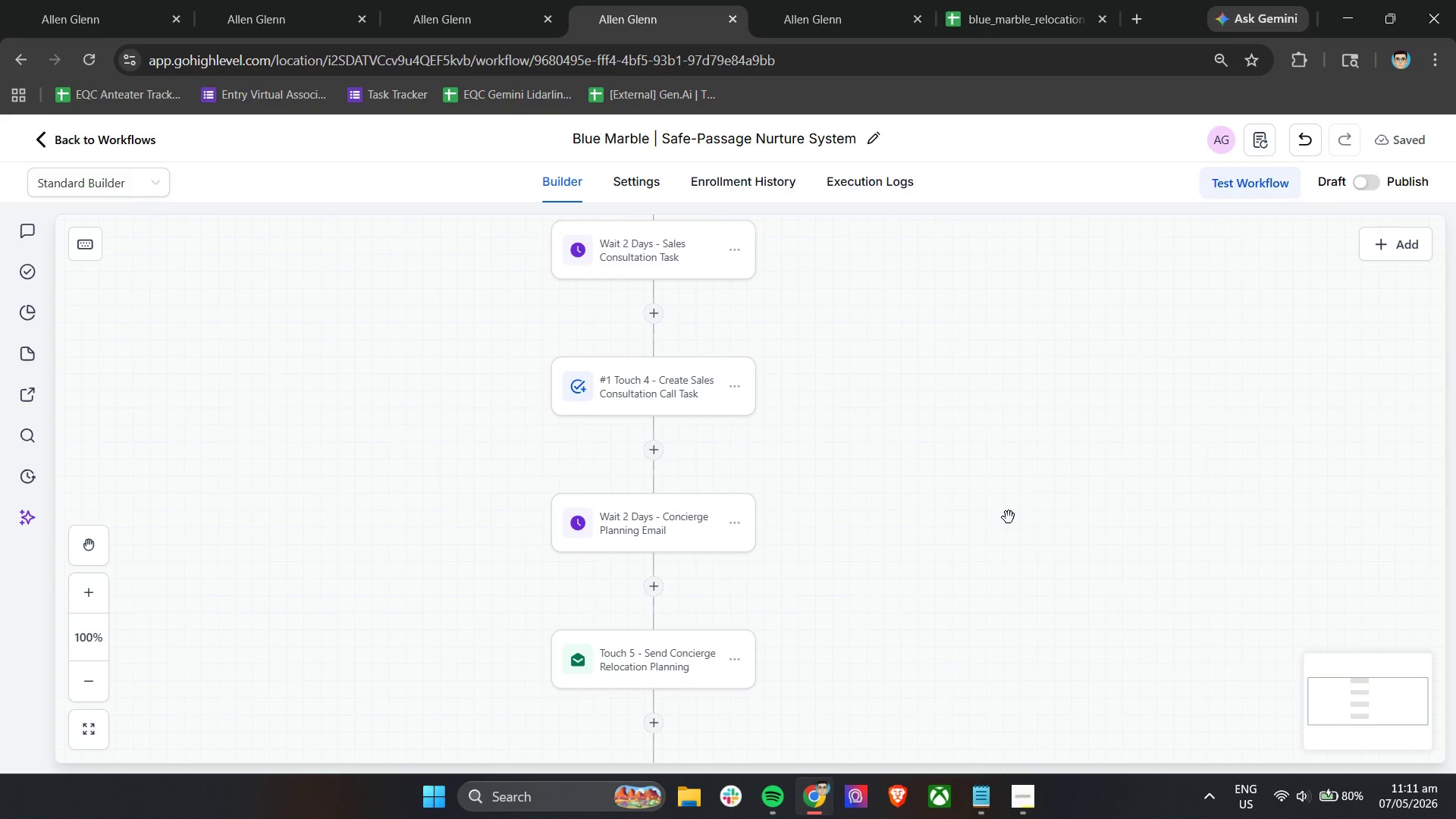 
wait(6.89)
 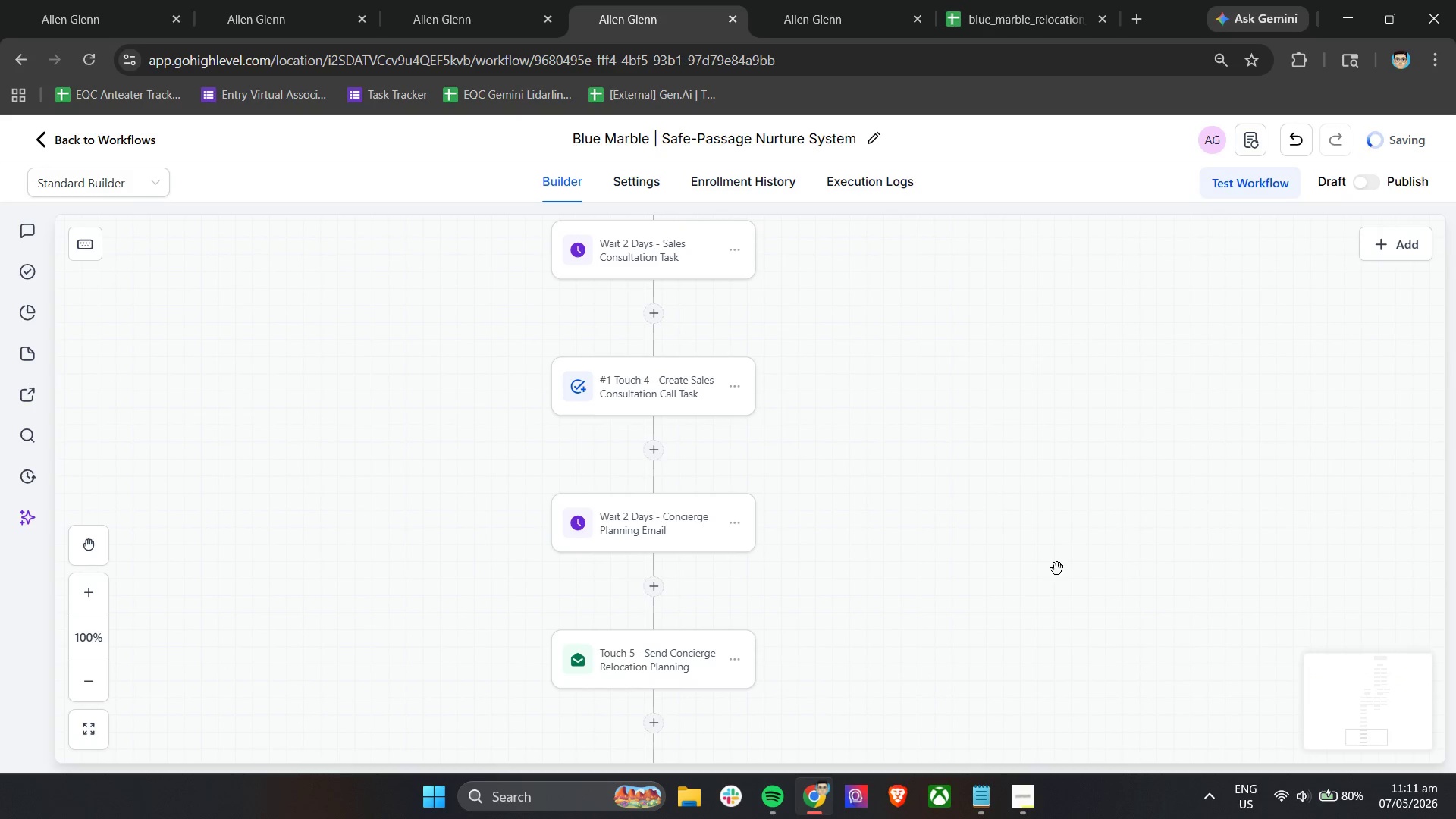 
scroll: coordinate [723, 623], scroll_direction: down, amount: 3.0
 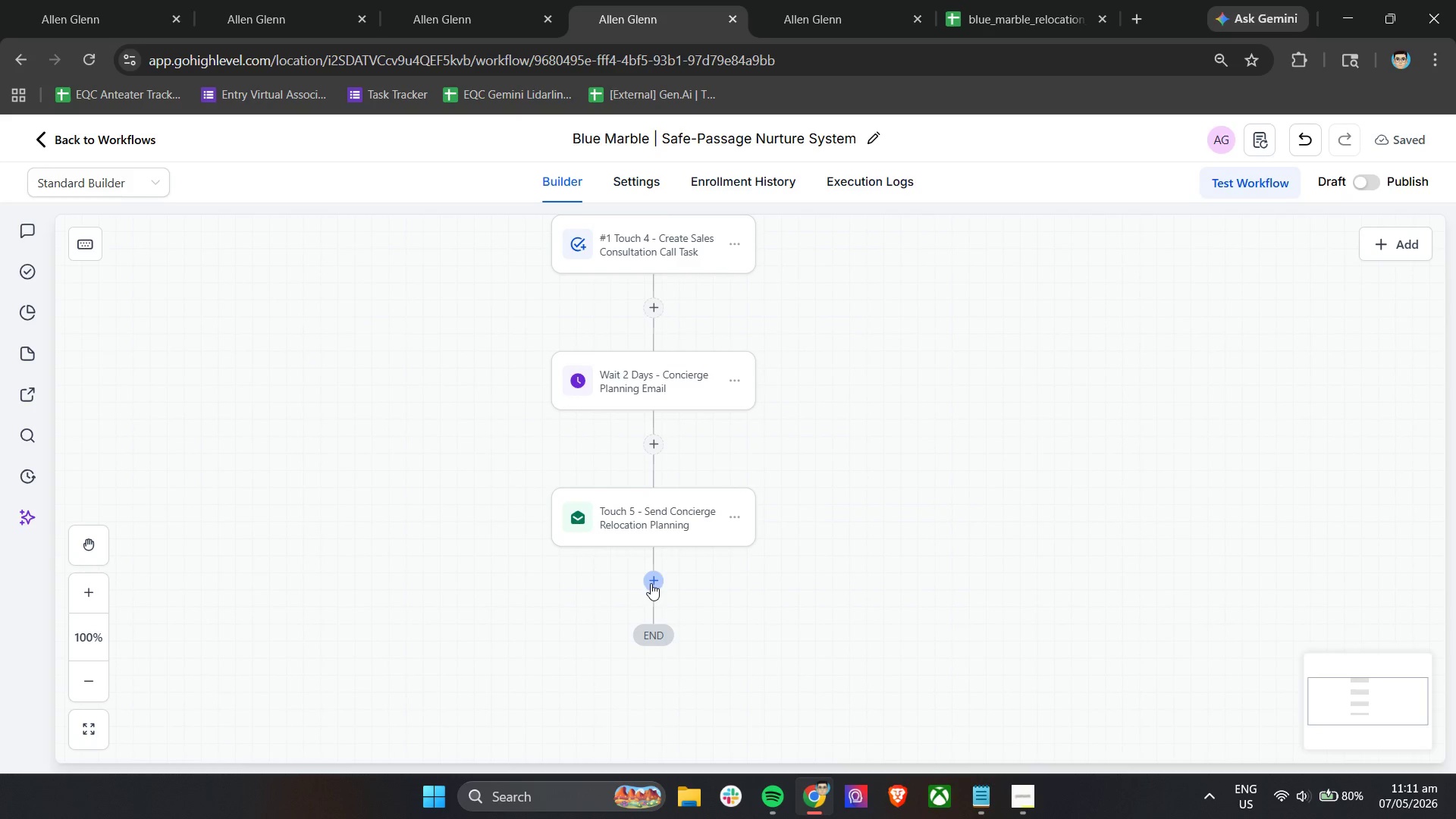 
left_click([651, 583])
 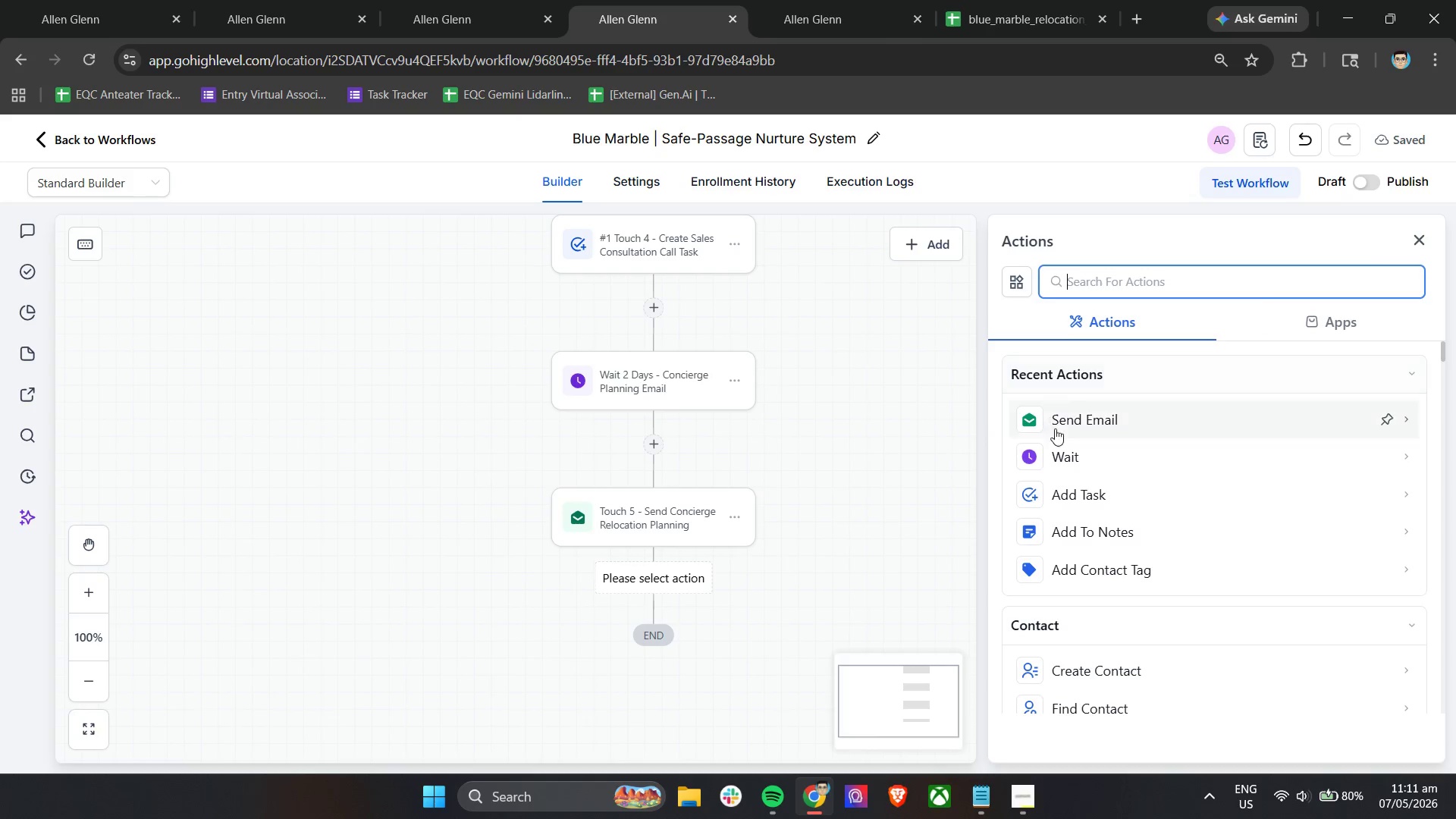 
left_click([1062, 448])
 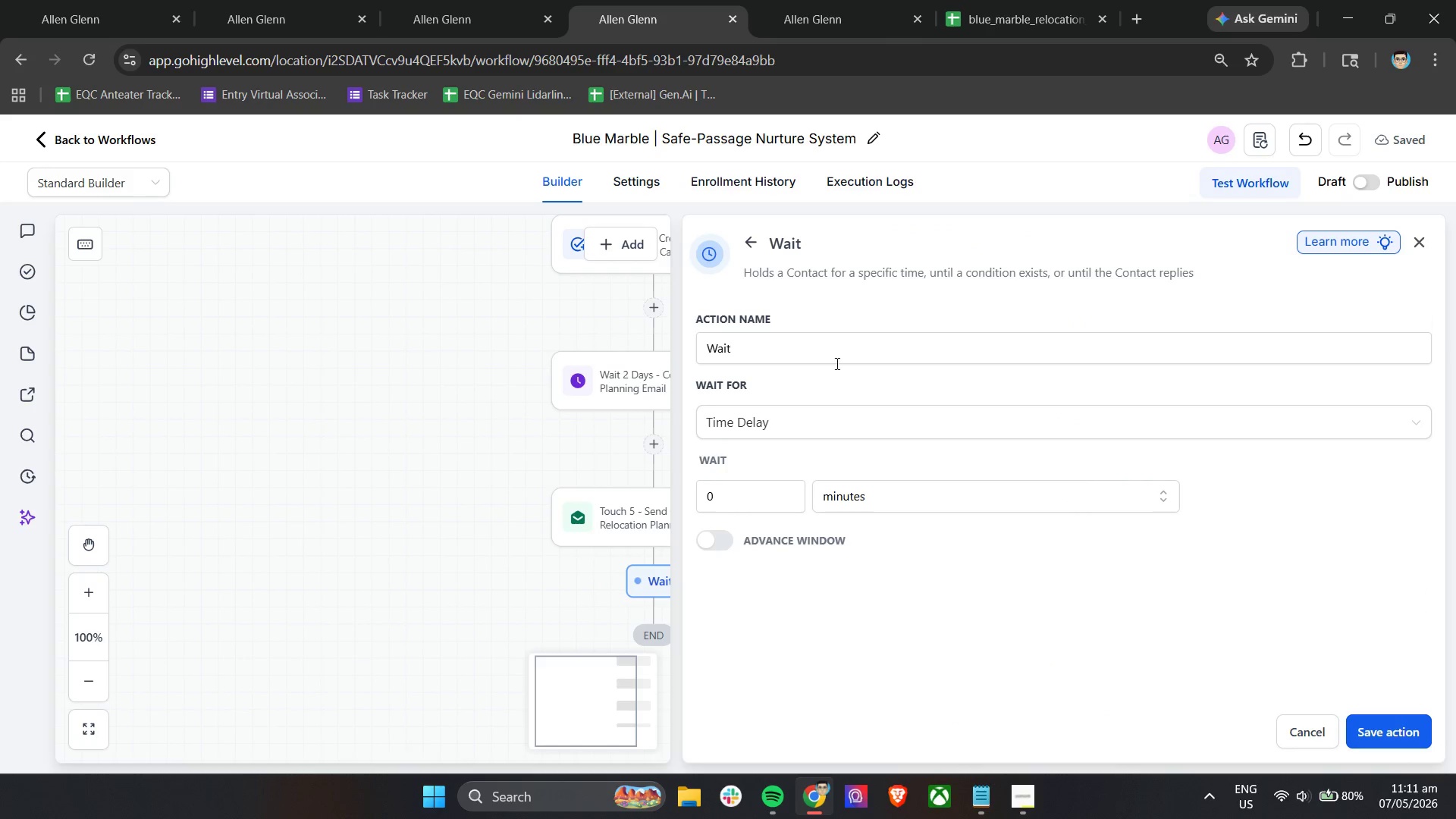 
left_click([835, 355])
 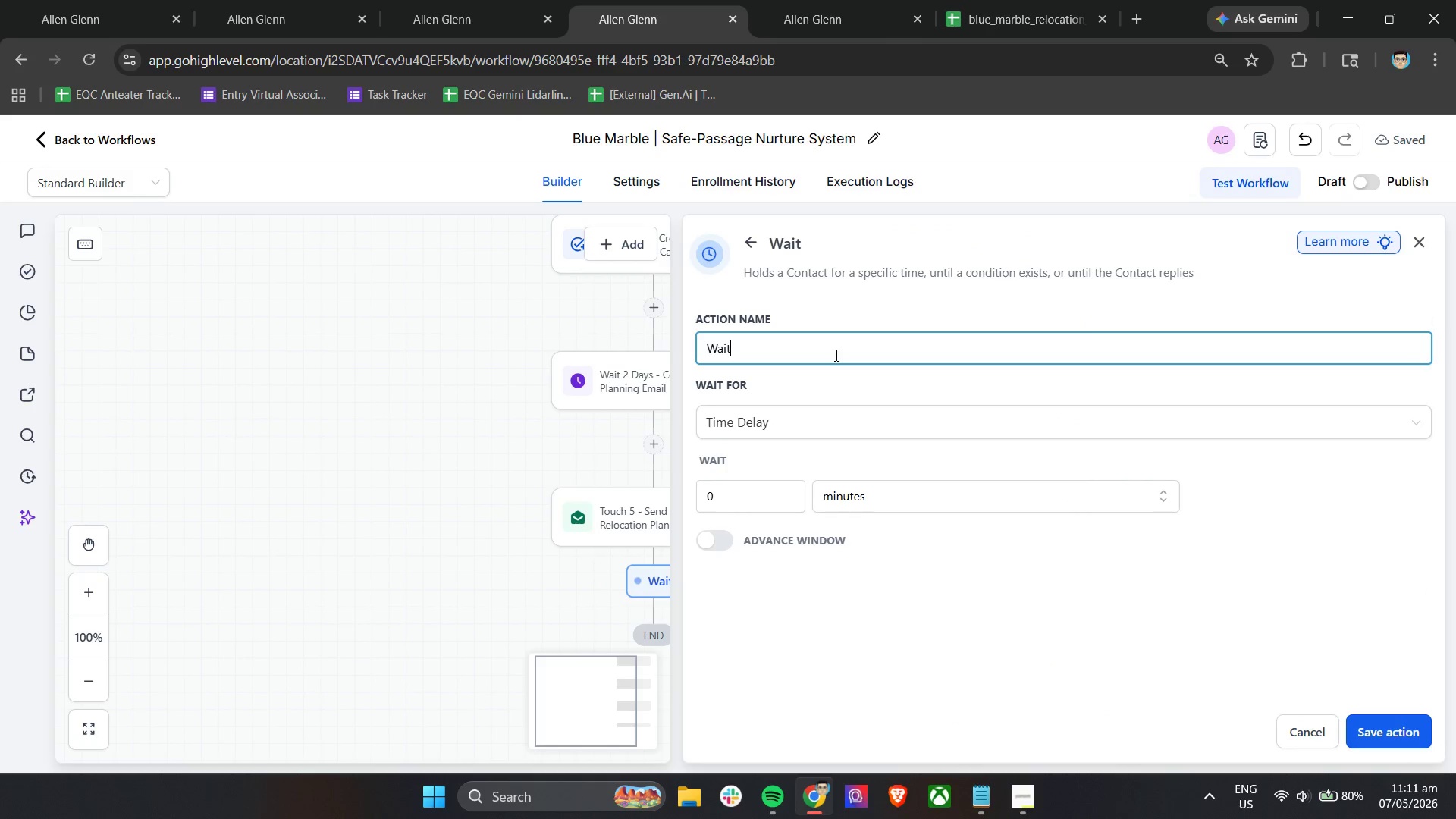 
type( 3 Days - Relocation Planning SMS)
 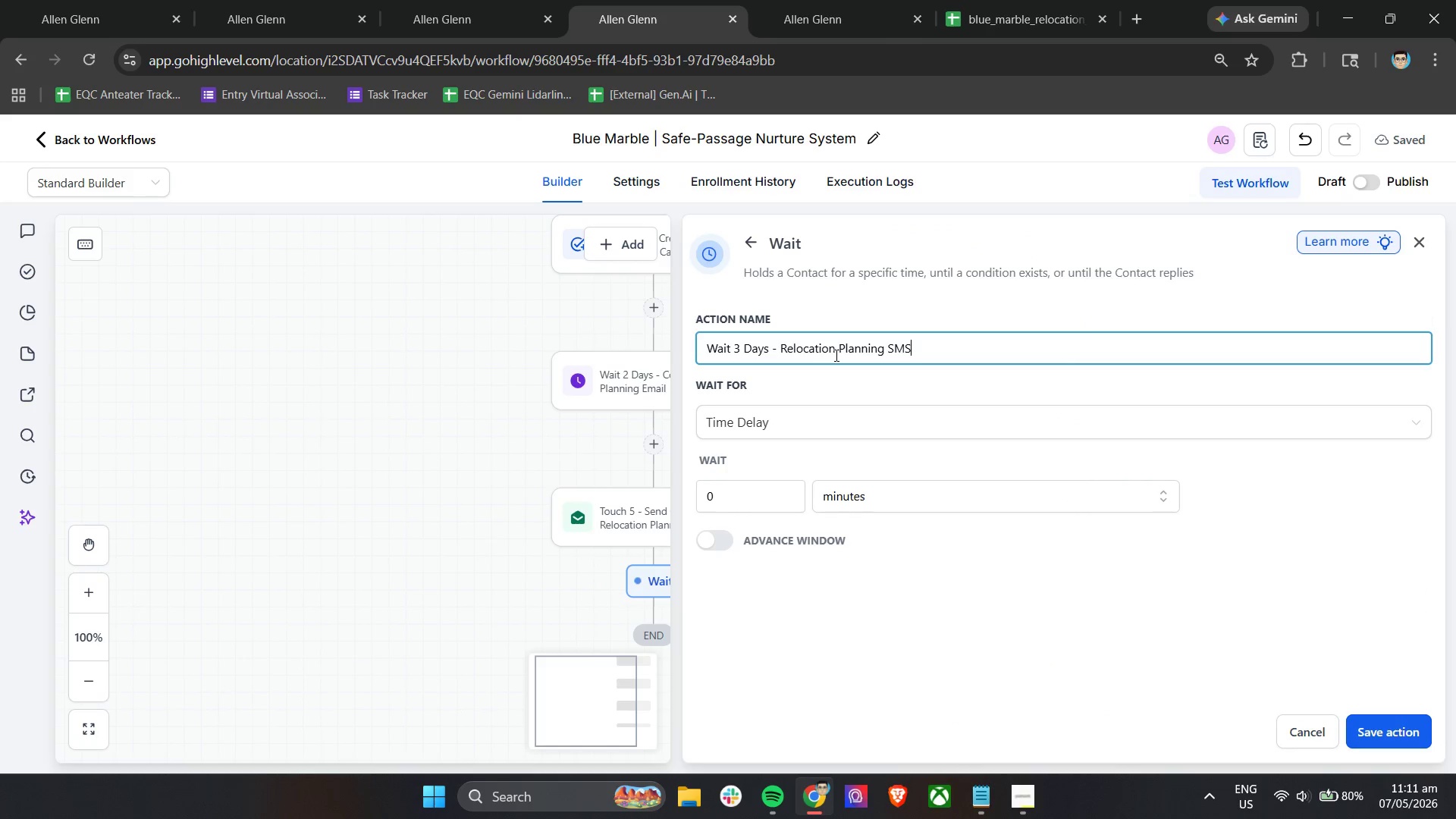 
left_click_drag(start_coordinate=[742, 505], to_coordinate=[681, 491])
 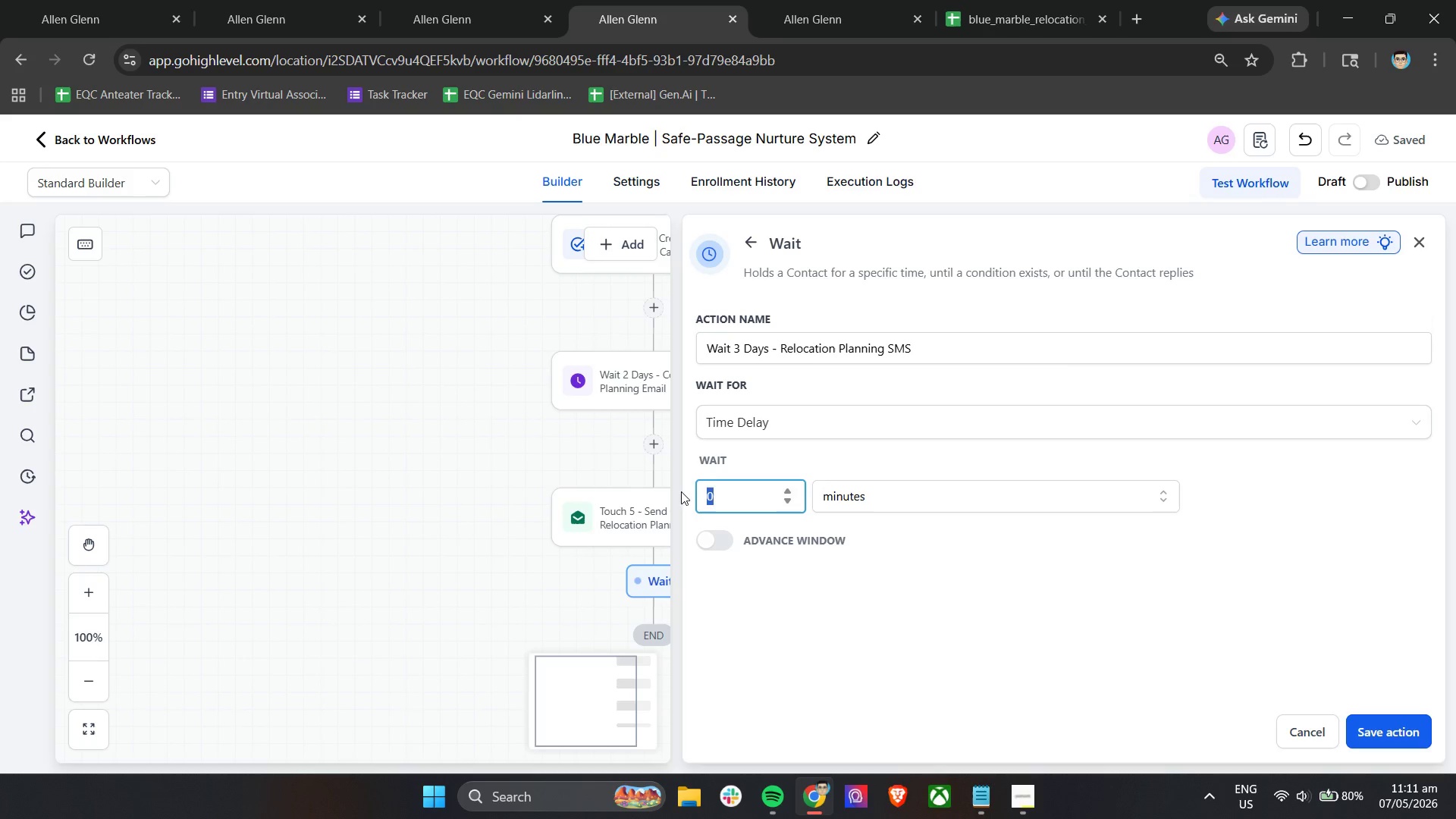 
key(3)
 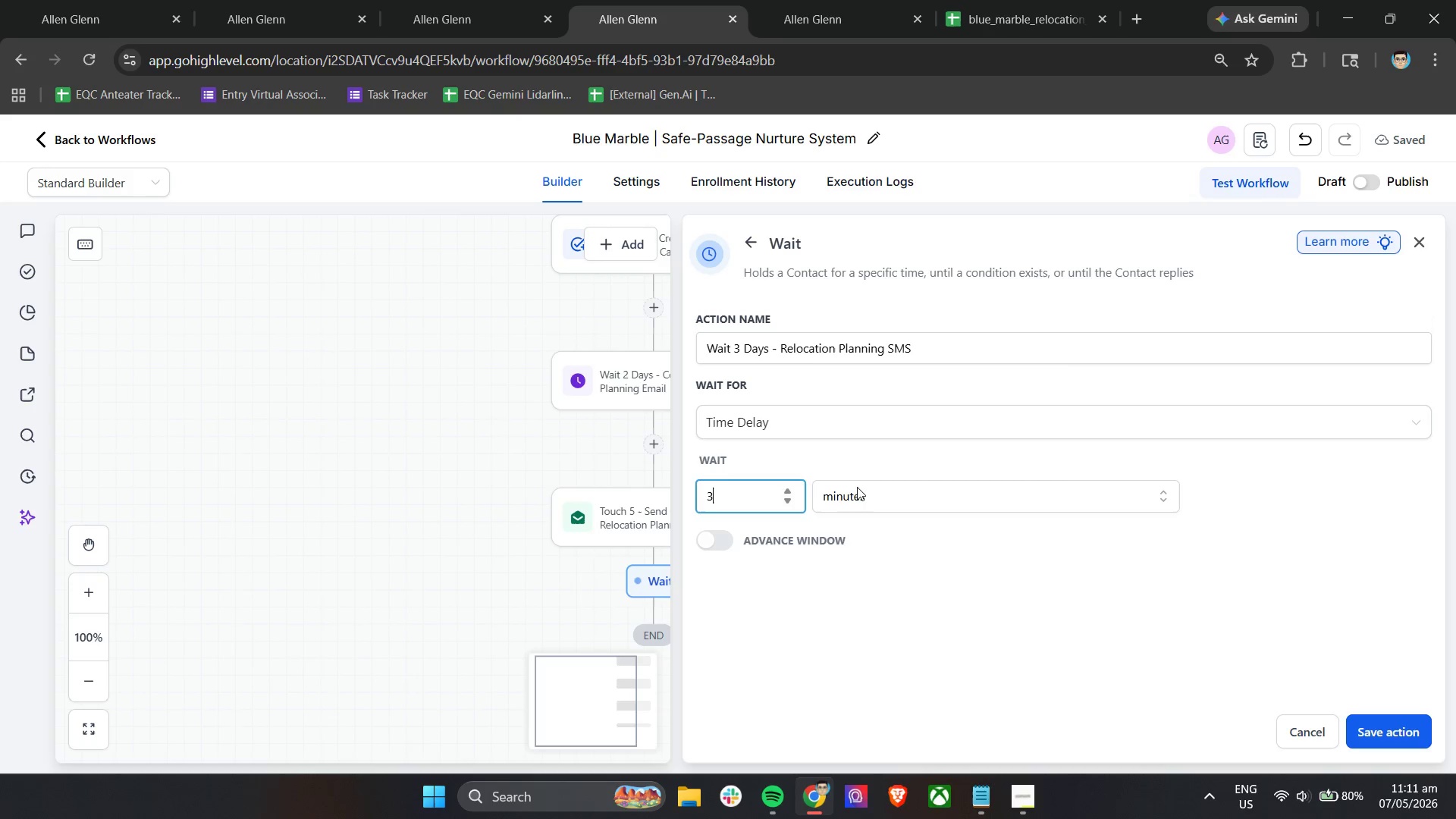 
left_click([858, 493])
 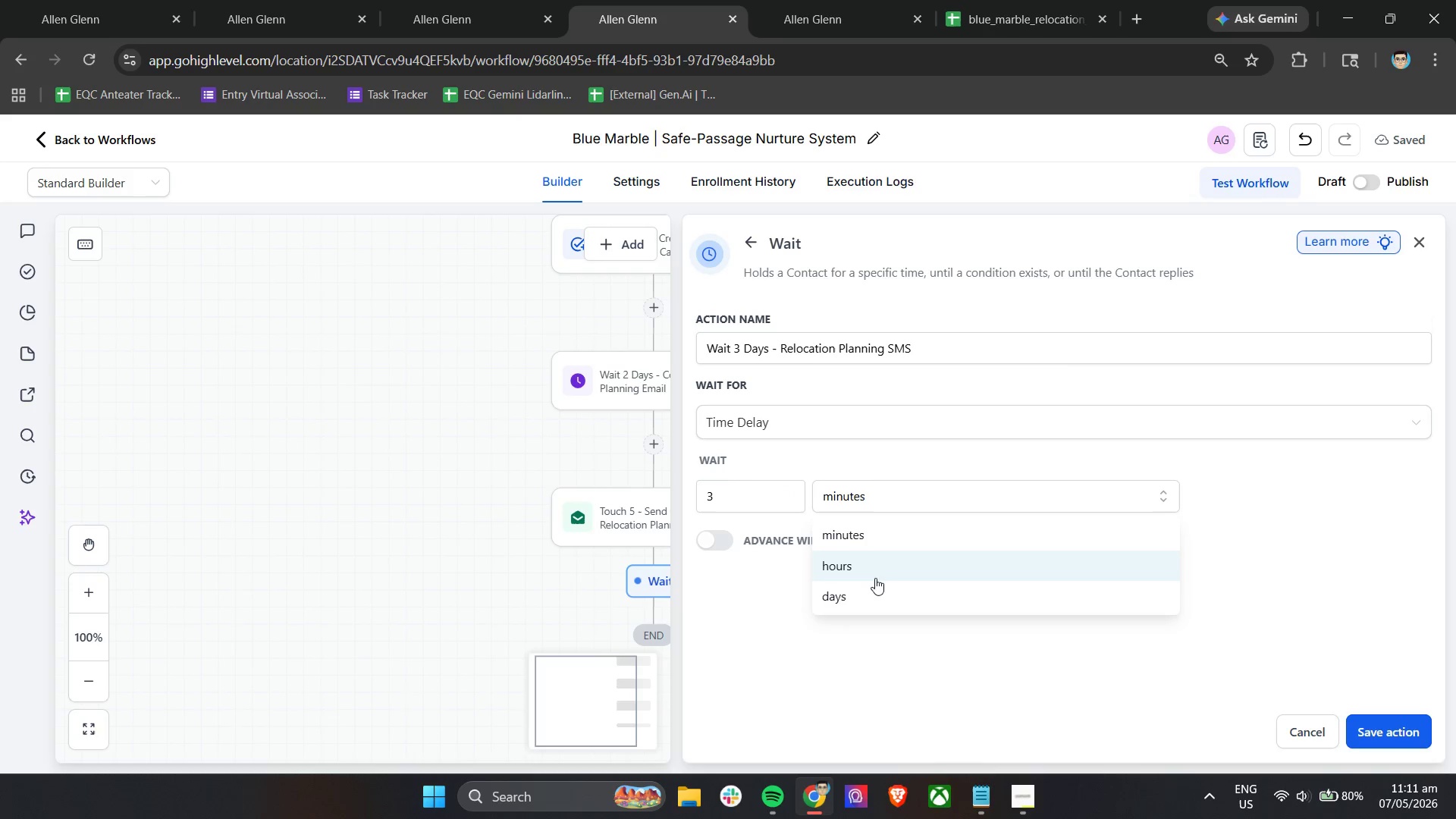 
left_click([866, 589])
 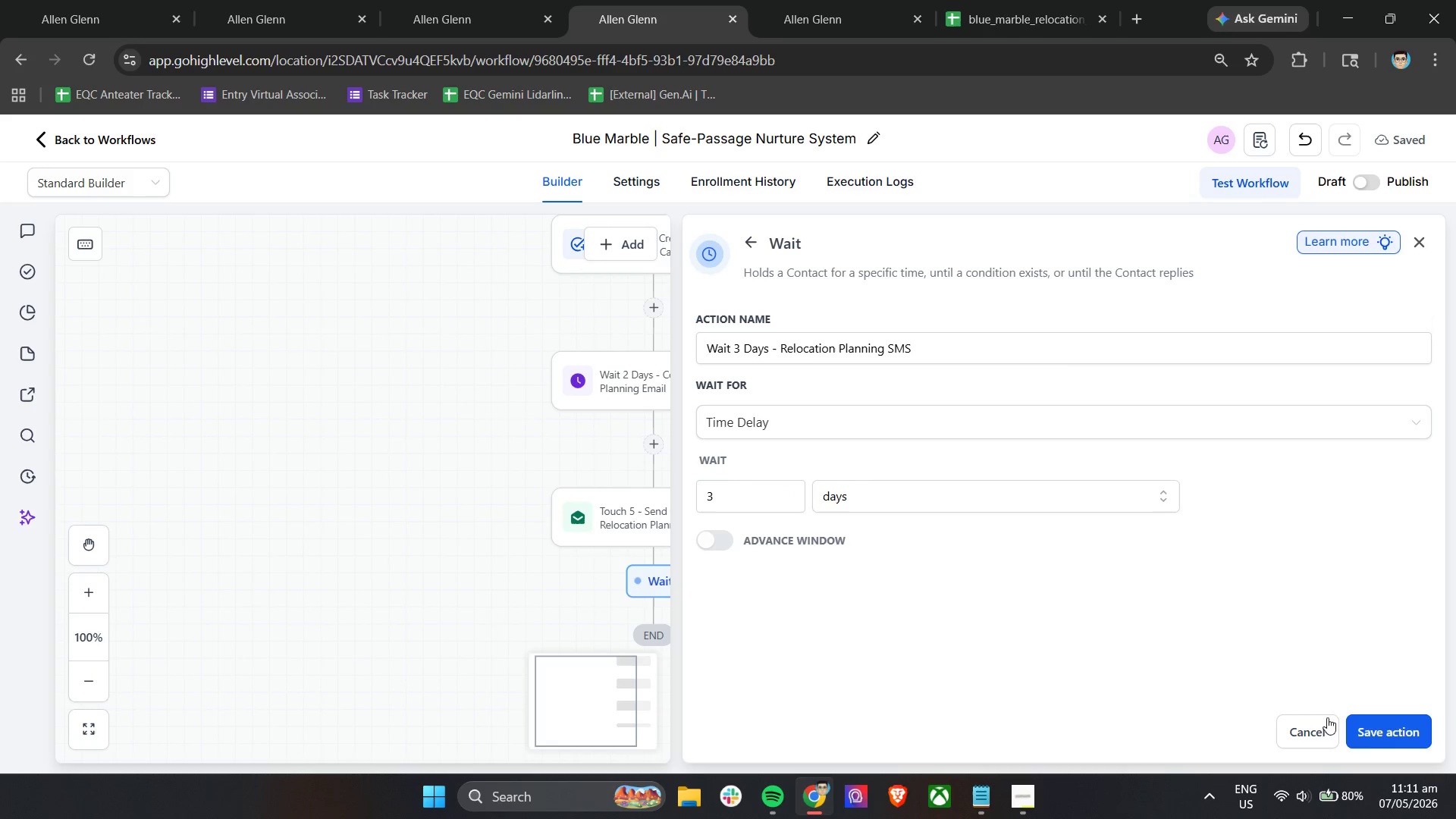 
left_click([1390, 730])
 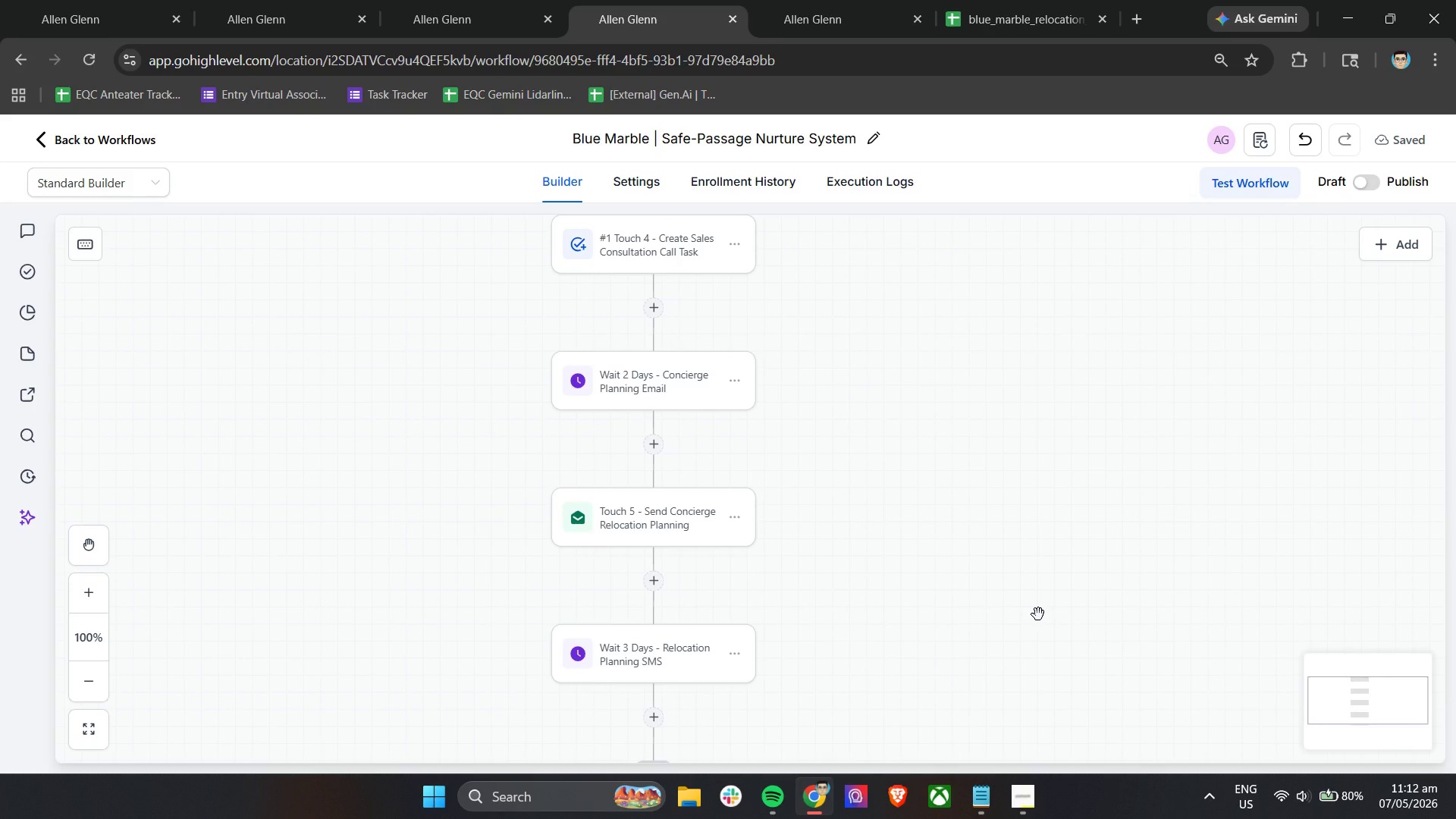 
scroll: coordinate [999, 583], scroll_direction: down, amount: 3.0
 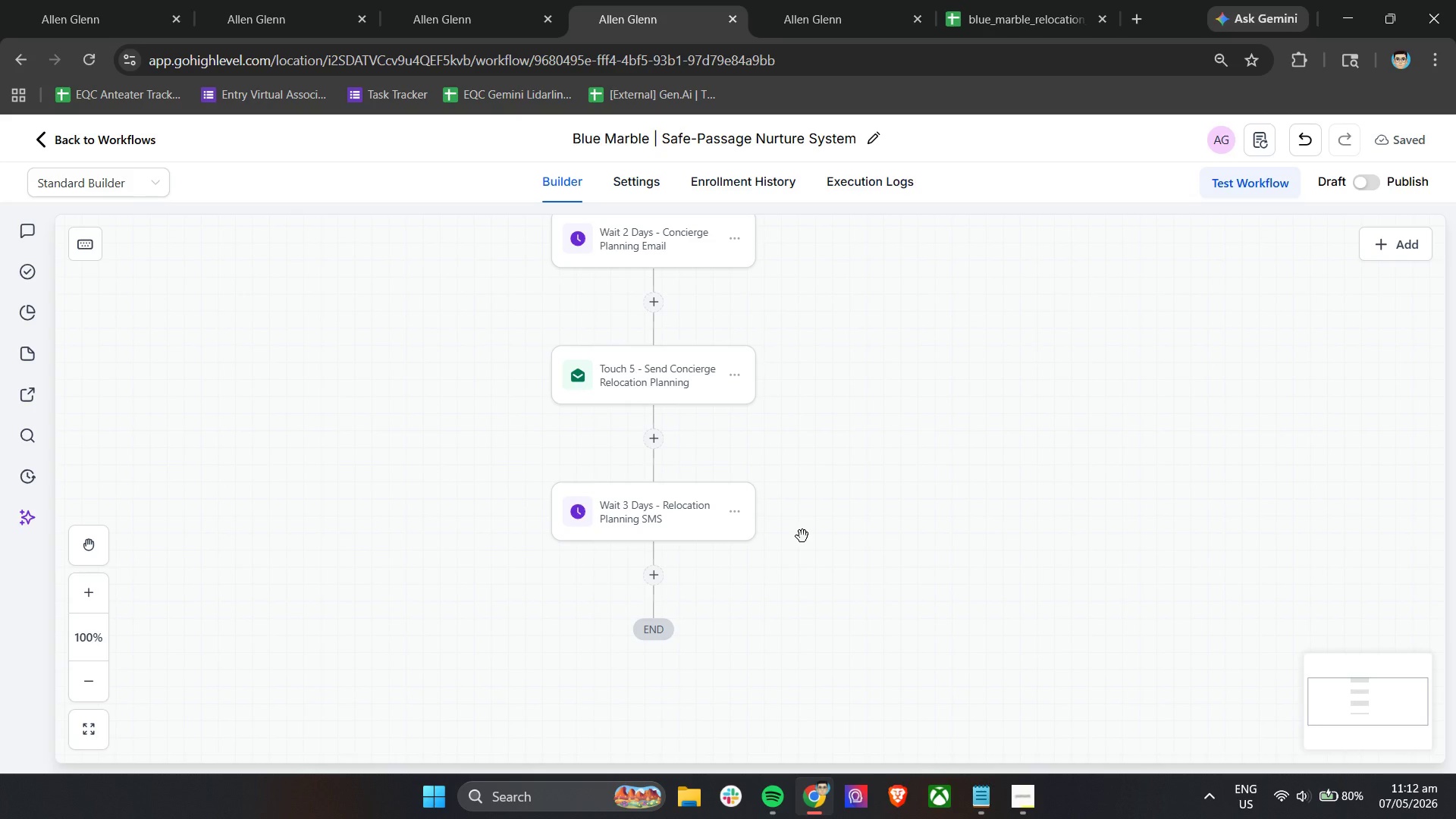 
wait(6.03)
 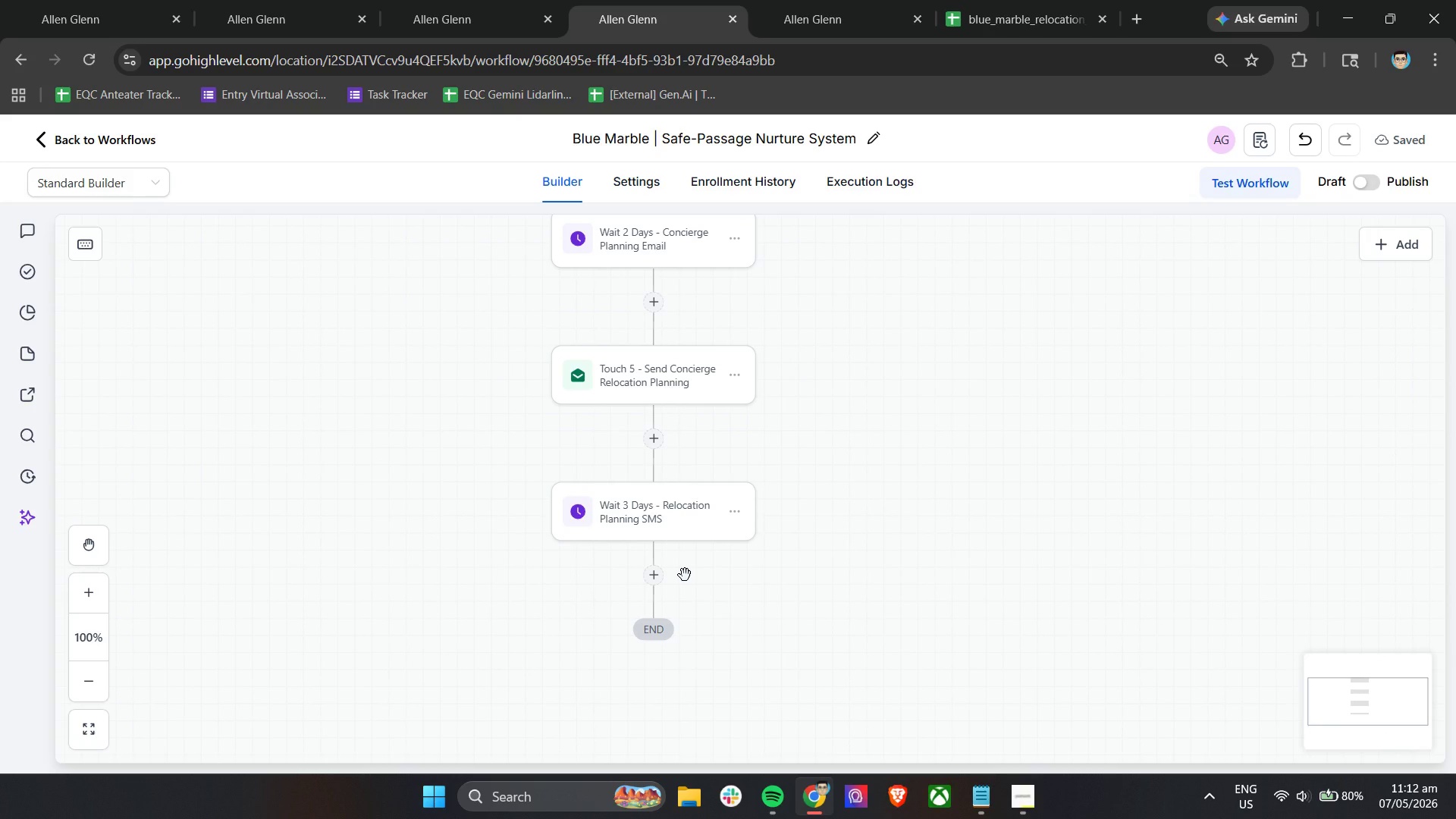 
left_click([657, 572])
 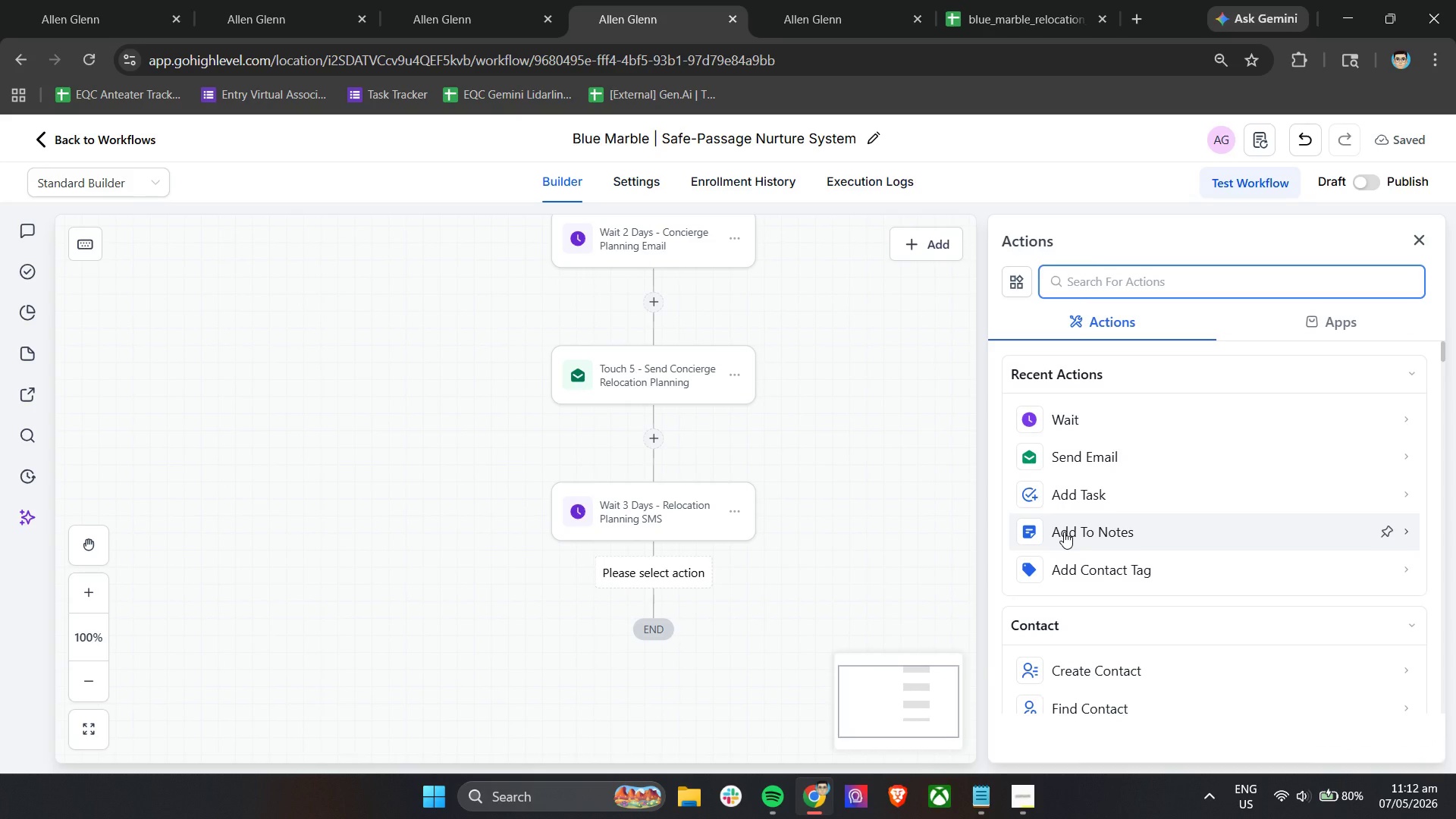 
left_click([1064, 532])
 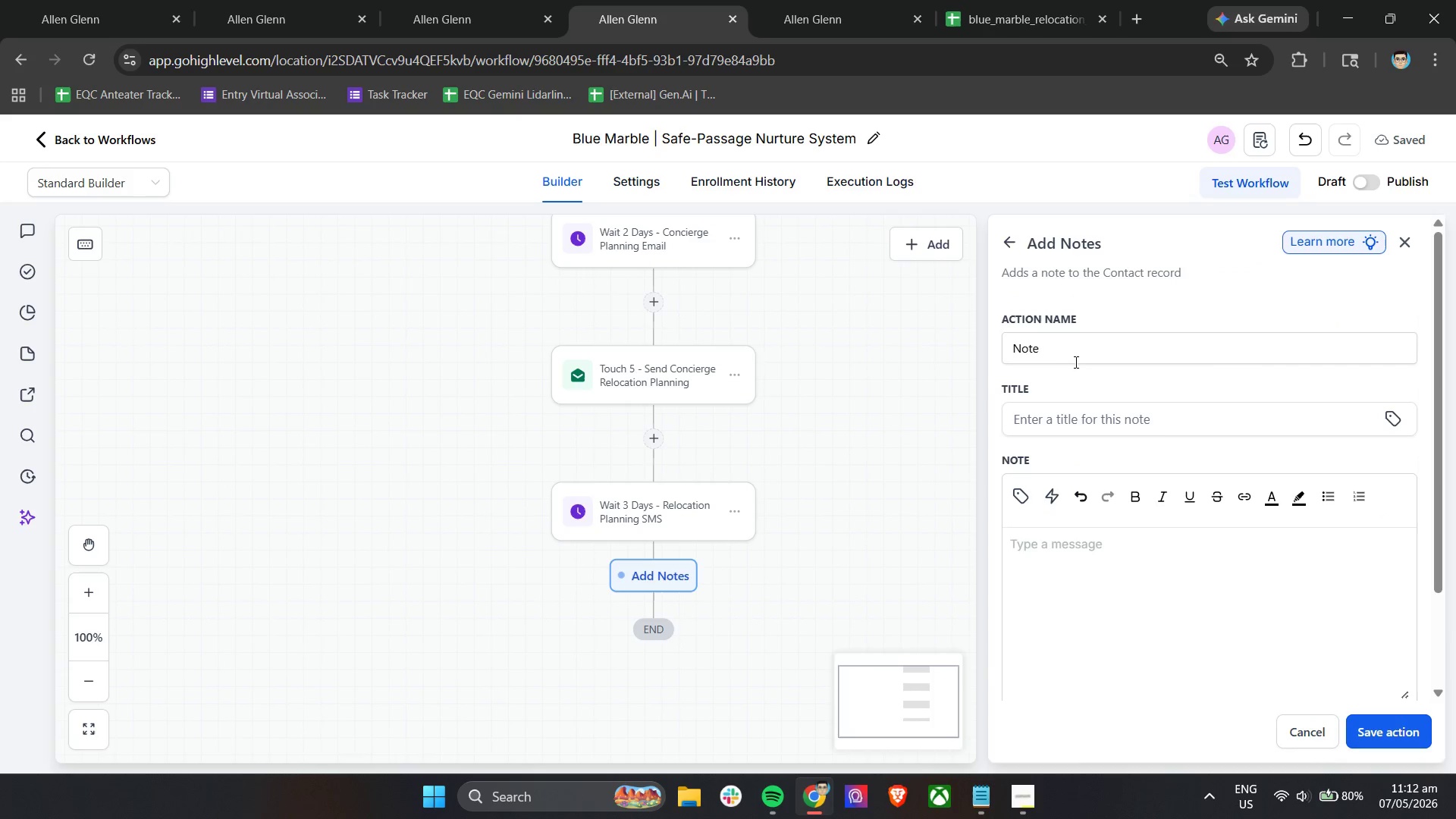 
double_click([1081, 347])
 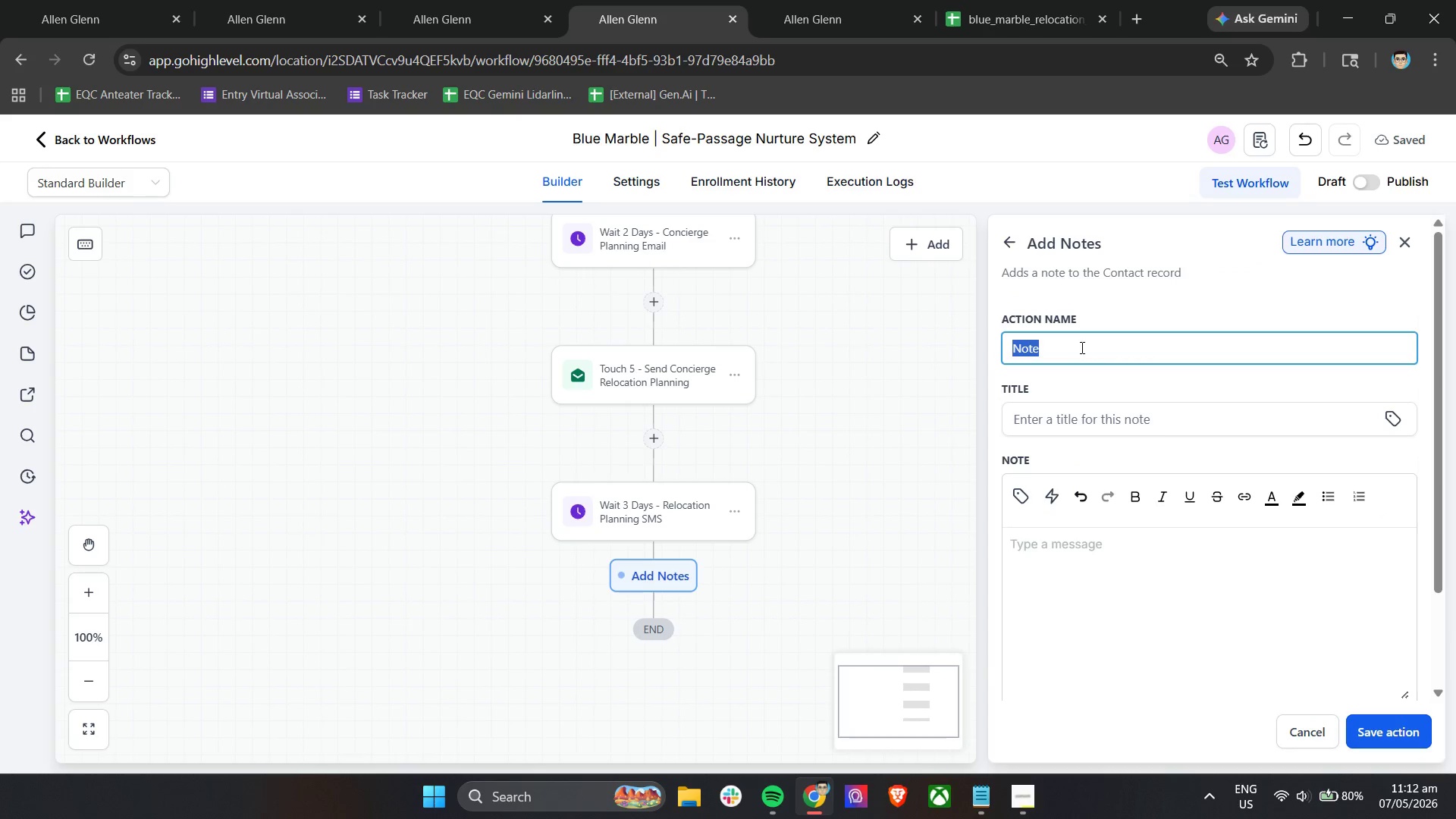 
triple_click([1081, 347])
 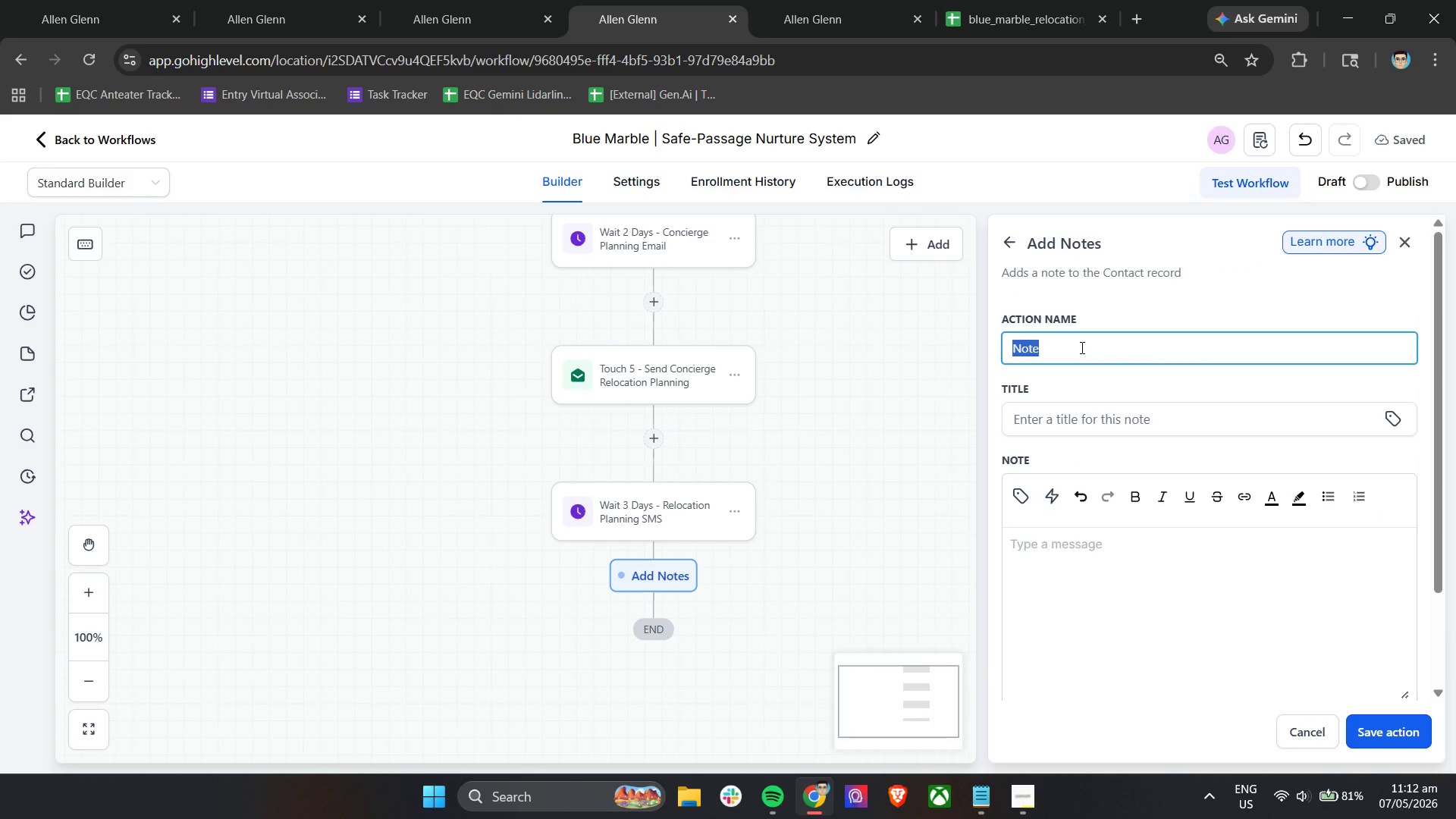 
type(SIN)
key(Backspace)
key(Backspace)
type(imulated SMS - Touch 6 Send )
key(Backspace)
key(Backspace)
key(Backspace)
key(Backspace)
key(Backspace)
key(Backspace)
type(  )
key(Backspace)
key(Backspace)
type( - Send Relocation Planning Follow-up)
key(Backspace)
key(Backspace)
type(Up SMS)
 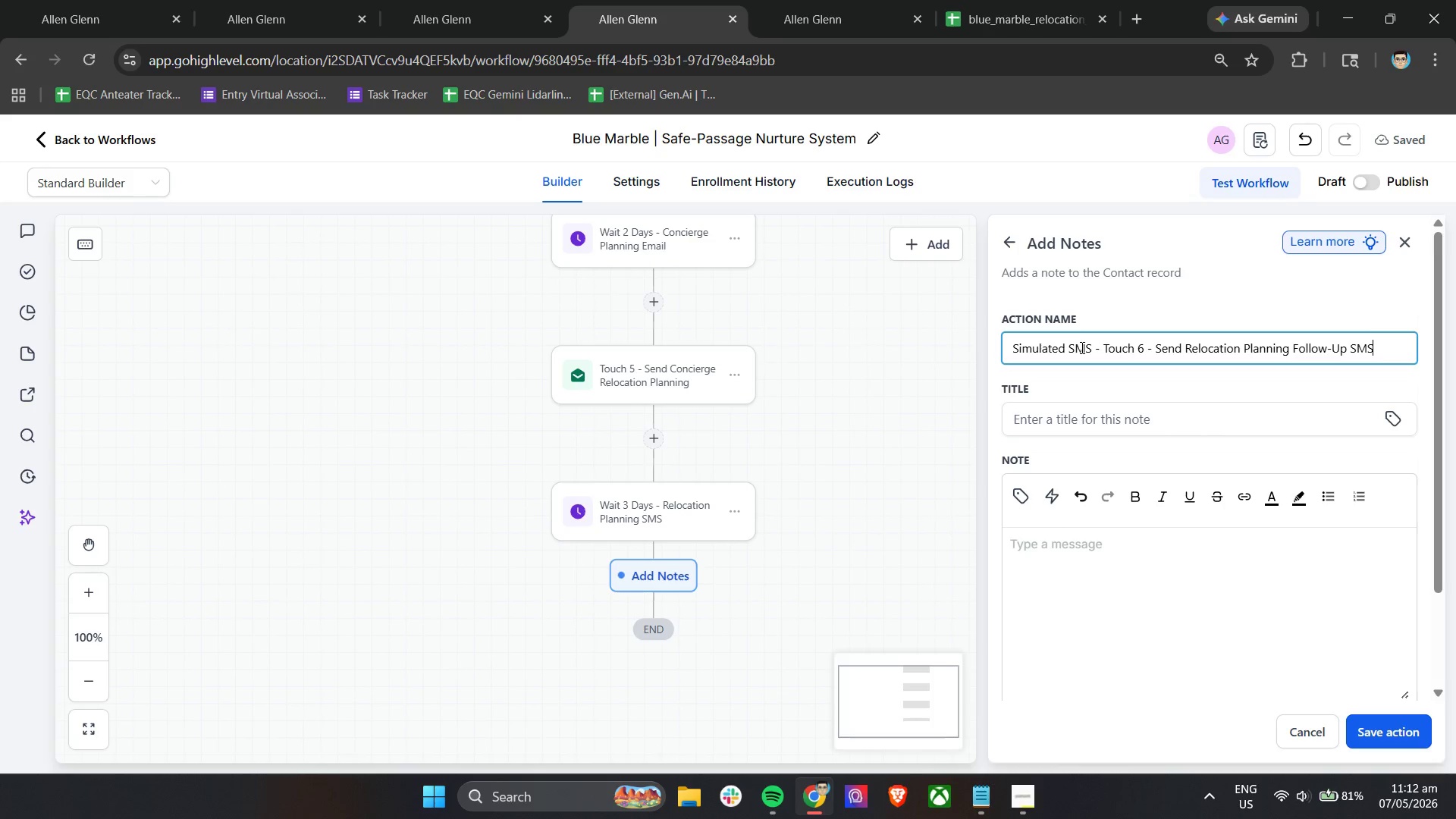 
wait(5.83)
 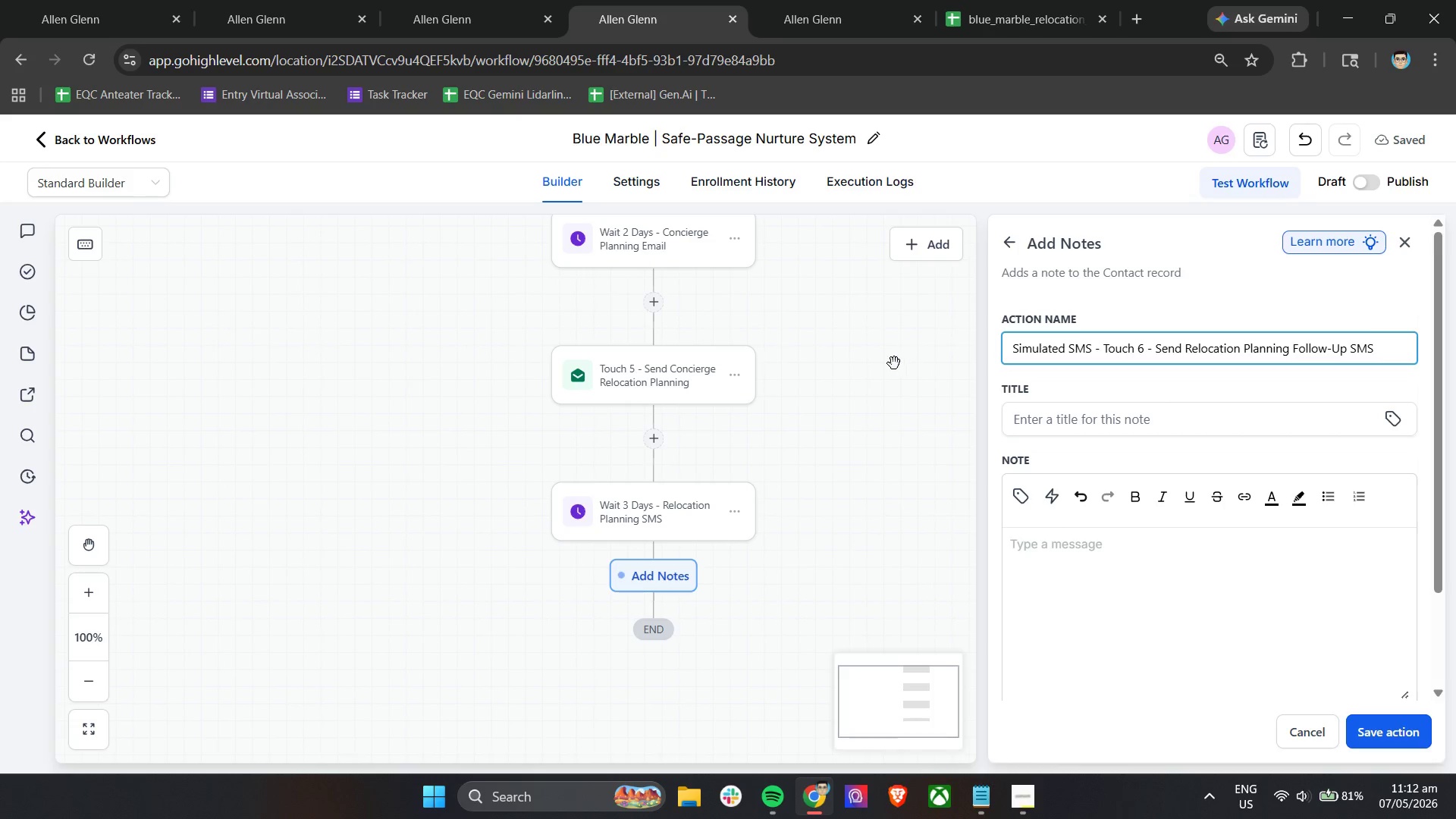 
left_click([1093, 413])
 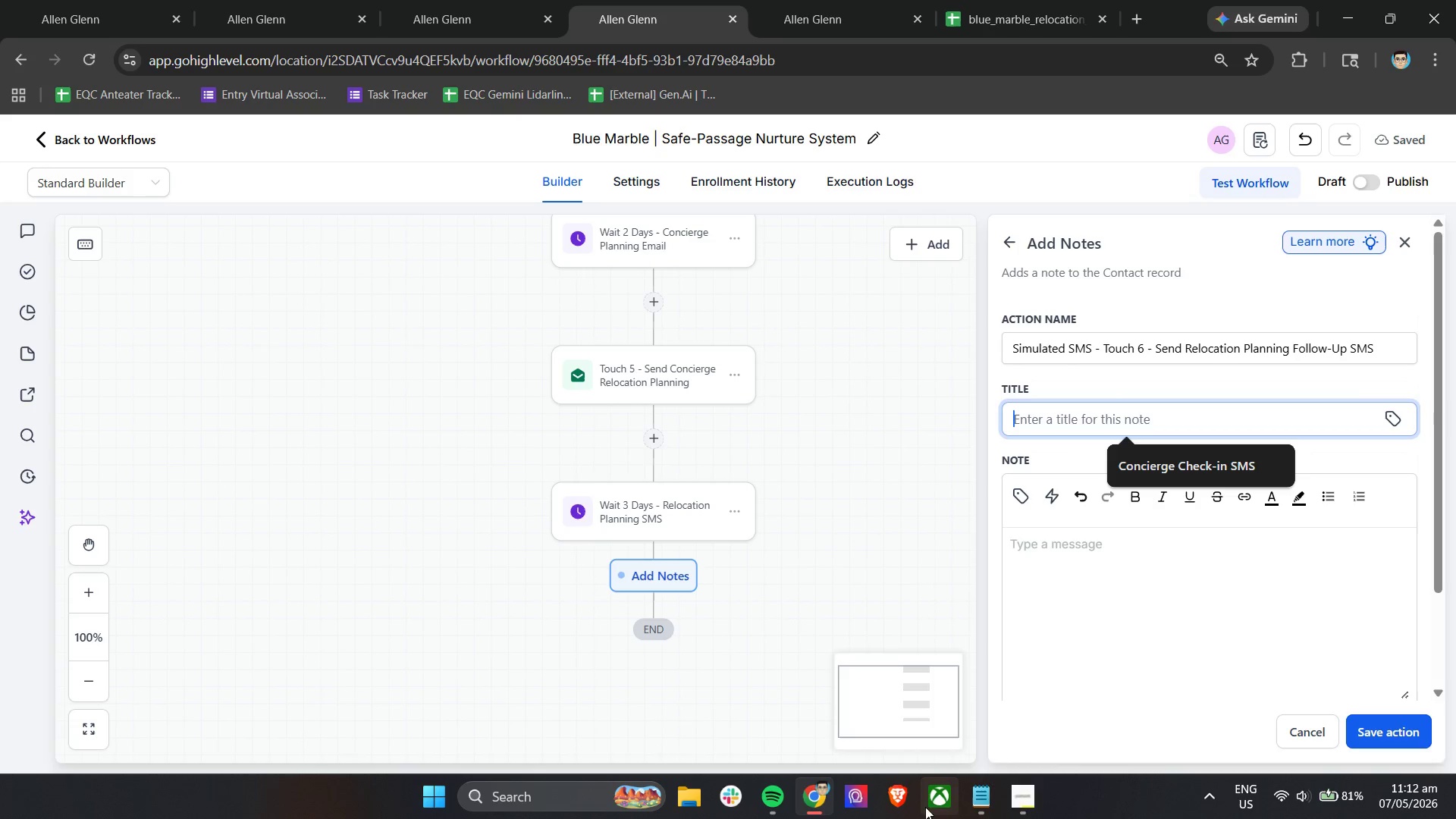 
left_click([975, 797])
 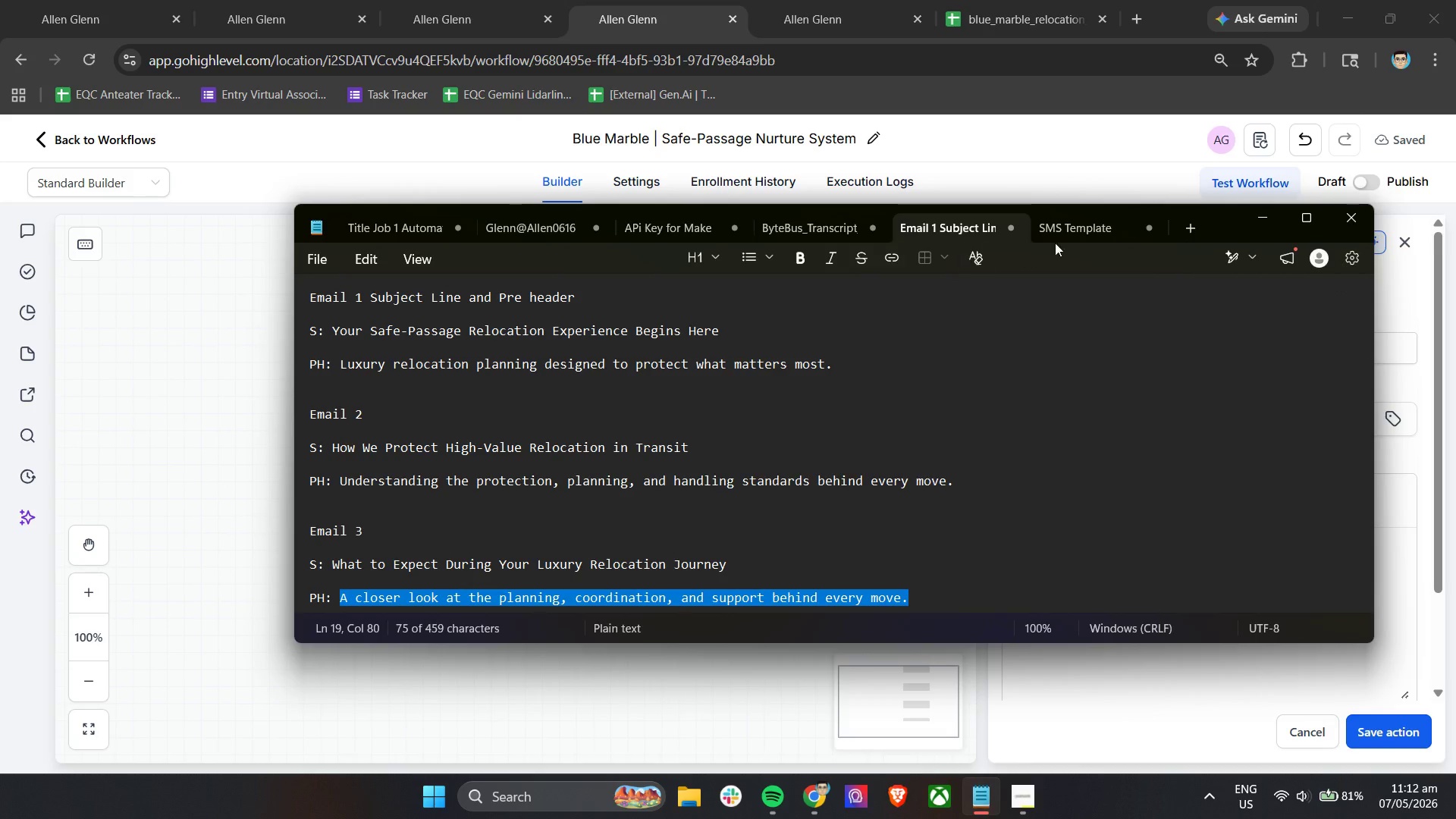 
left_click([1071, 226])
 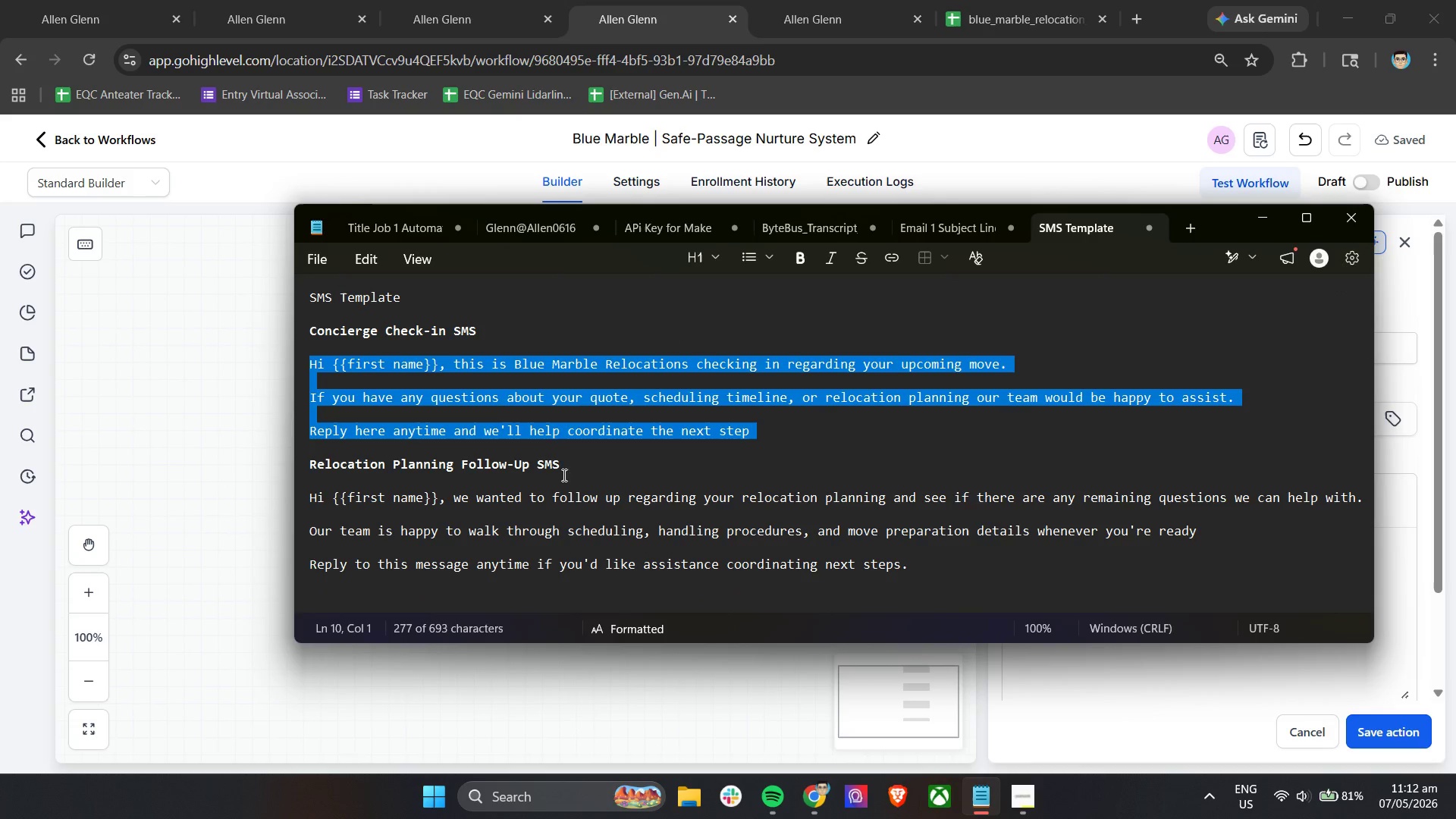 
left_click_drag(start_coordinate=[588, 470], to_coordinate=[307, 466])
 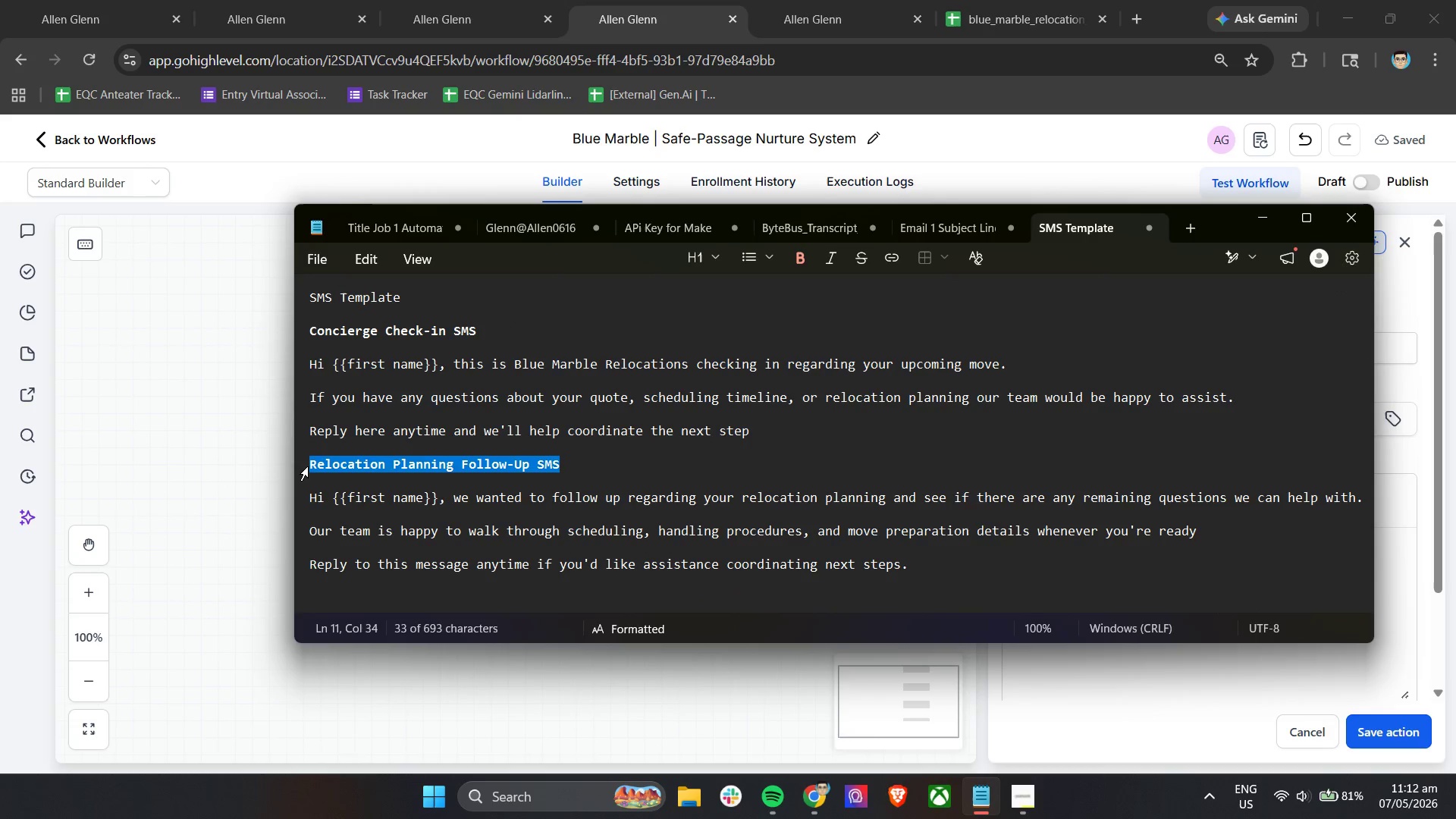 
key(Control+C)
 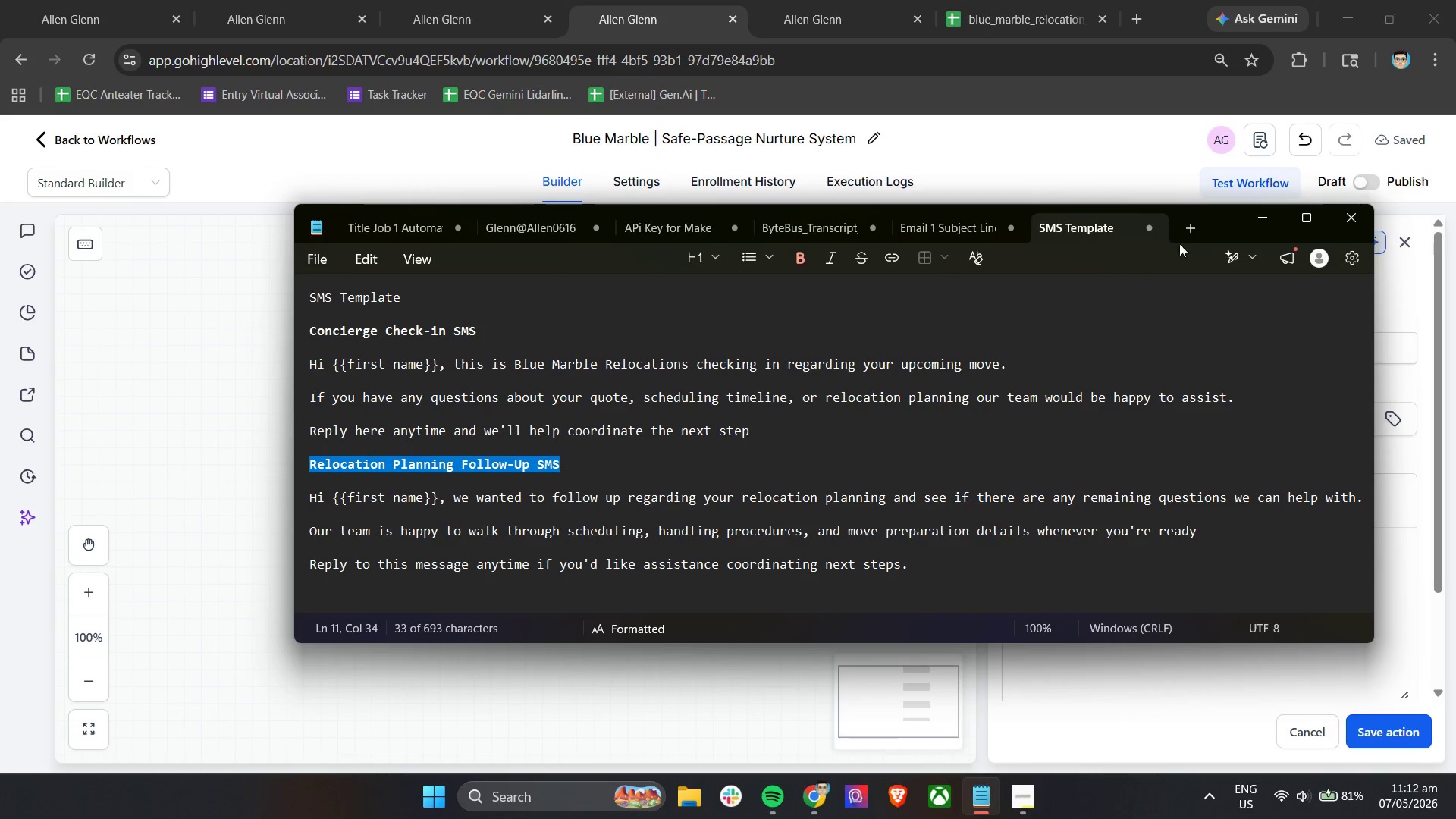 
key(Control+C)
 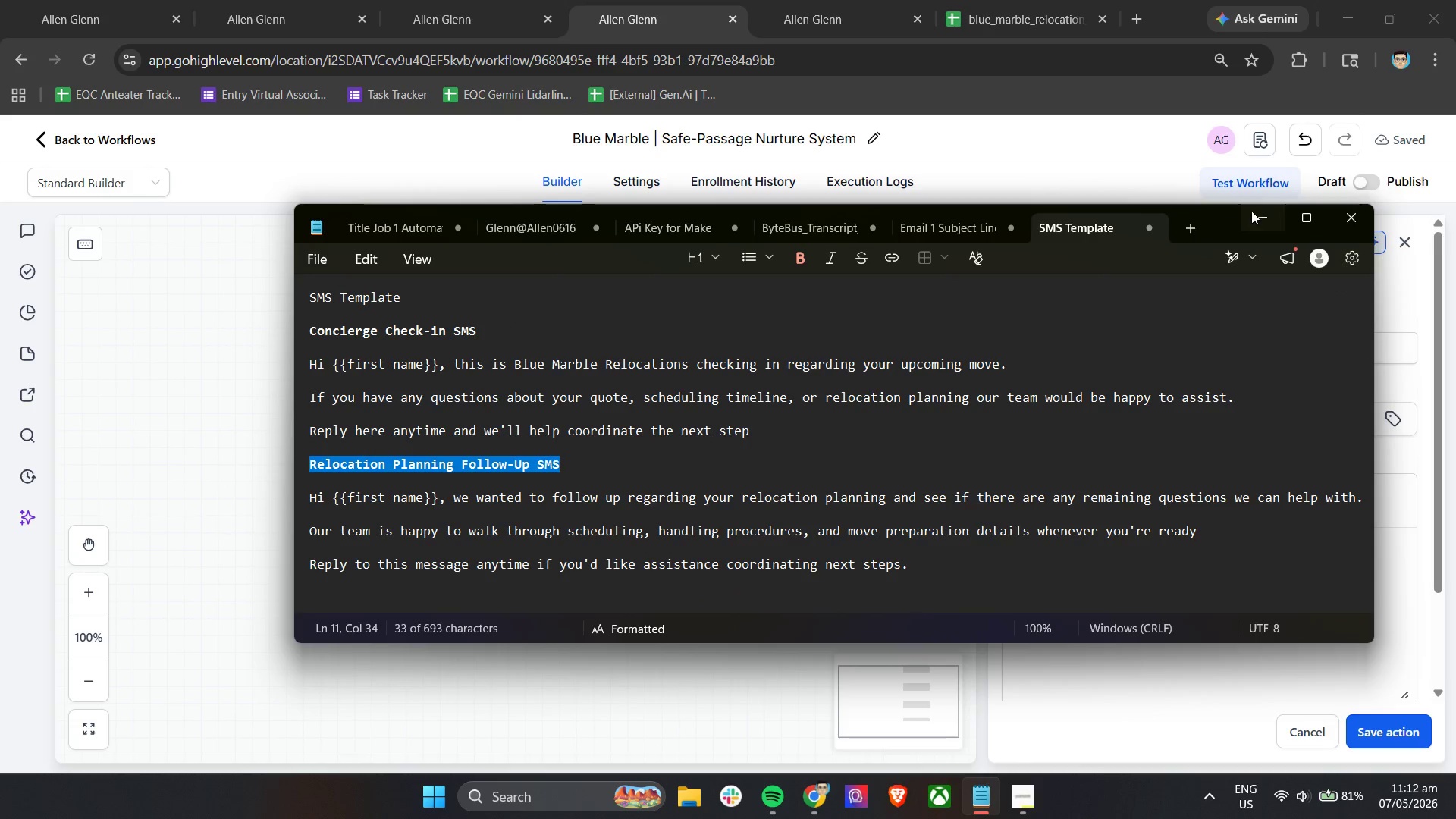 
key(Control+C)
 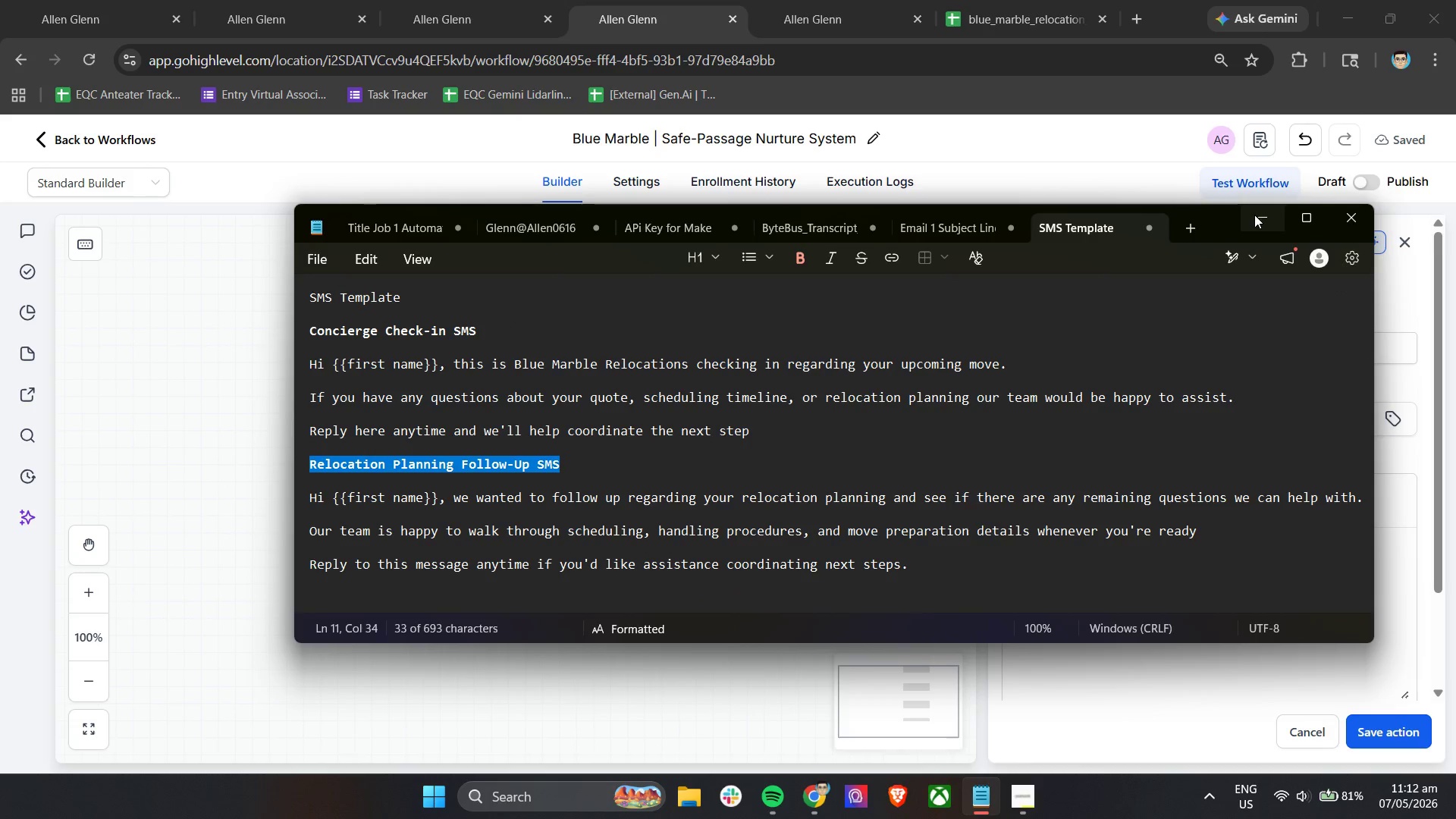 
left_click([1254, 215])
 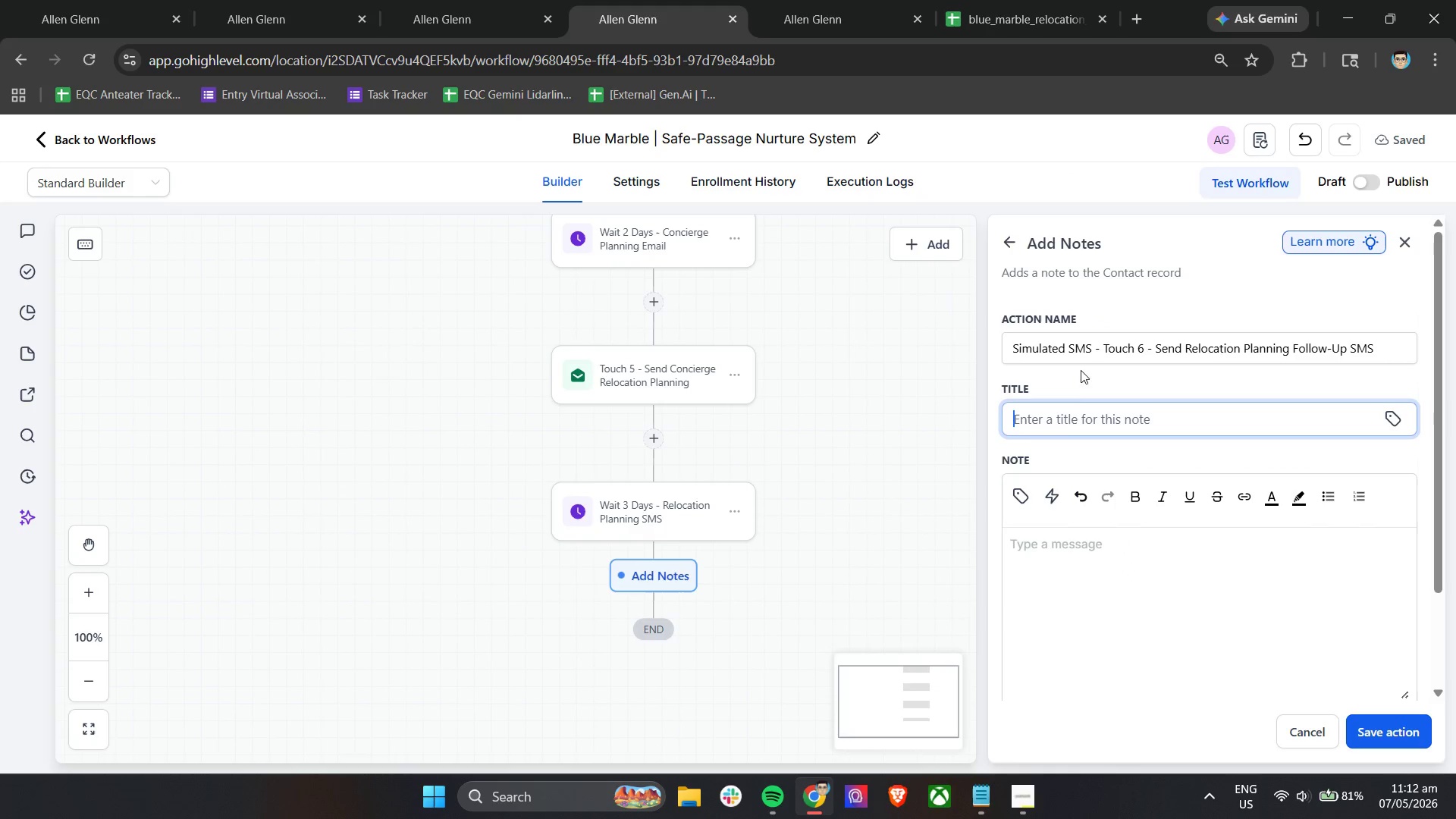 
key(Control+ControlLeft)
 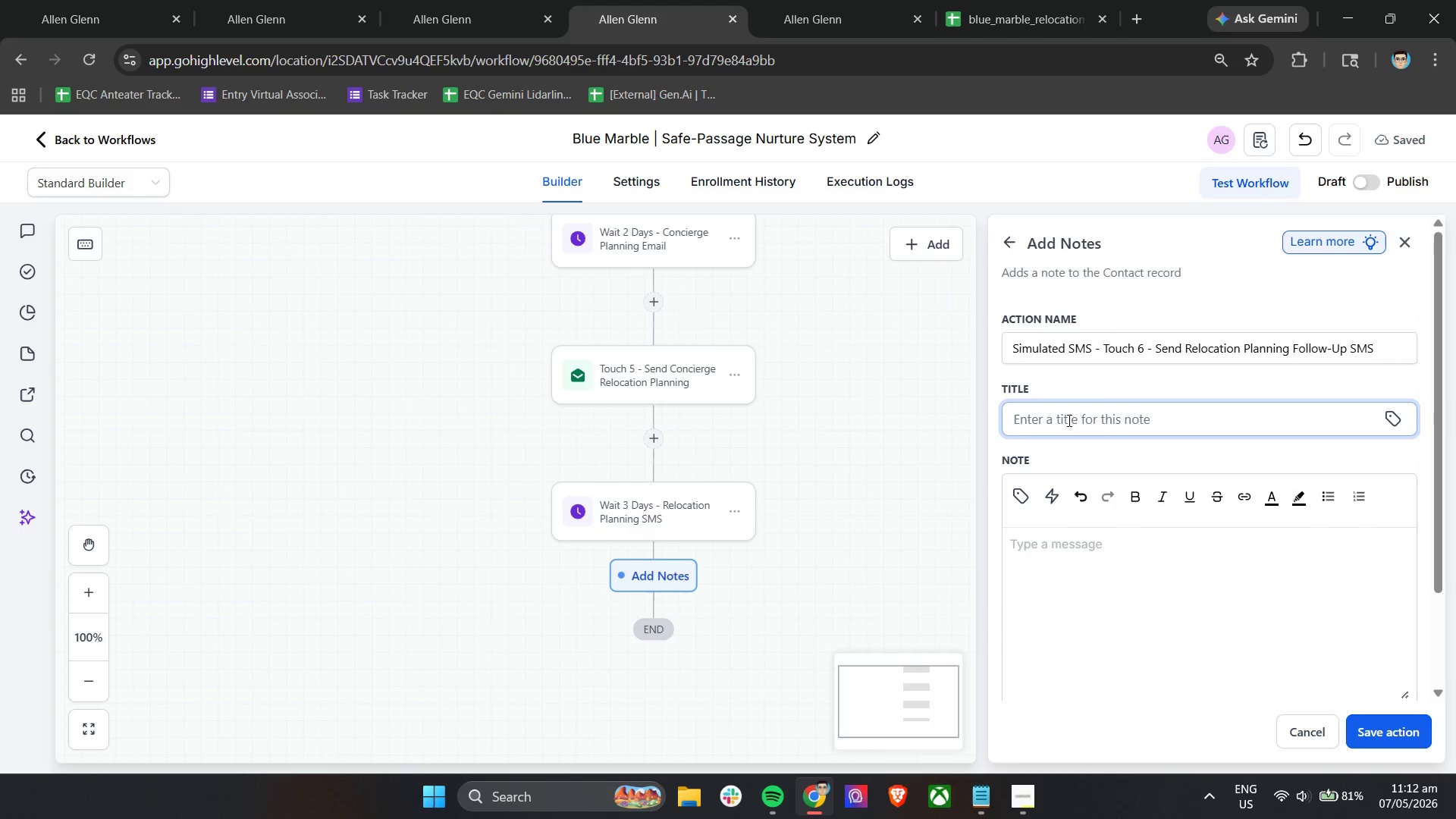 
key(Control+V)
 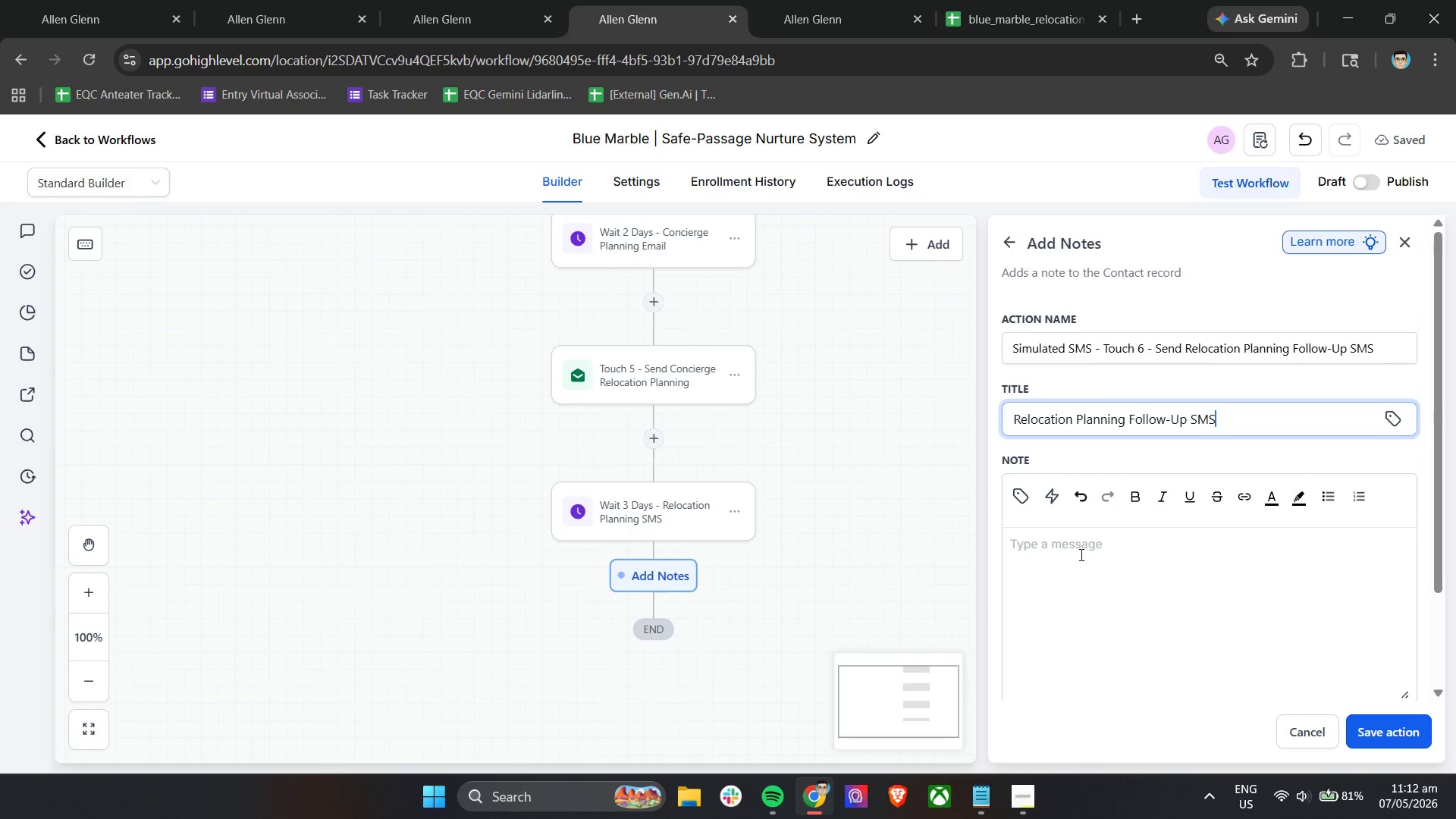 
left_click([1080, 554])
 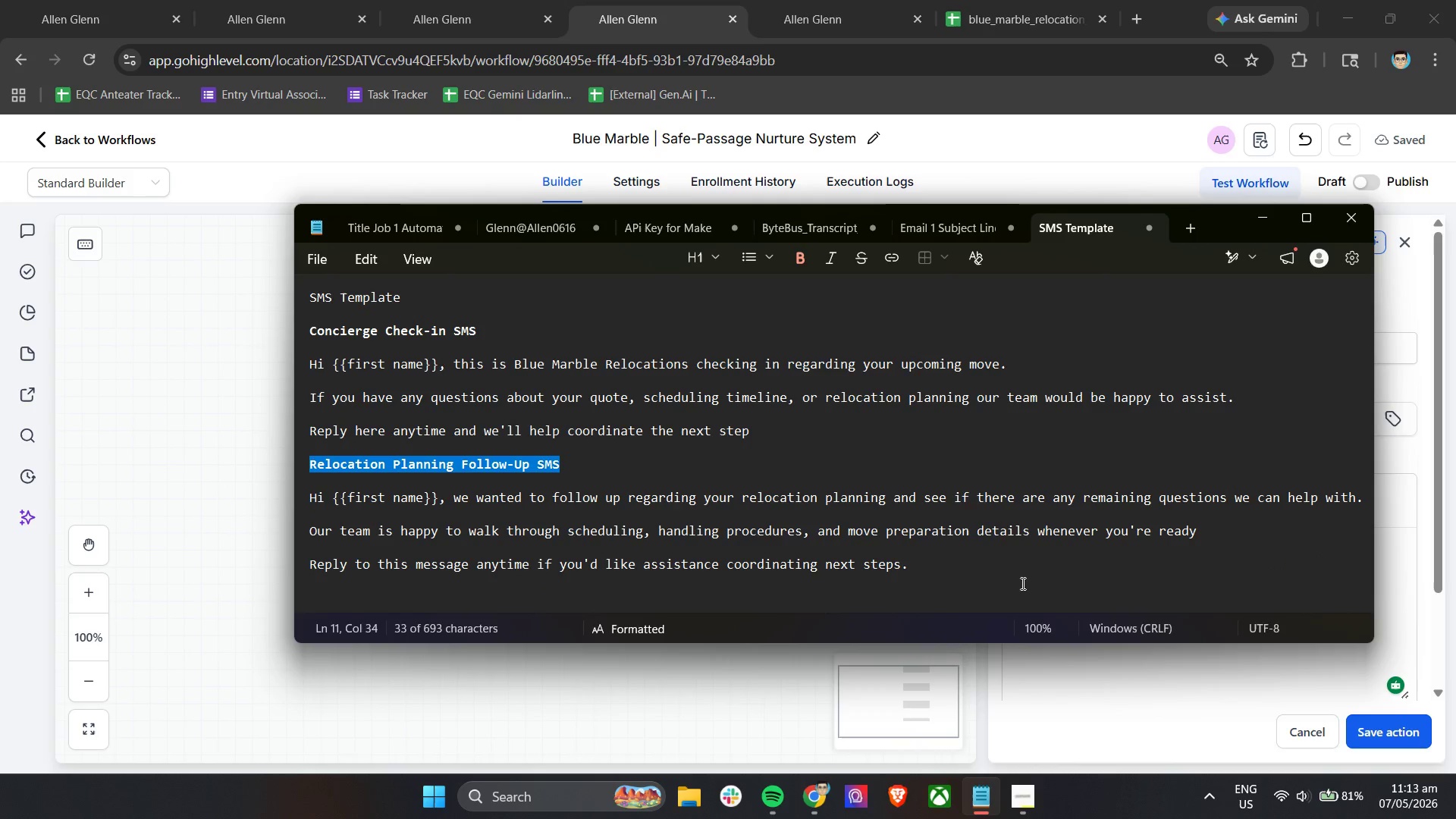 
left_click_drag(start_coordinate=[1020, 582], to_coordinate=[307, 497])
 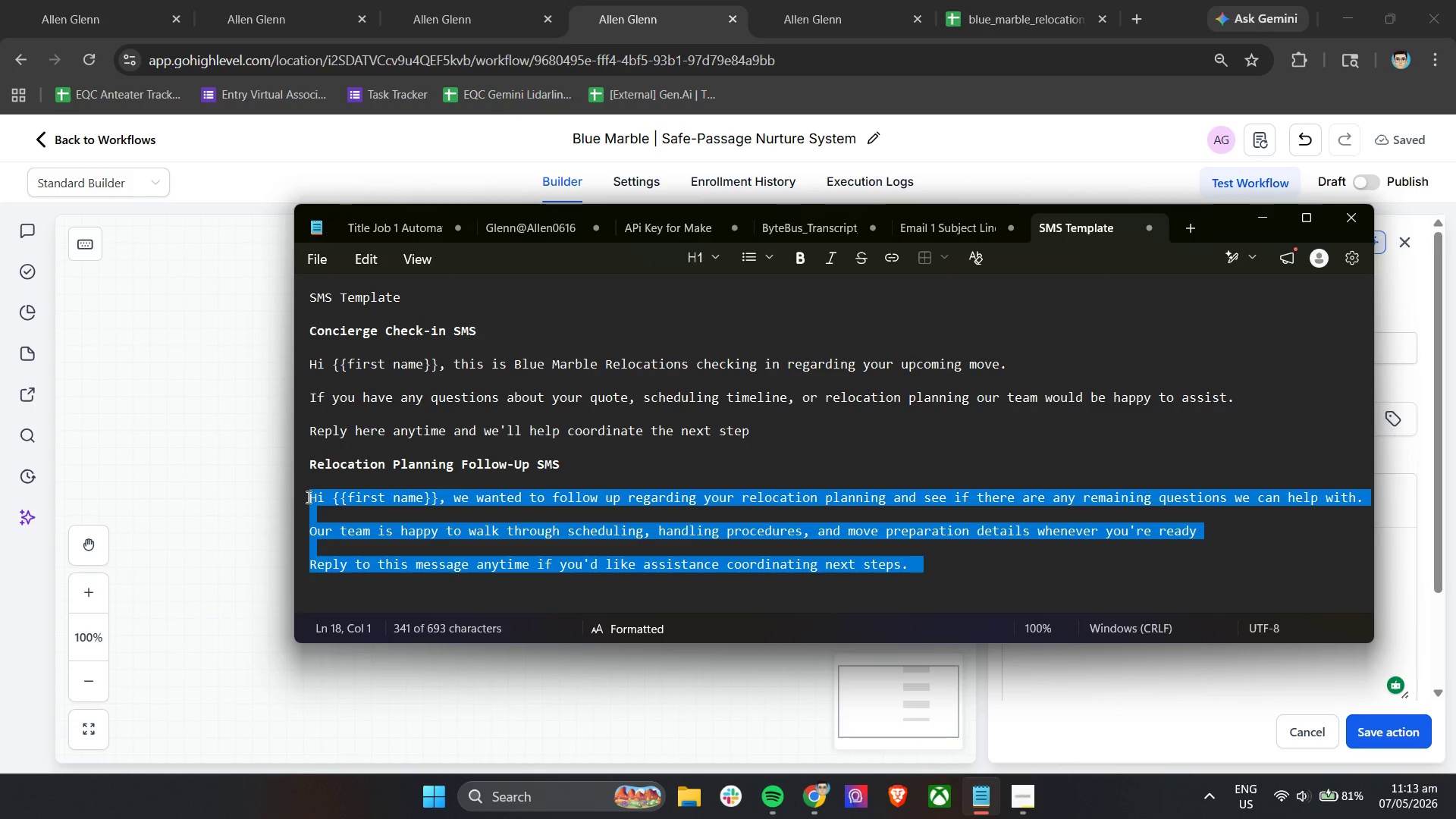 
key(Control+C)
 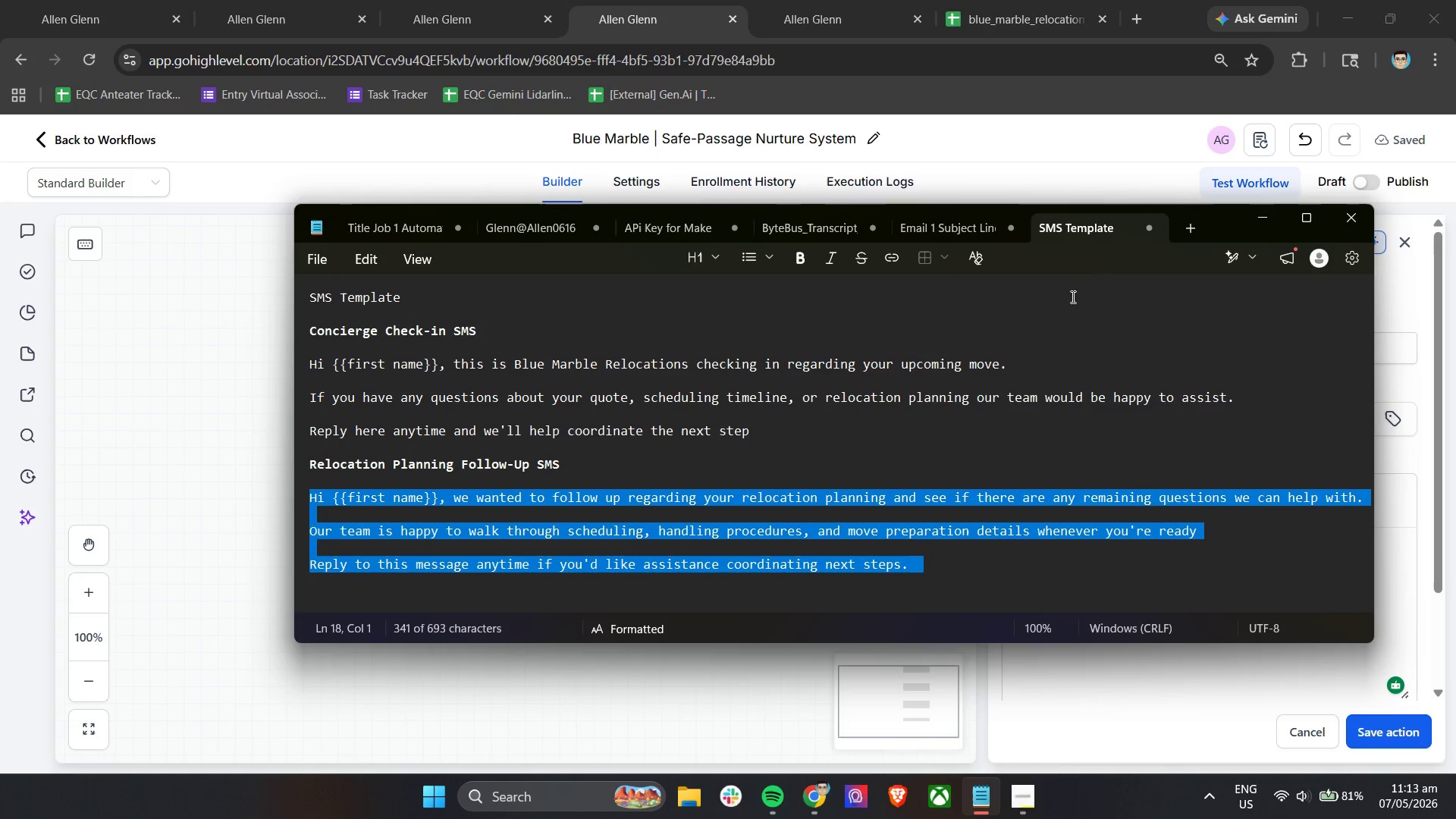 
key(Control+C)
 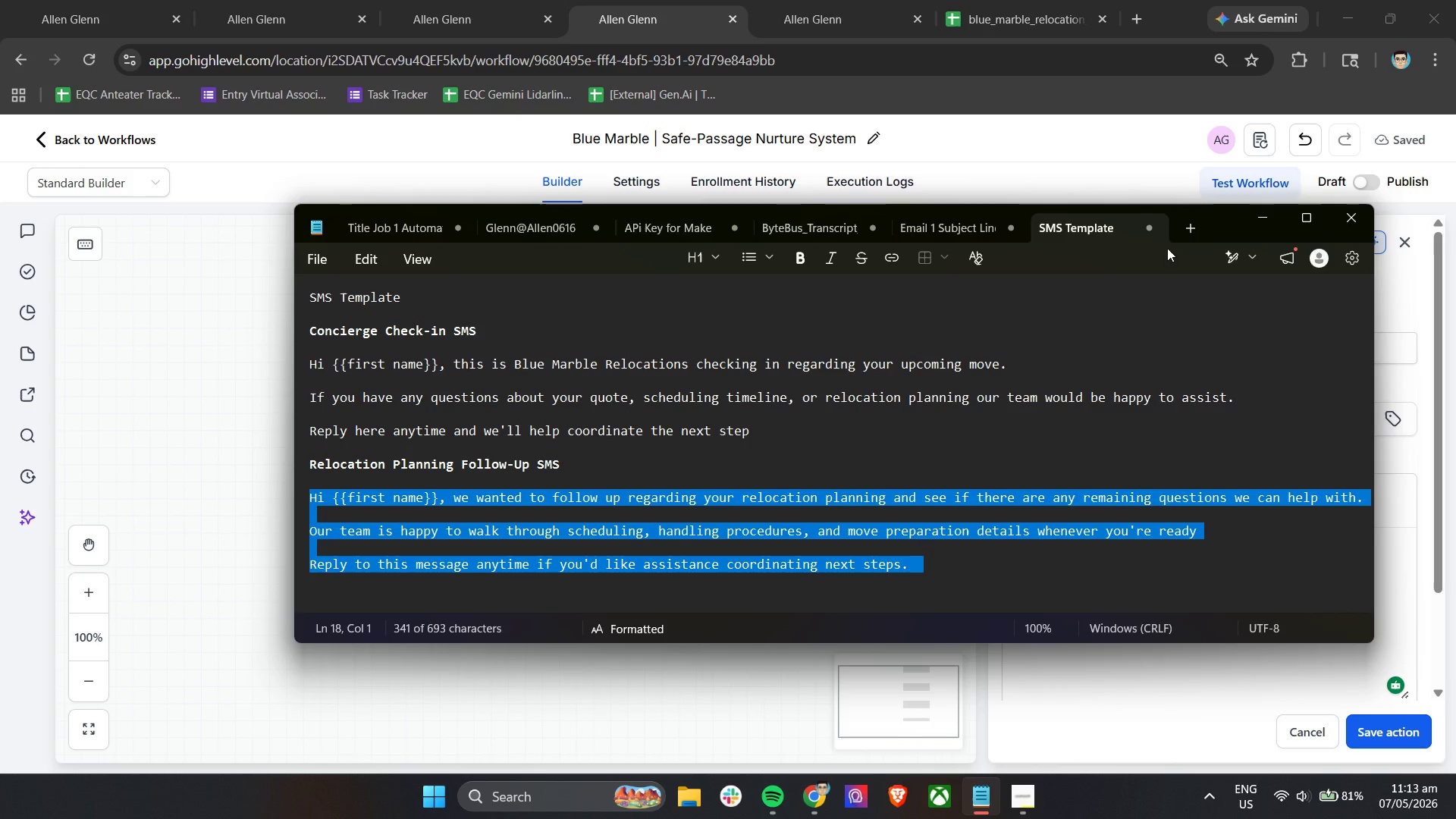 
key(Control+C)
 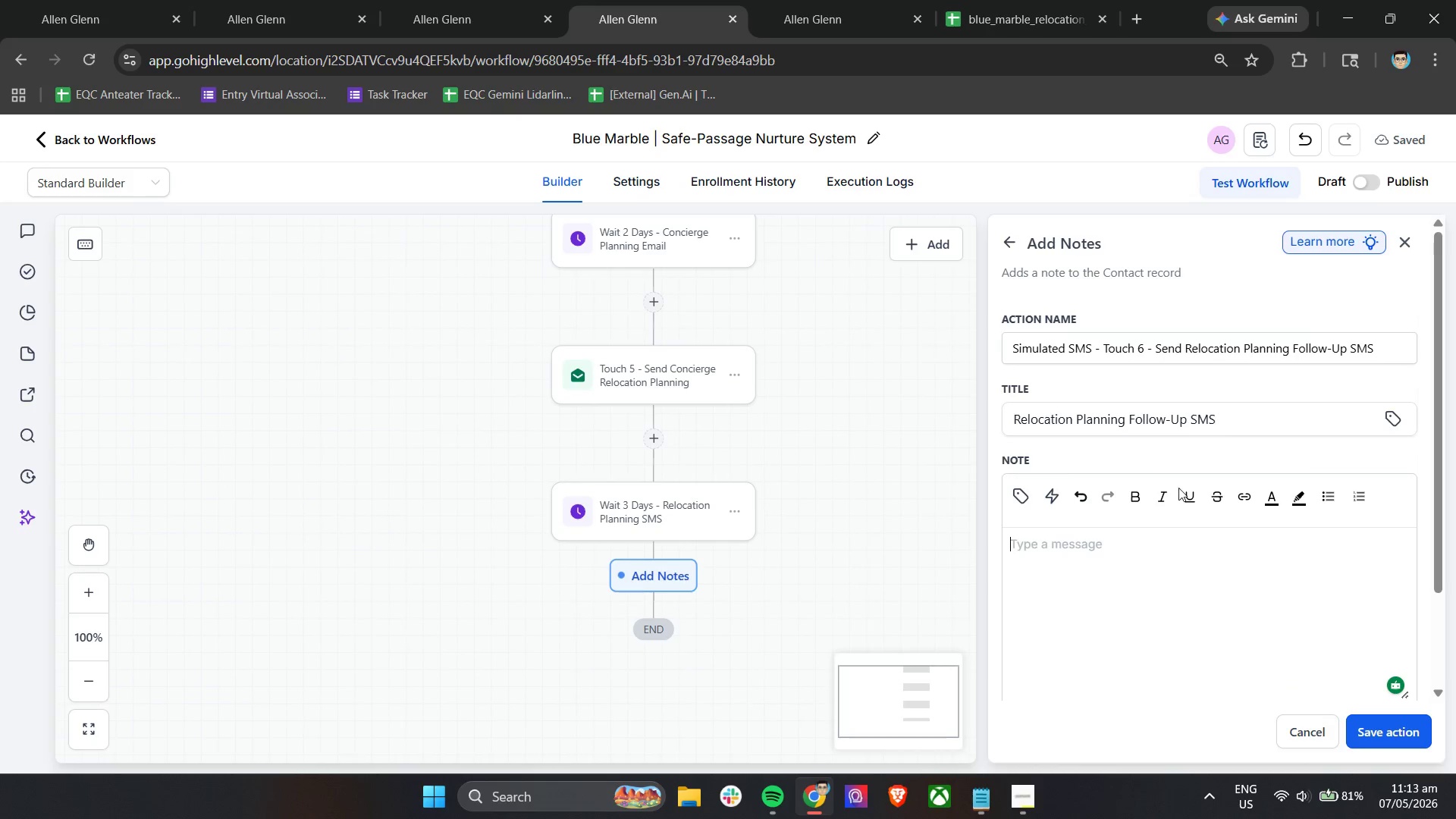 
left_click([1153, 548])
 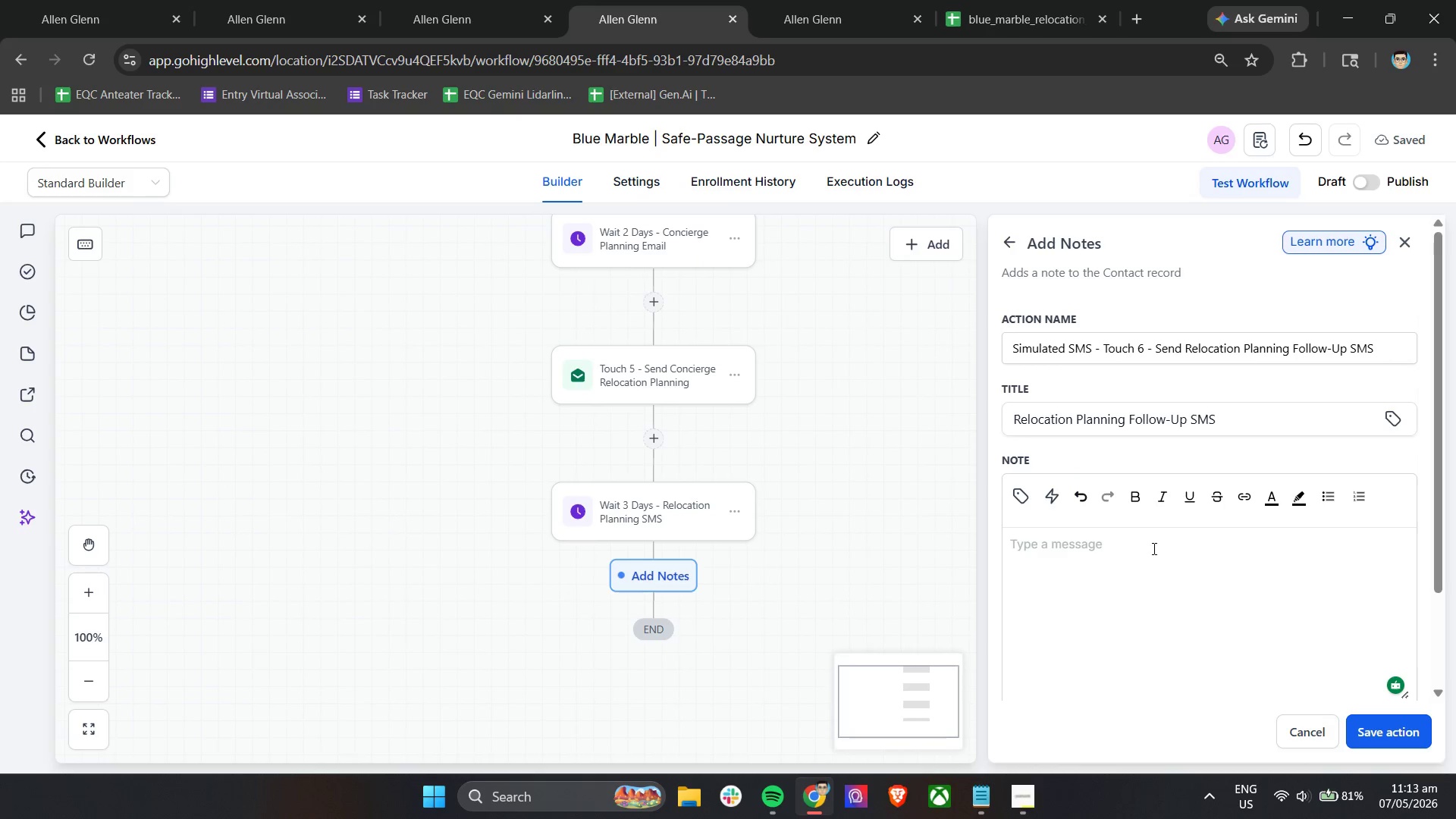 
key(Control+ControlLeft)
 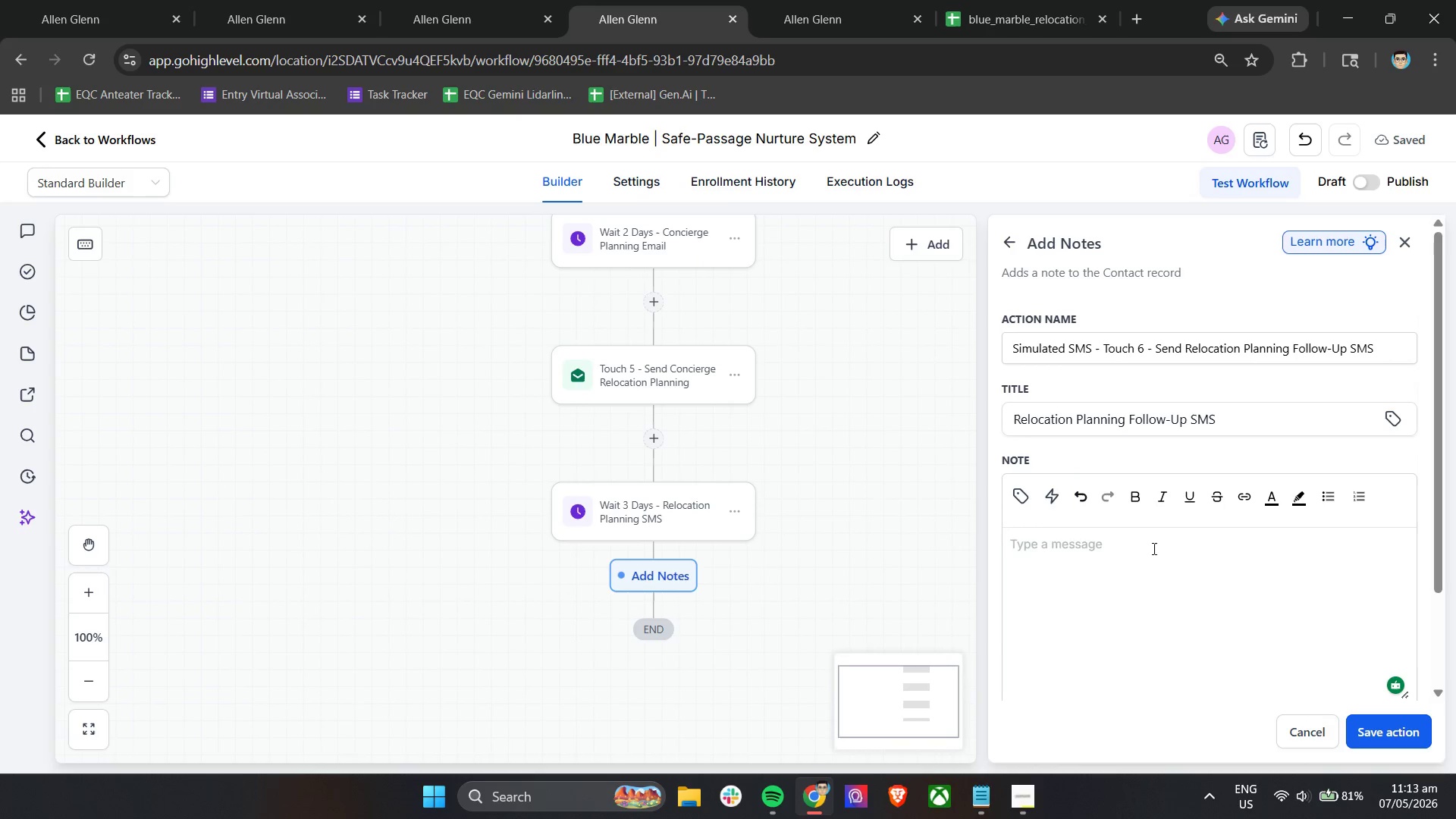 
key(Control+V)
 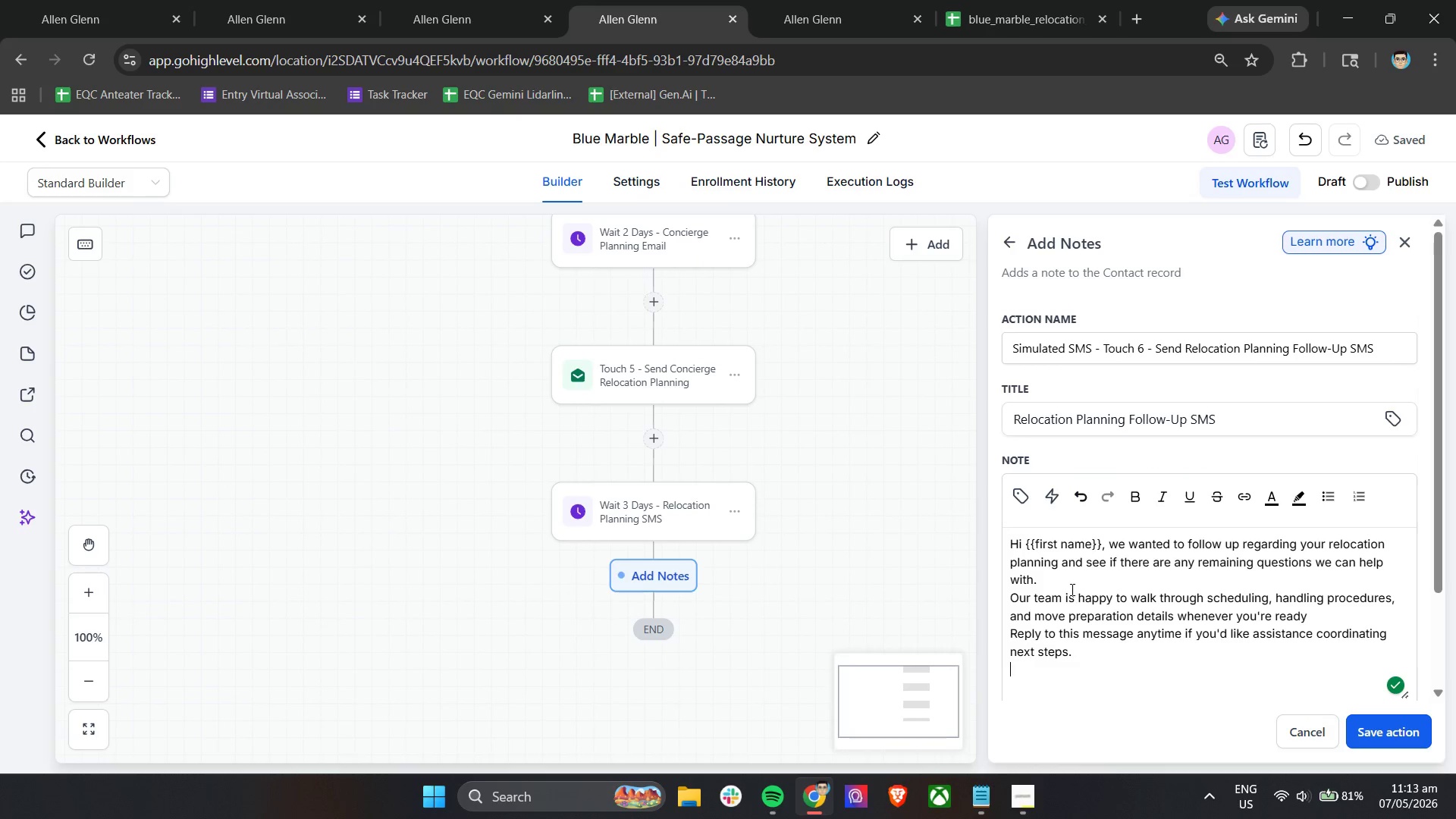 
left_click([977, 799])
 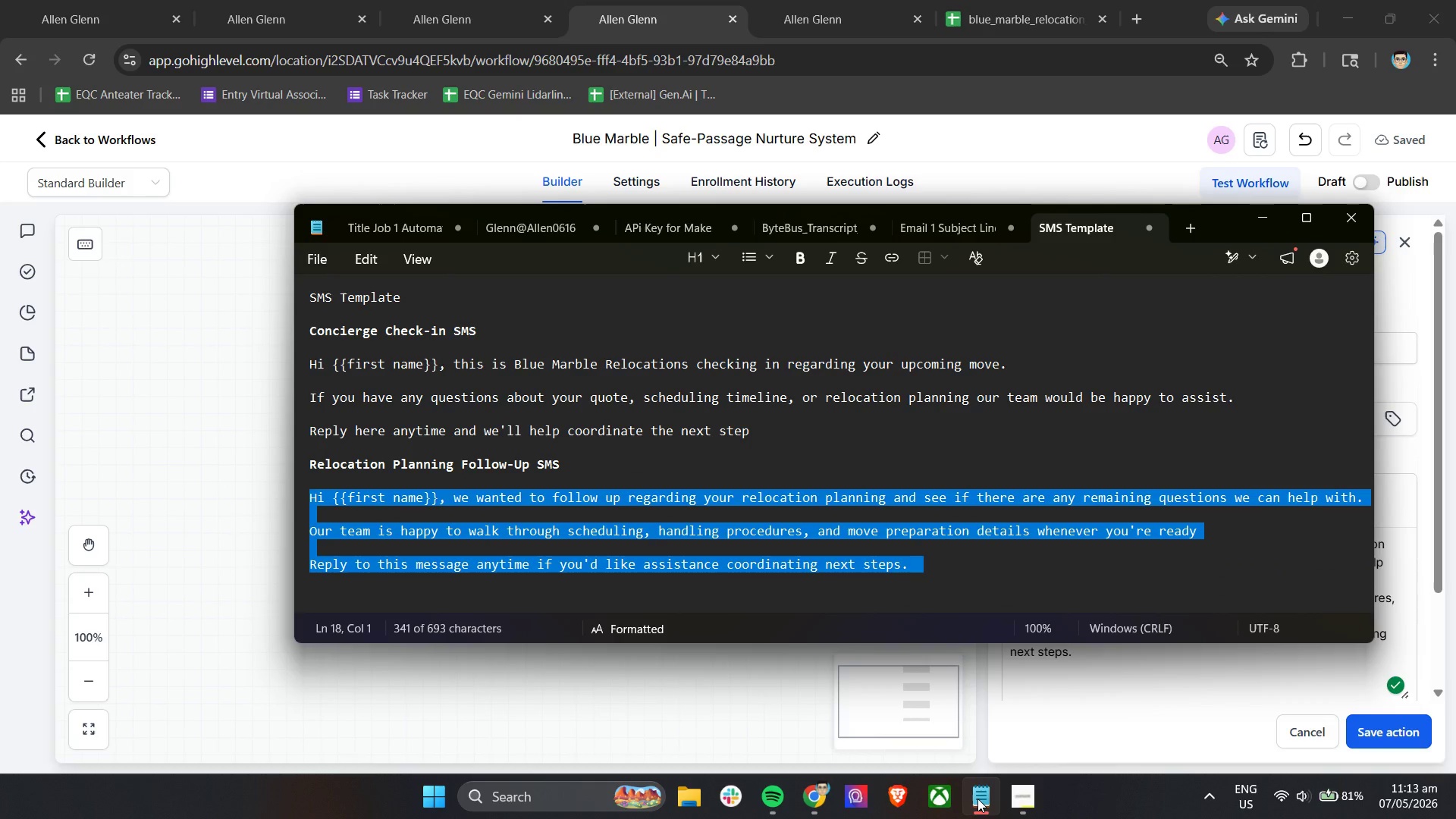 
left_click([977, 799])
 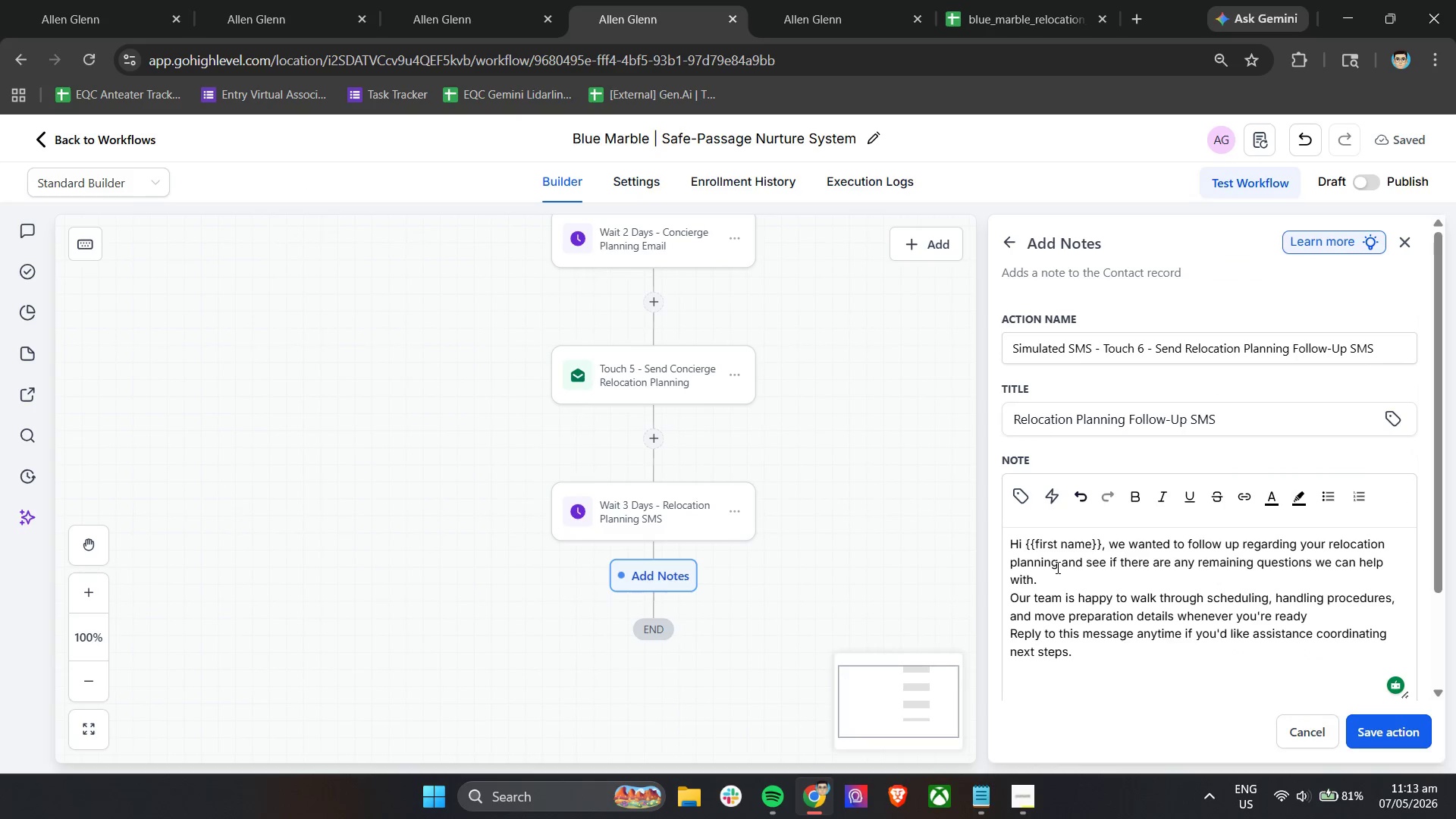 
left_click([1053, 576])
 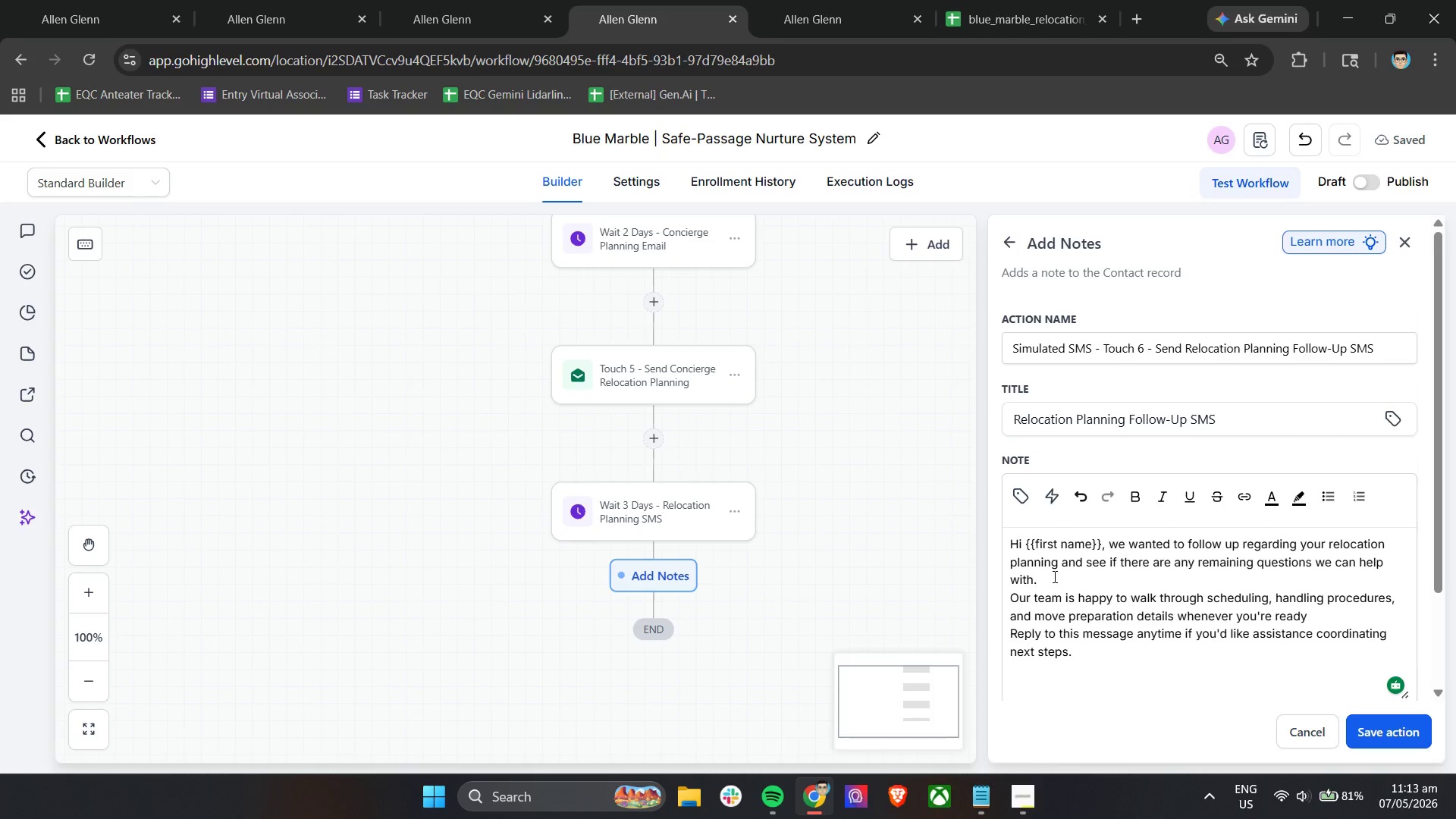 
key(Enter)
 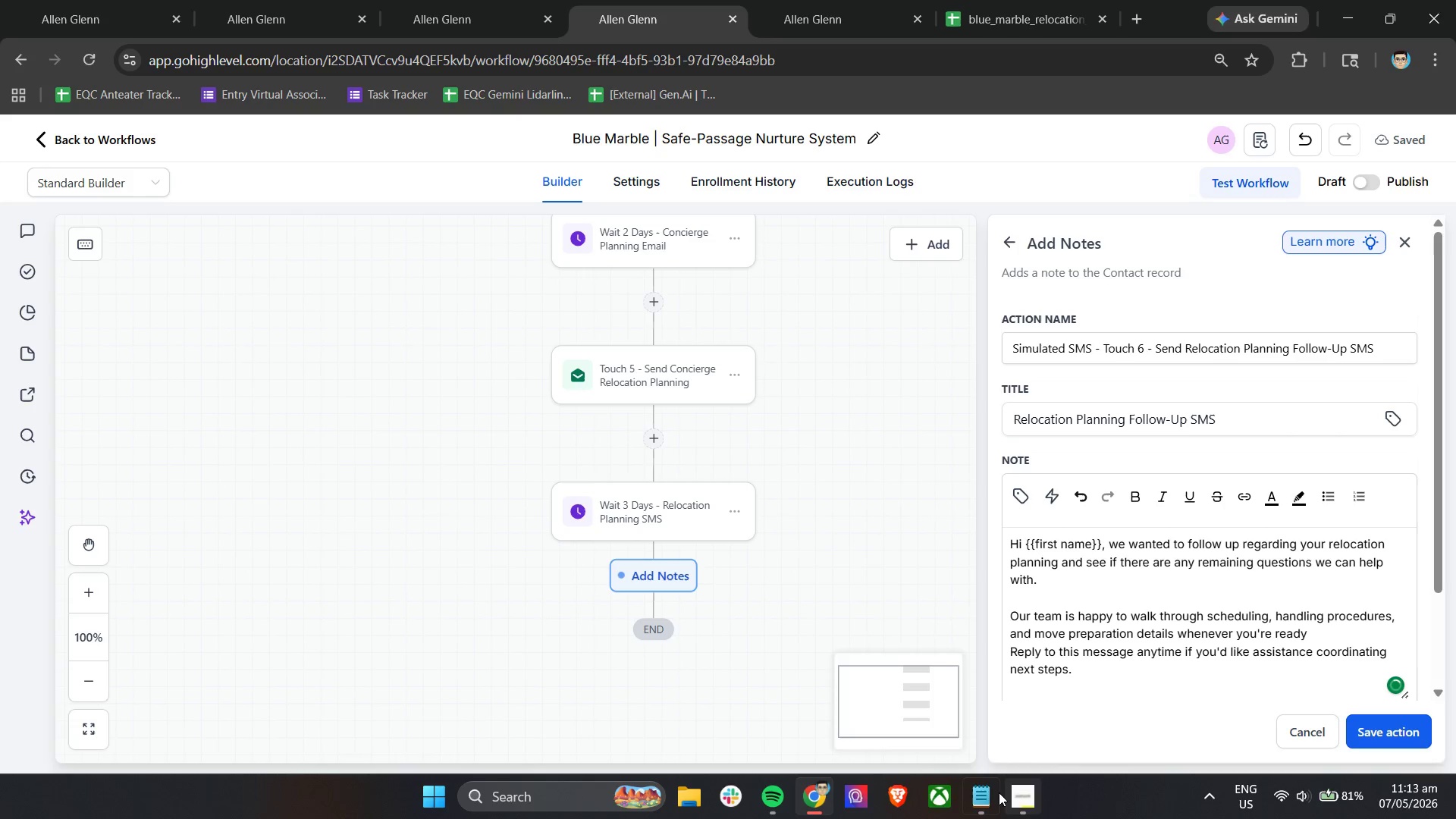 
left_click([974, 795])
 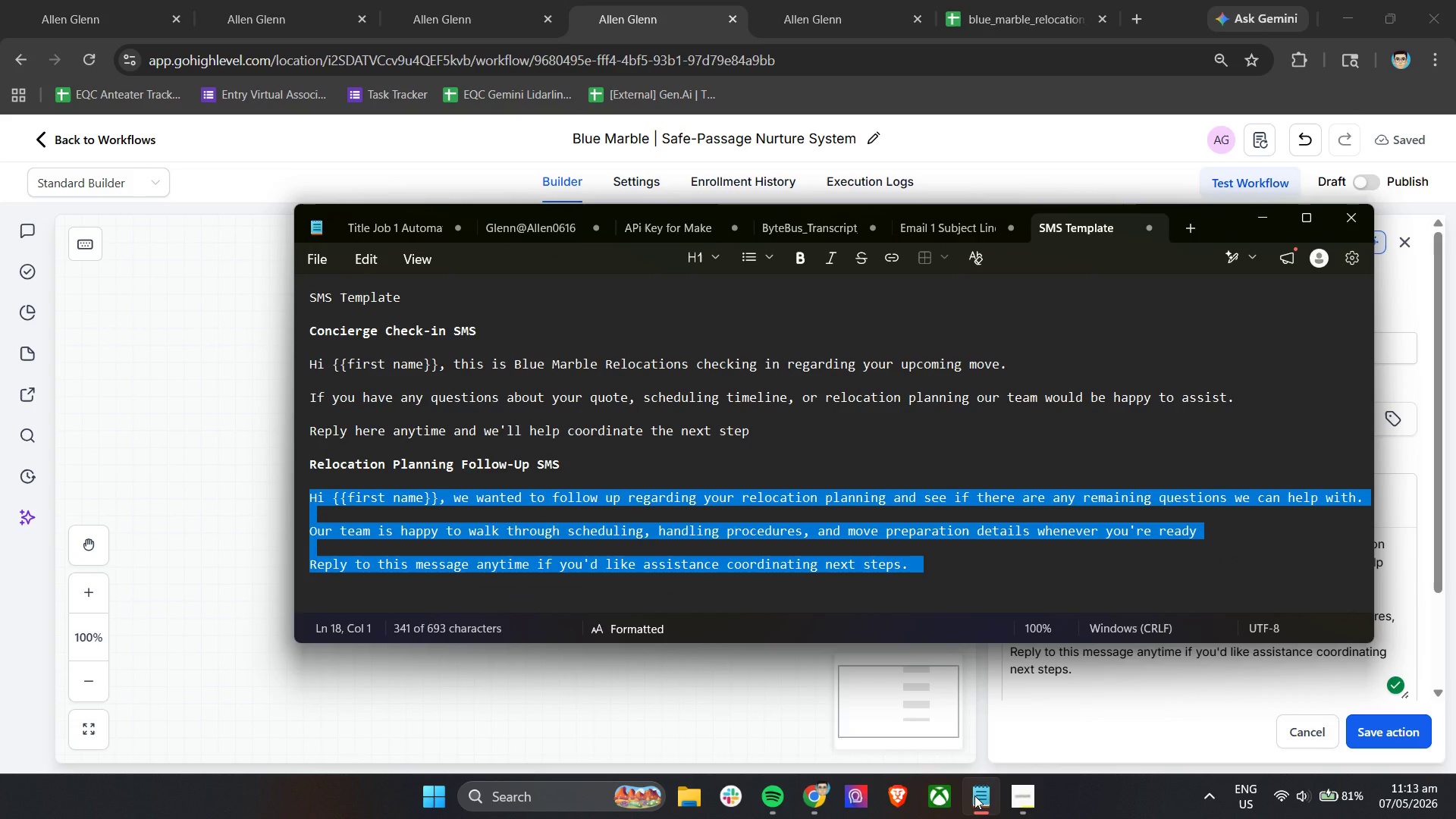 
left_click([974, 795])
 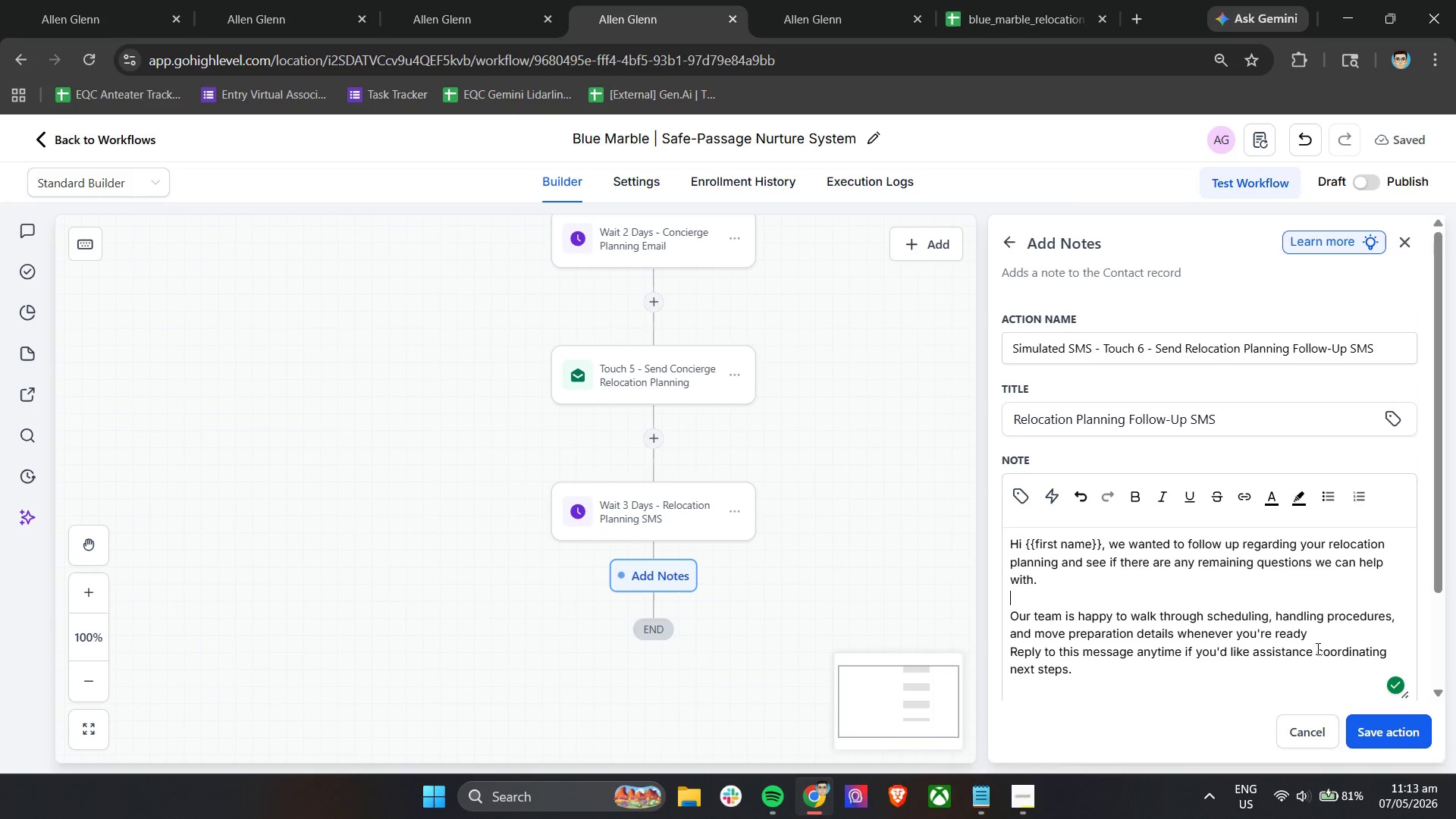 
left_click([1323, 632])
 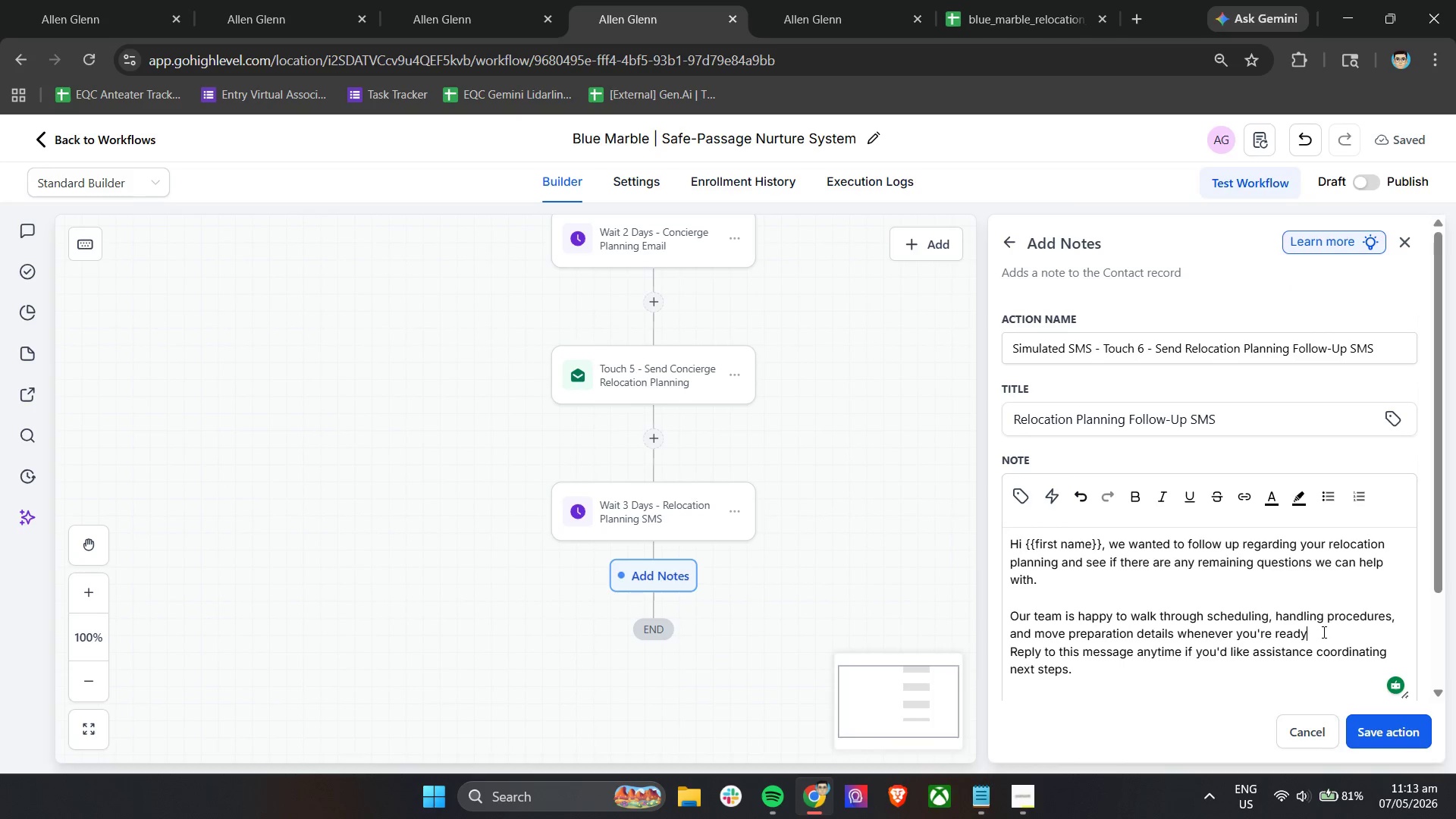 
key(Enter)
 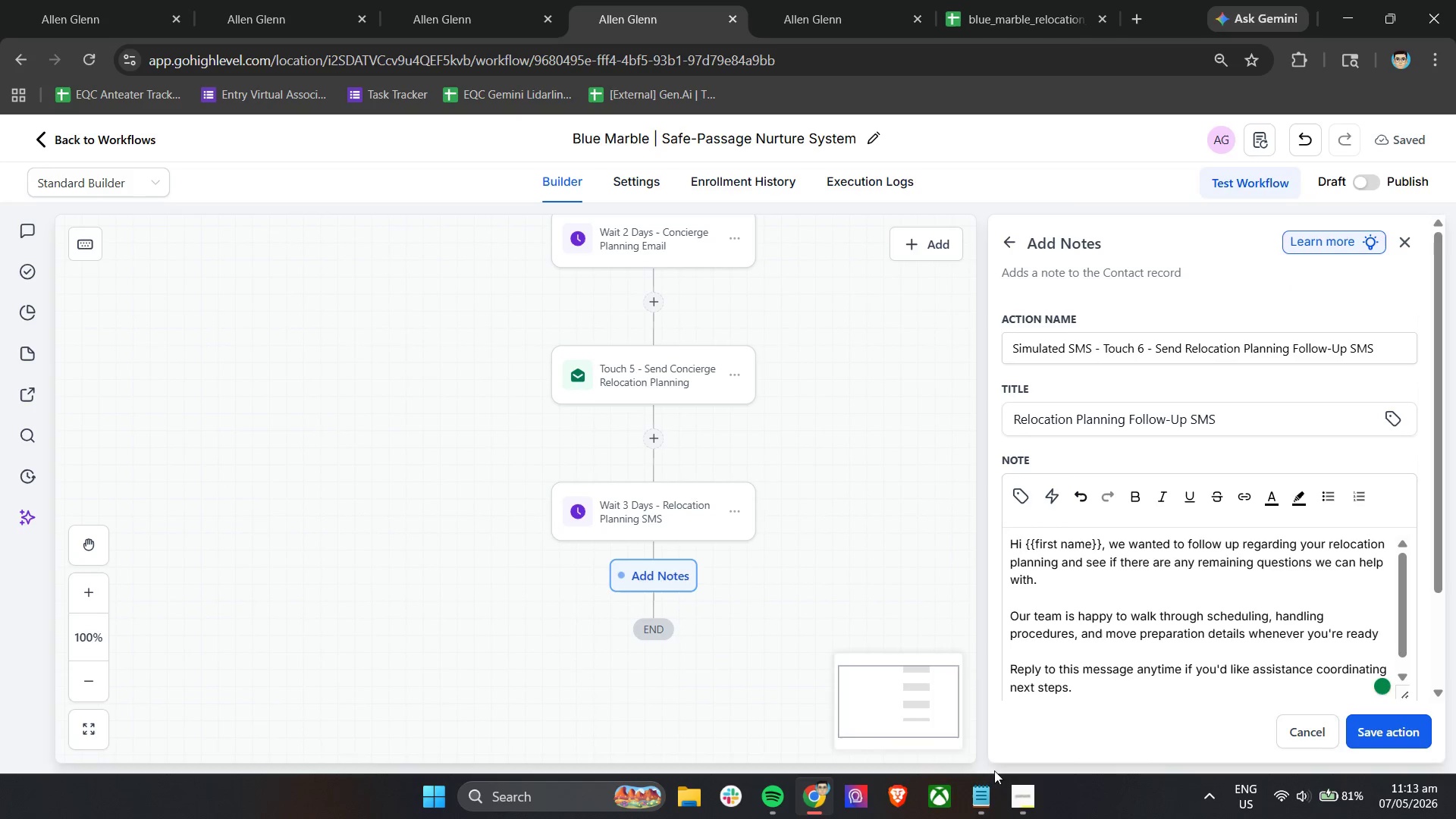 
left_click([984, 796])
 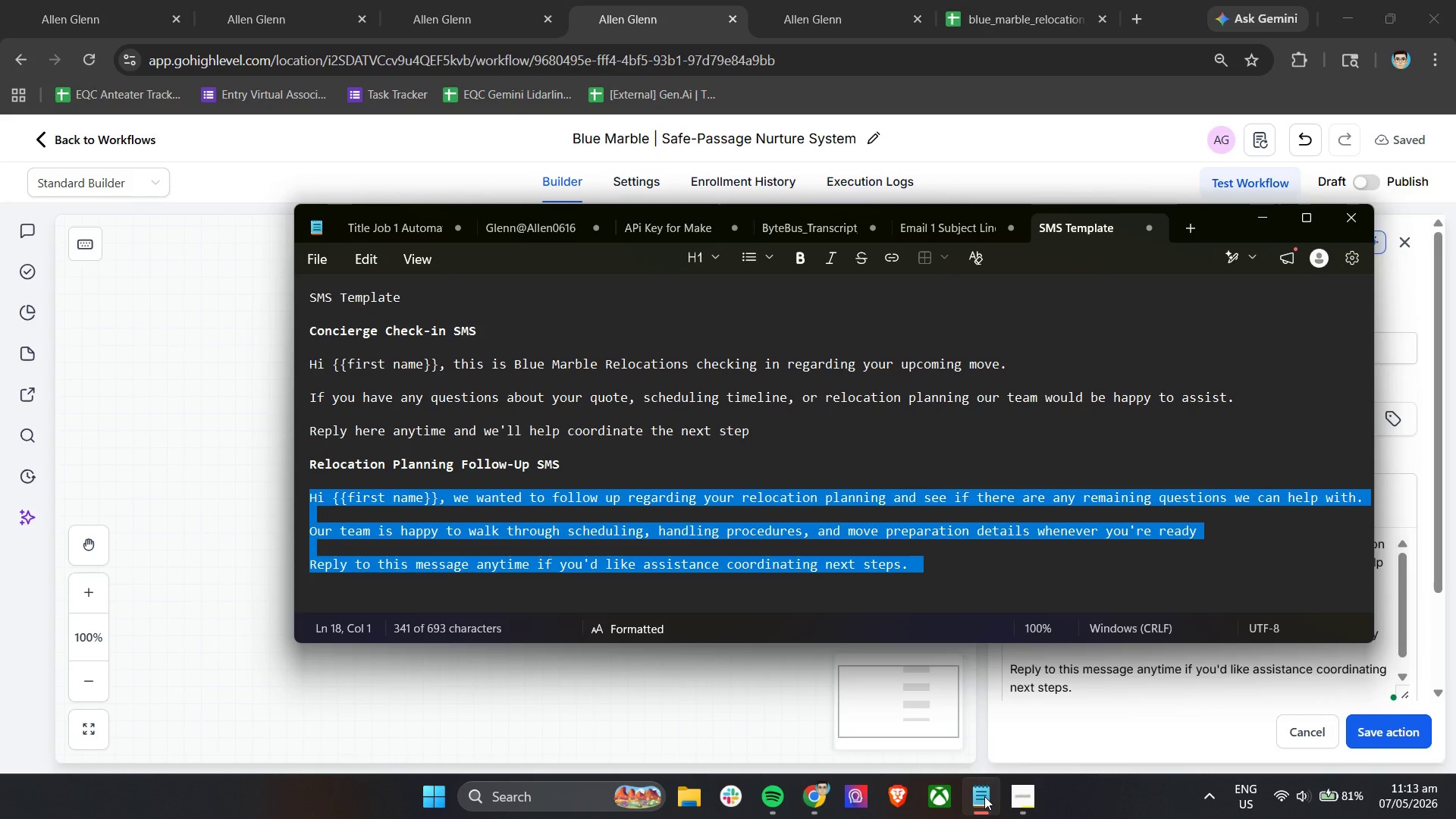 
left_click([984, 796])
 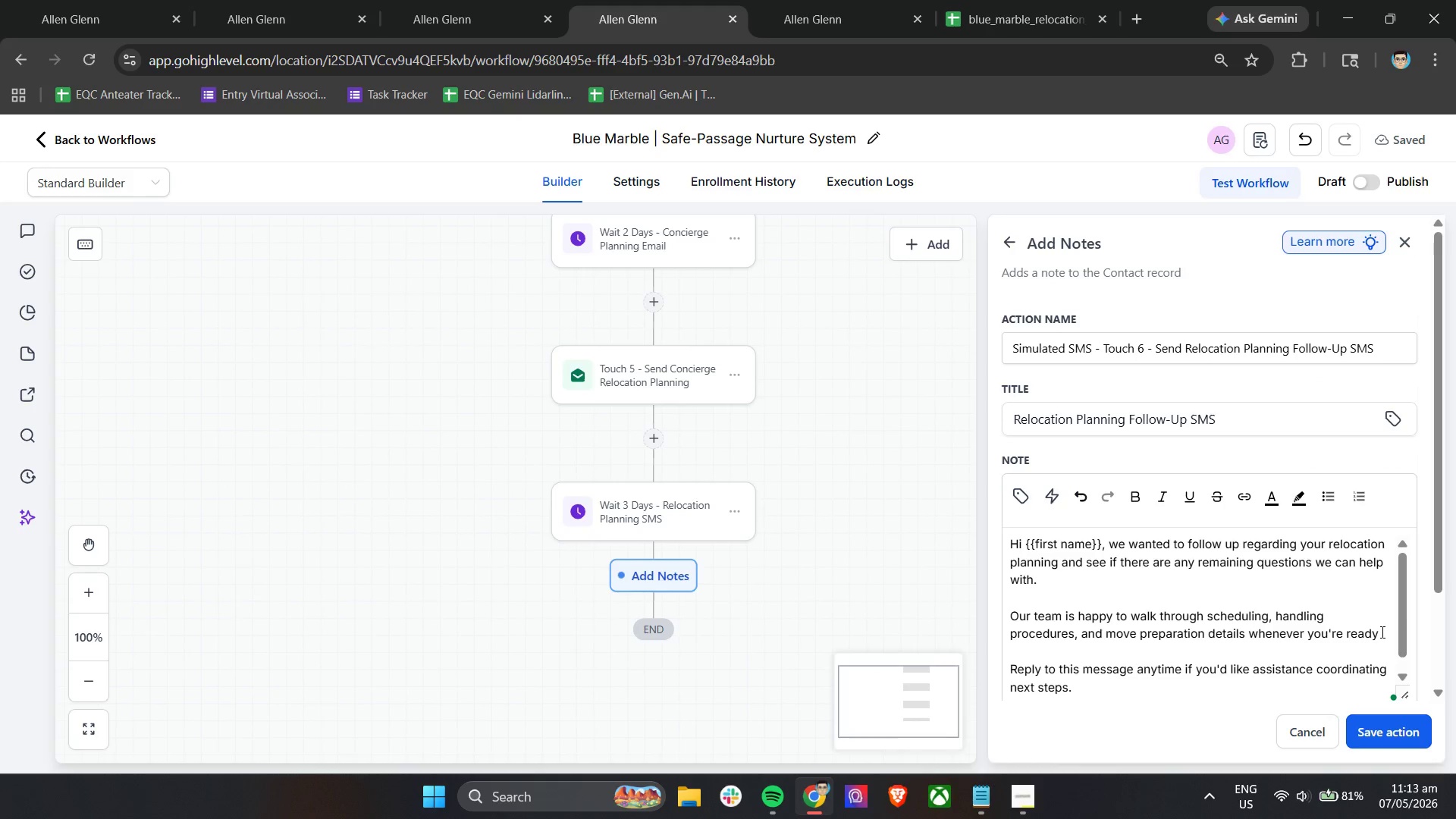 
left_click([1380, 636])
 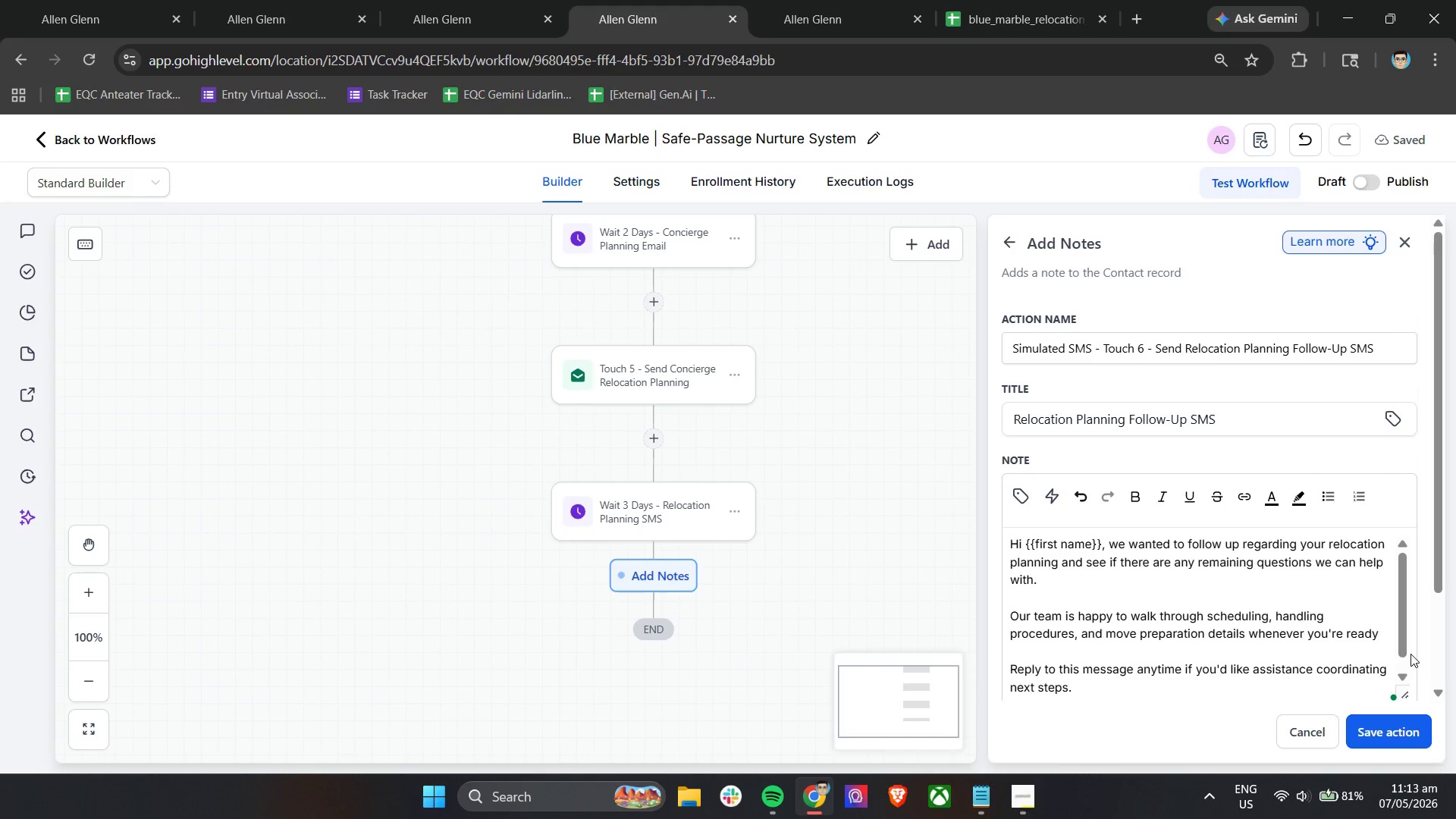 
key(Period)
 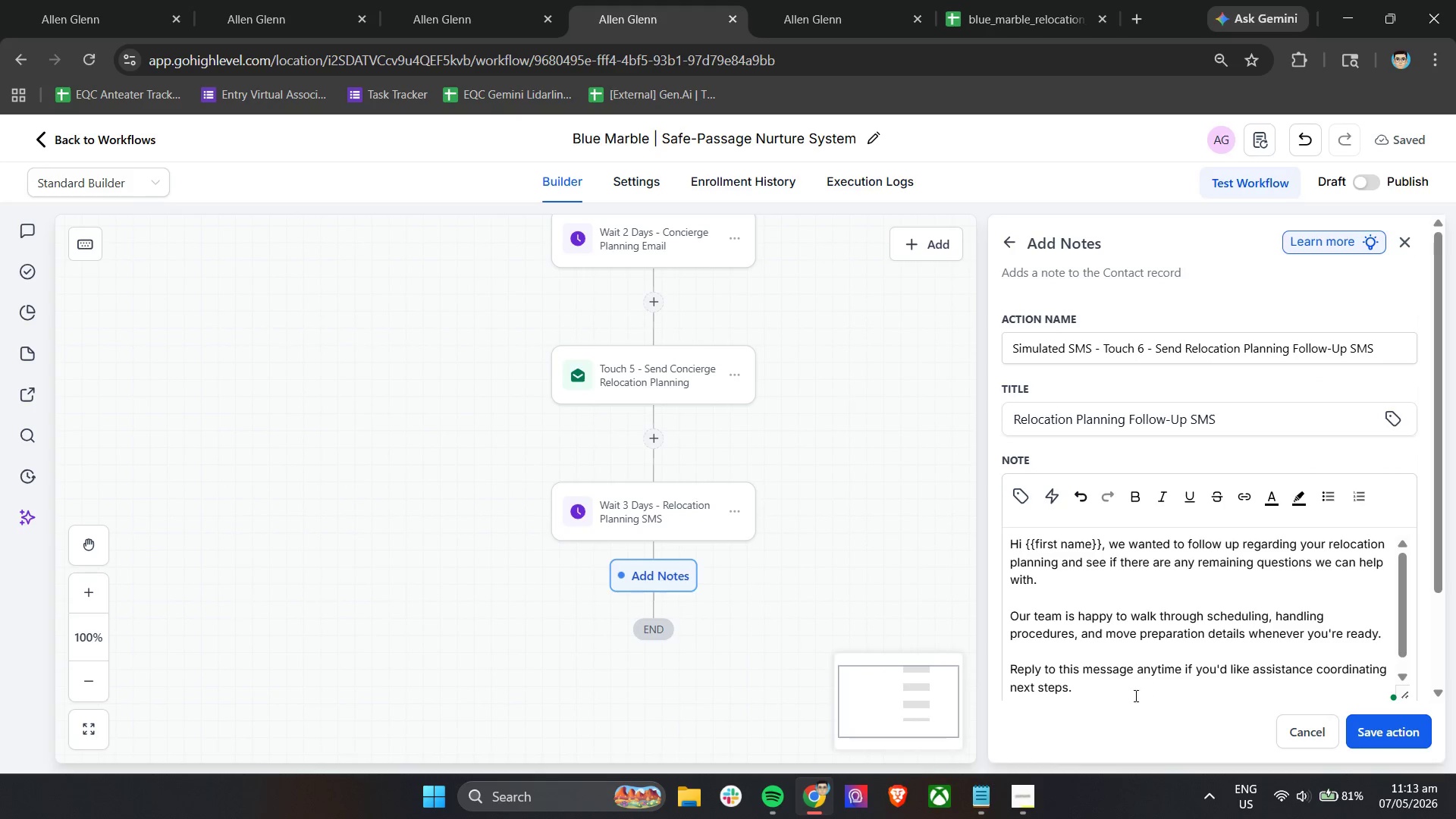 
left_click([1123, 698])
 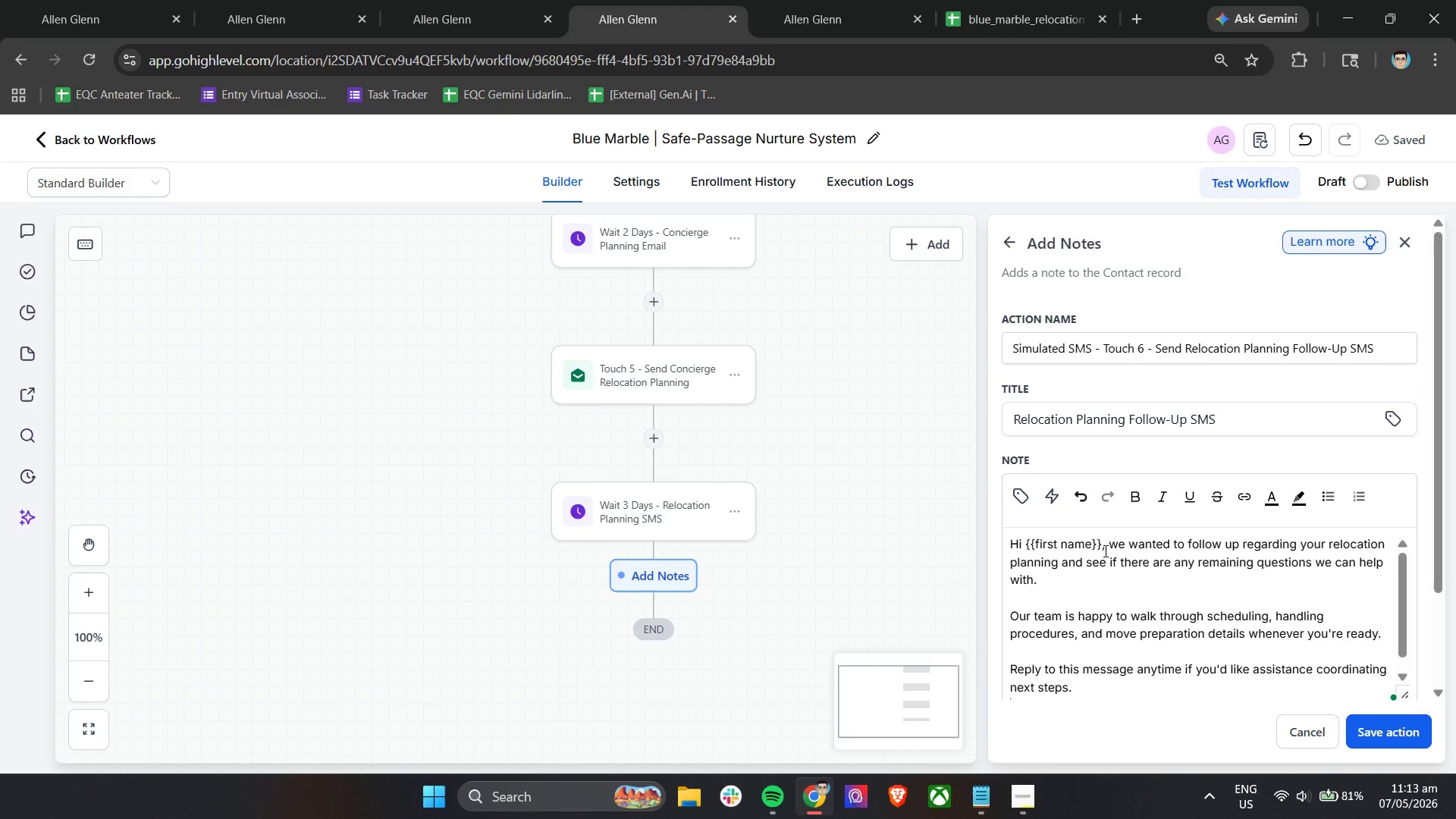 
left_click_drag(start_coordinate=[1102, 548], to_coordinate=[1026, 552])
 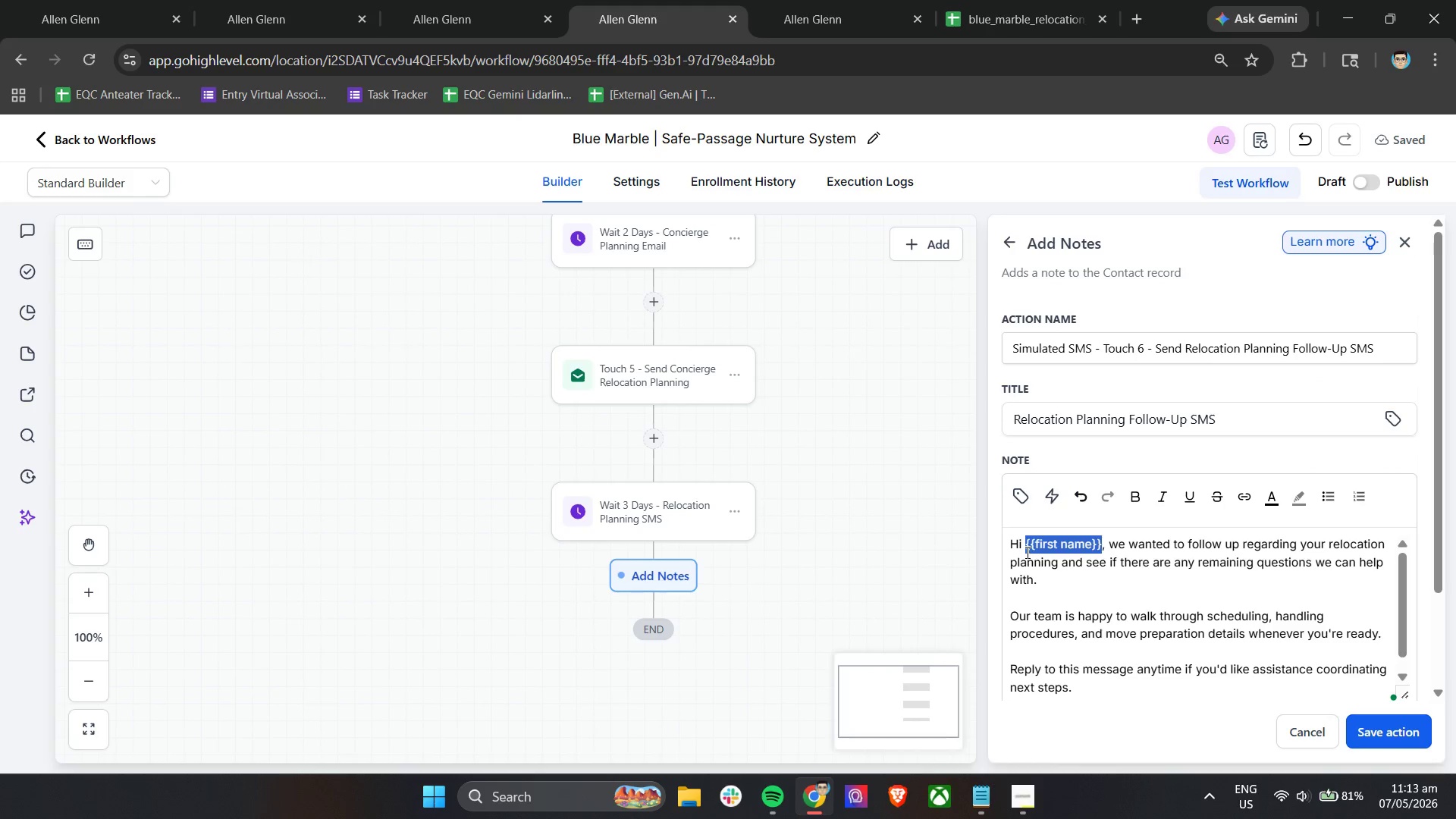 
key(Backspace)
 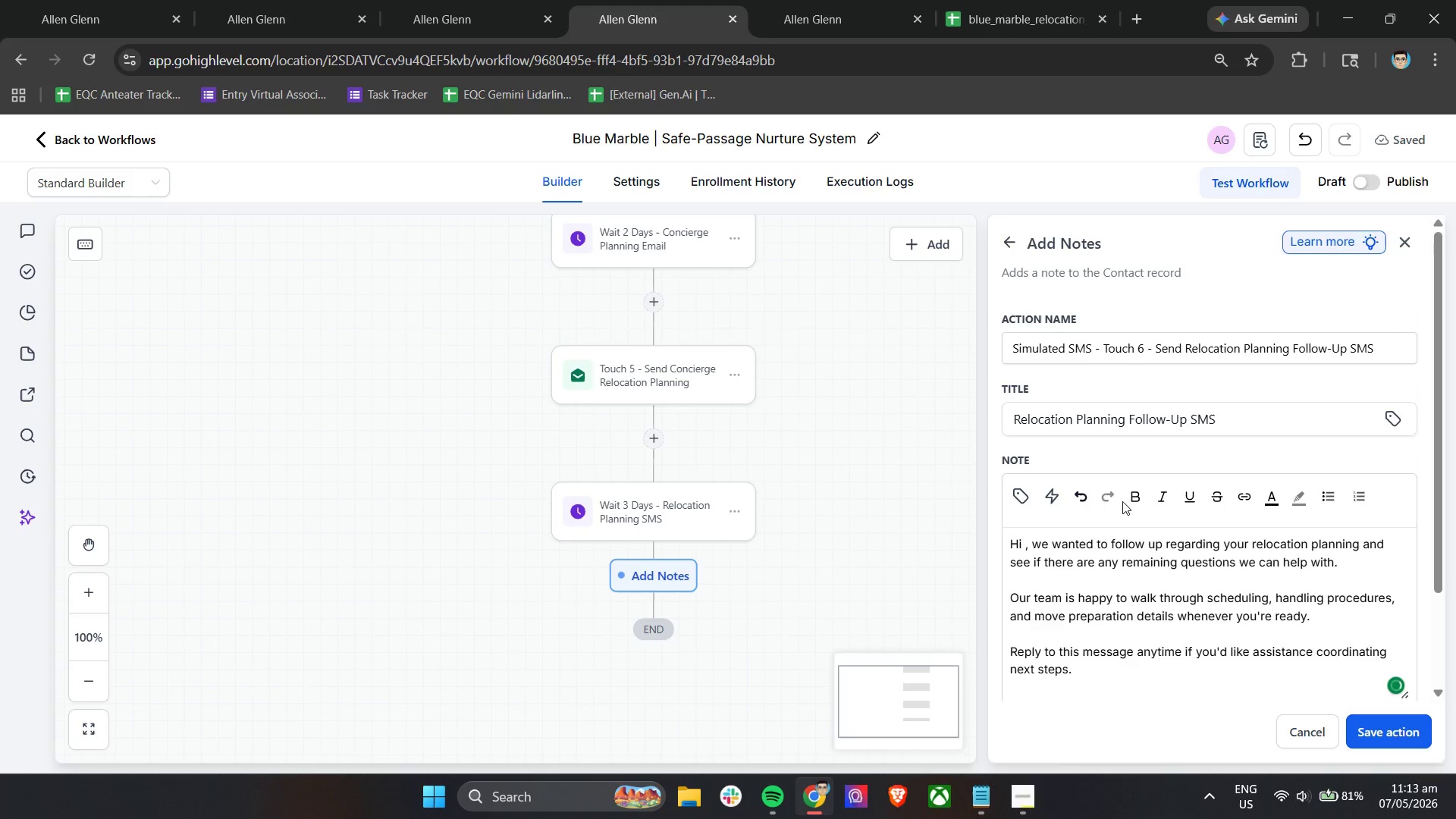 
left_click([1041, 495])
 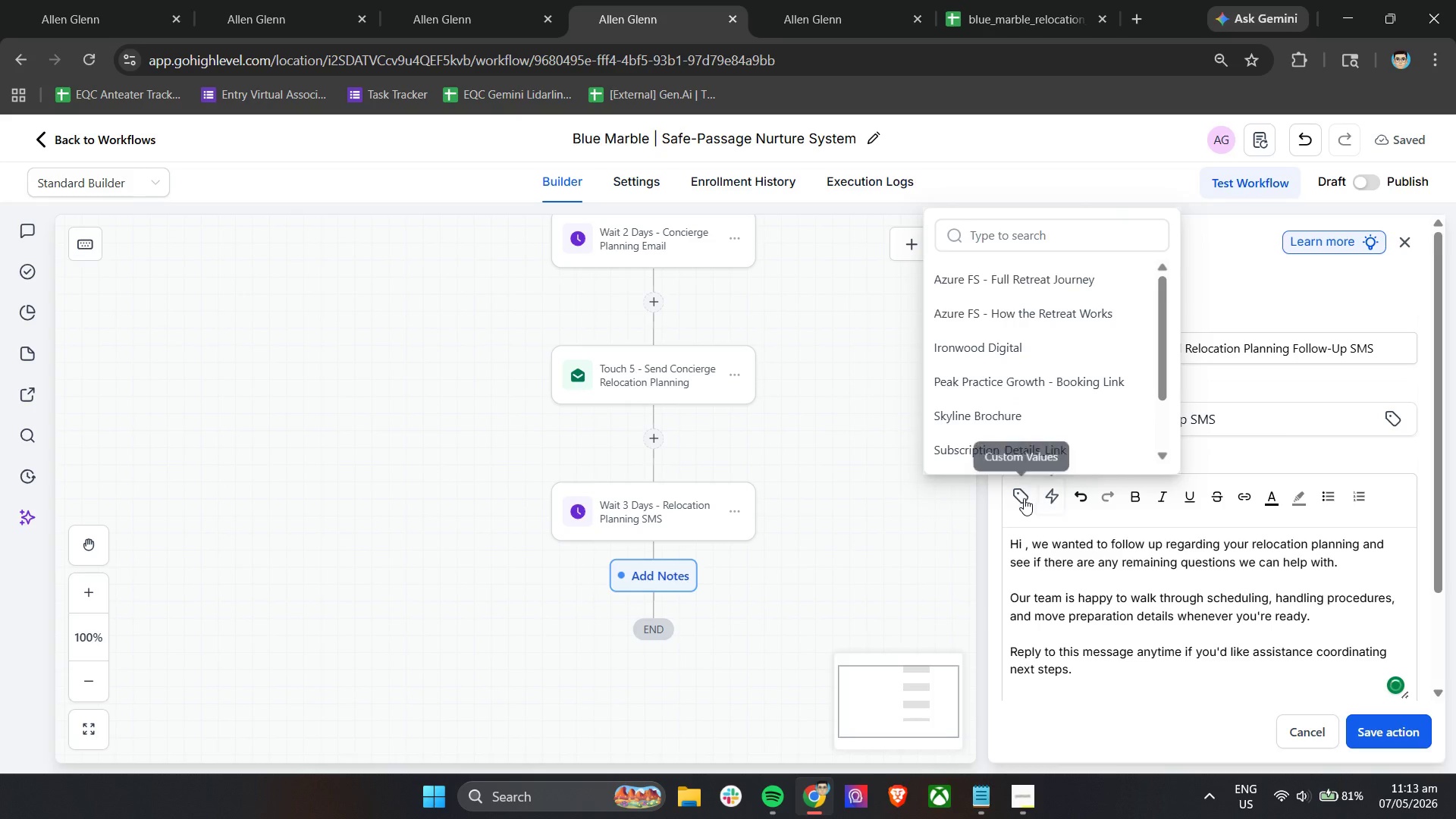 
left_click([1021, 496])
 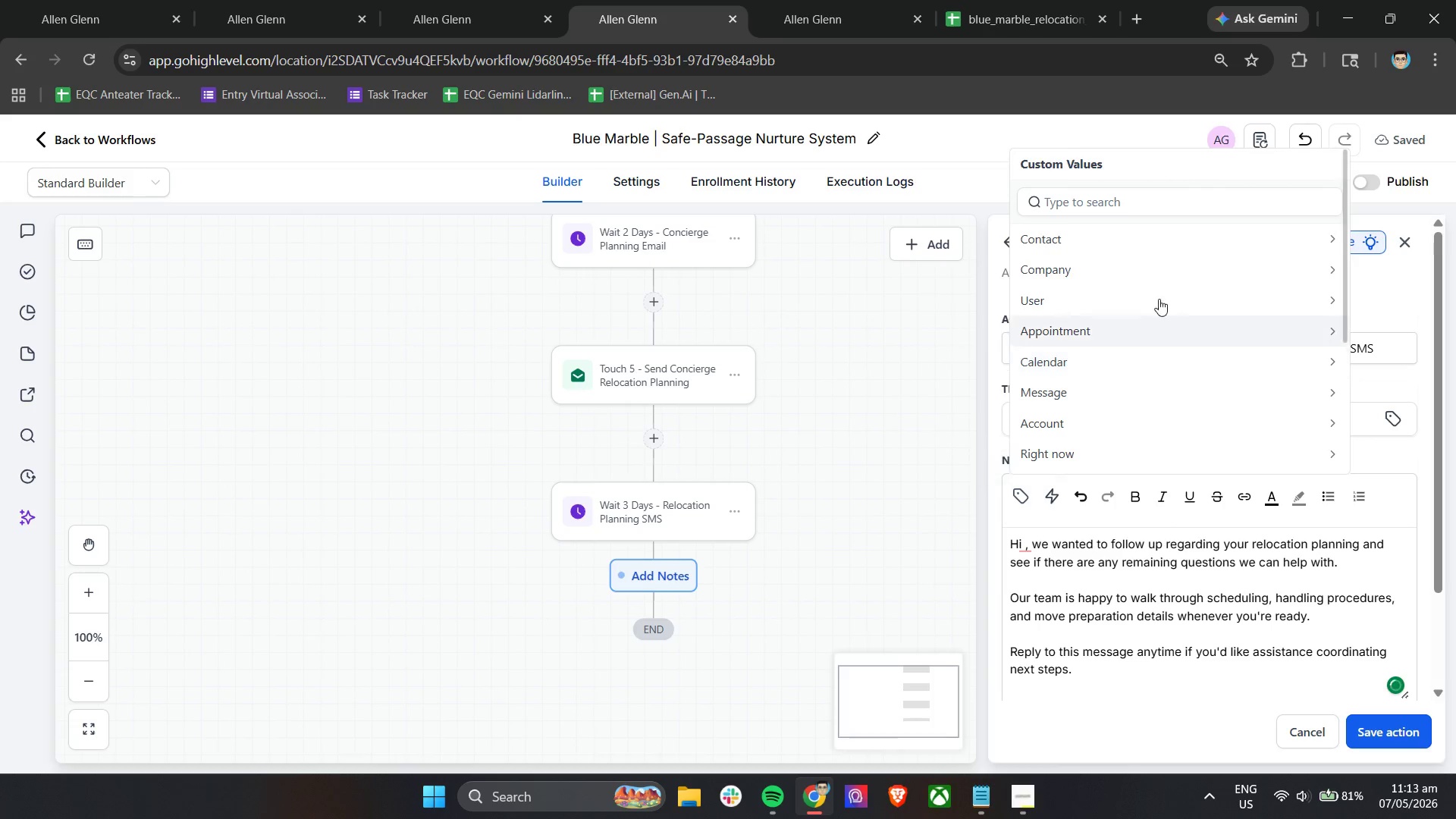 
left_click([1139, 234])
 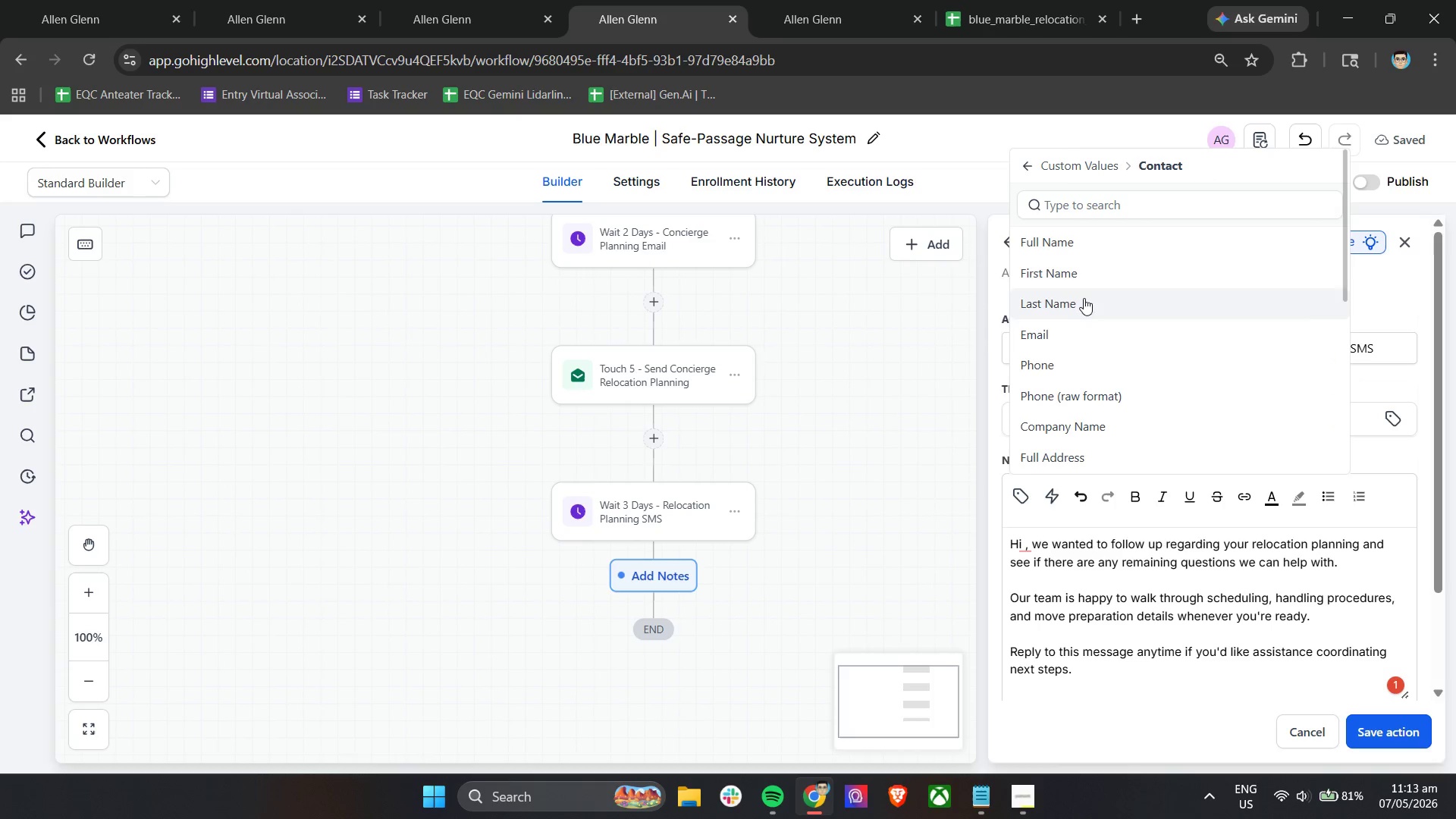 
left_click([1083, 273])
 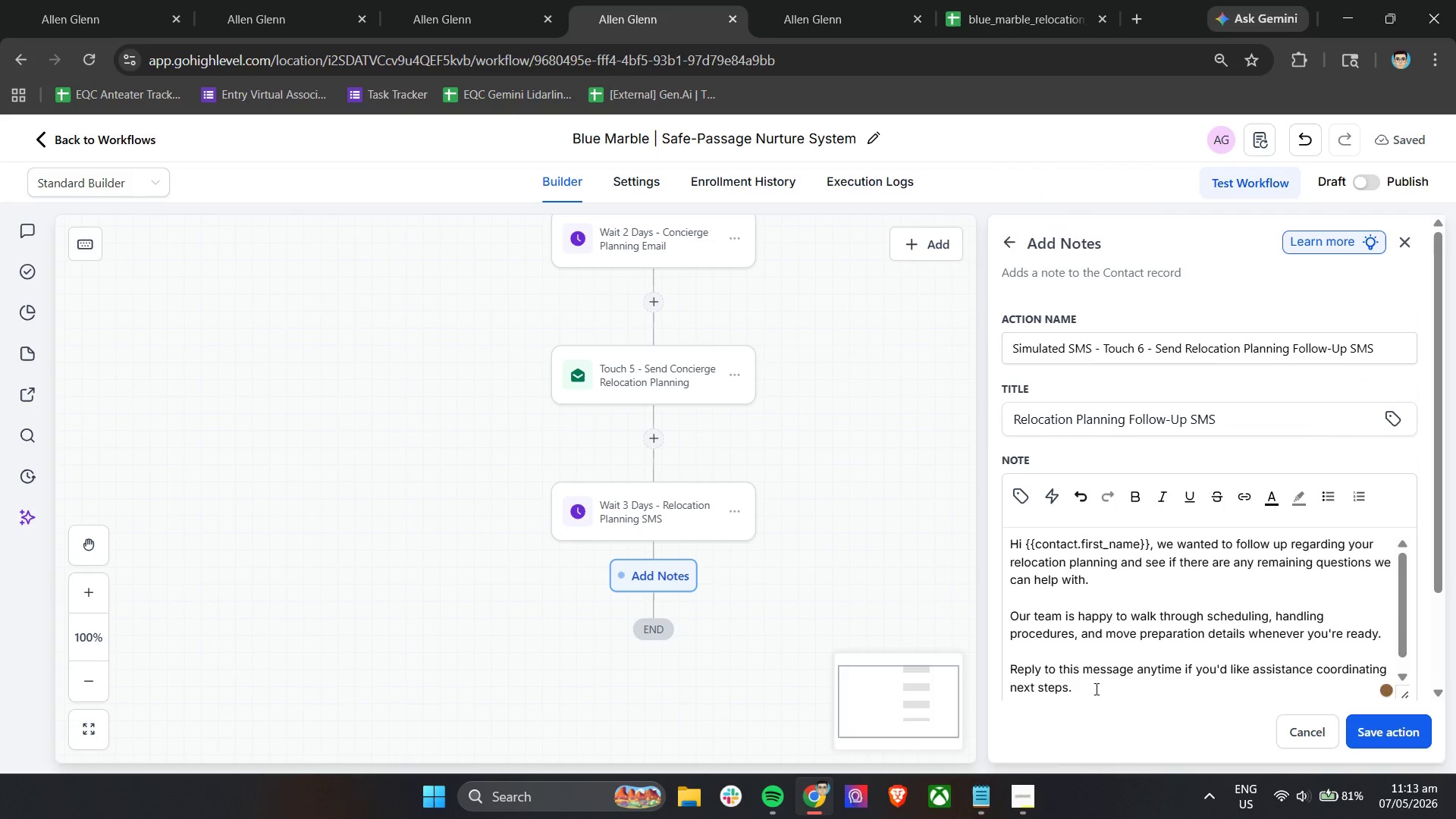 
left_click([1095, 692])
 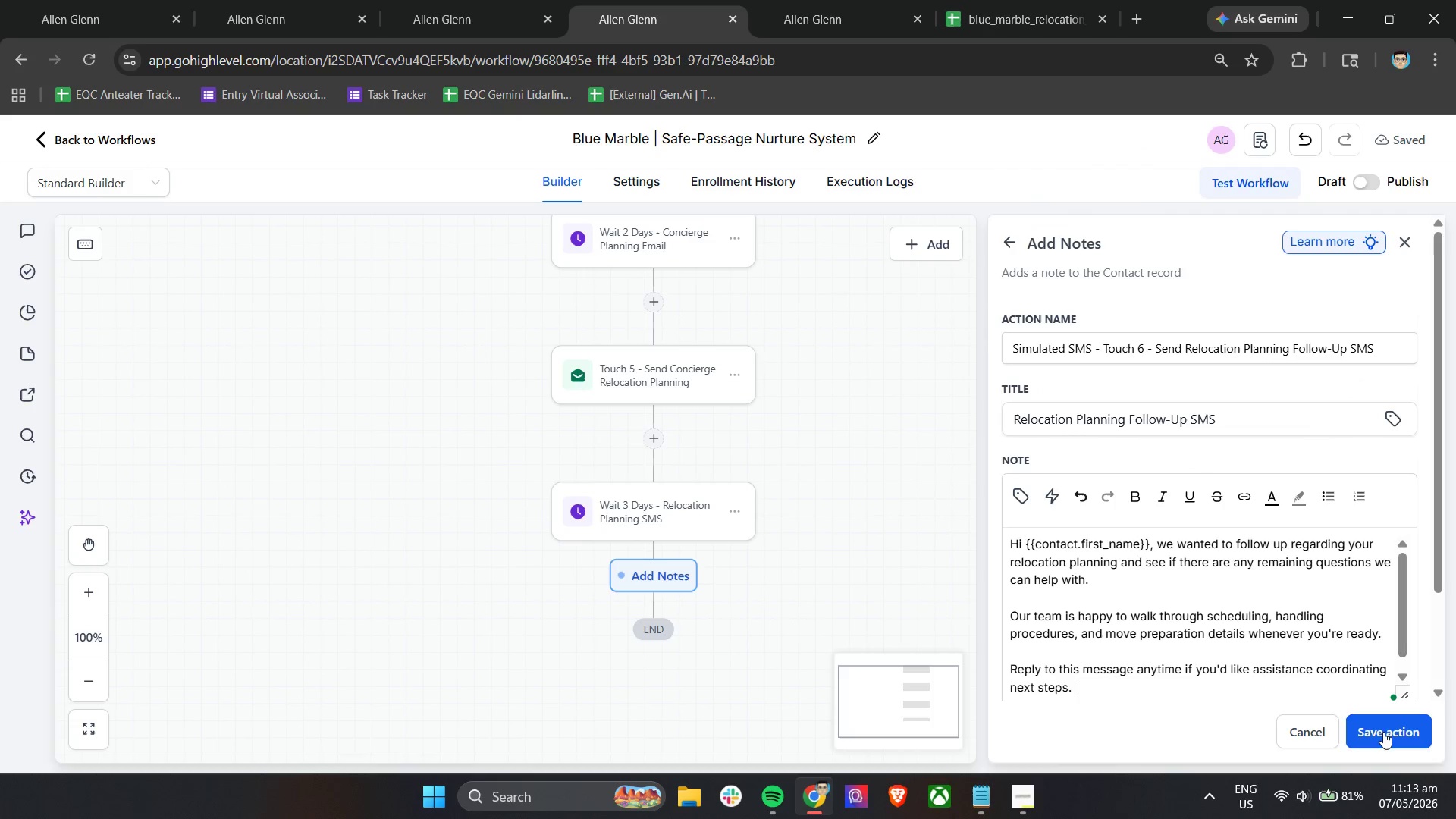 
scroll: coordinate [1174, 606], scroll_direction: down, amount: 4.0
 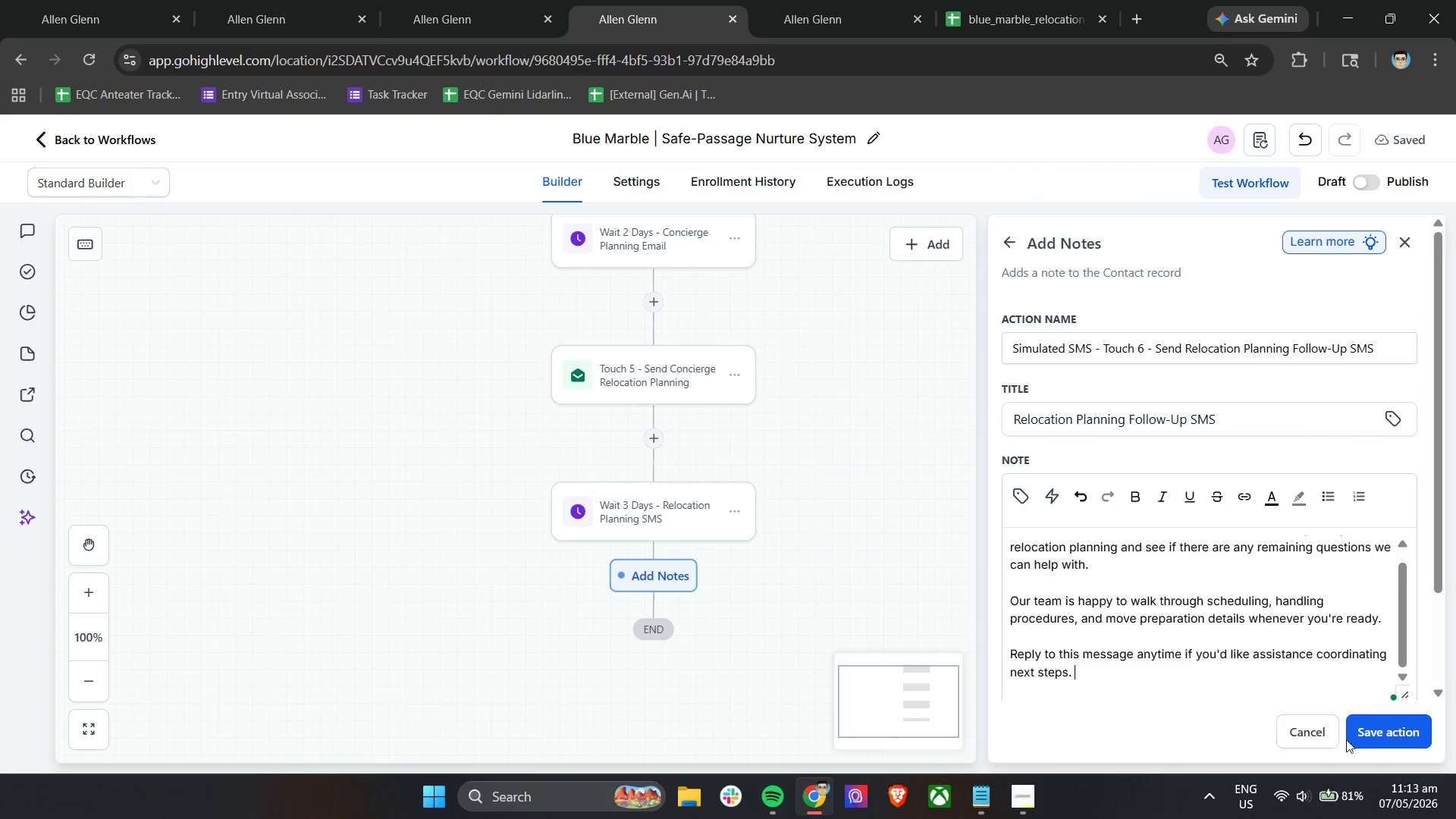 
left_click([1357, 730])
 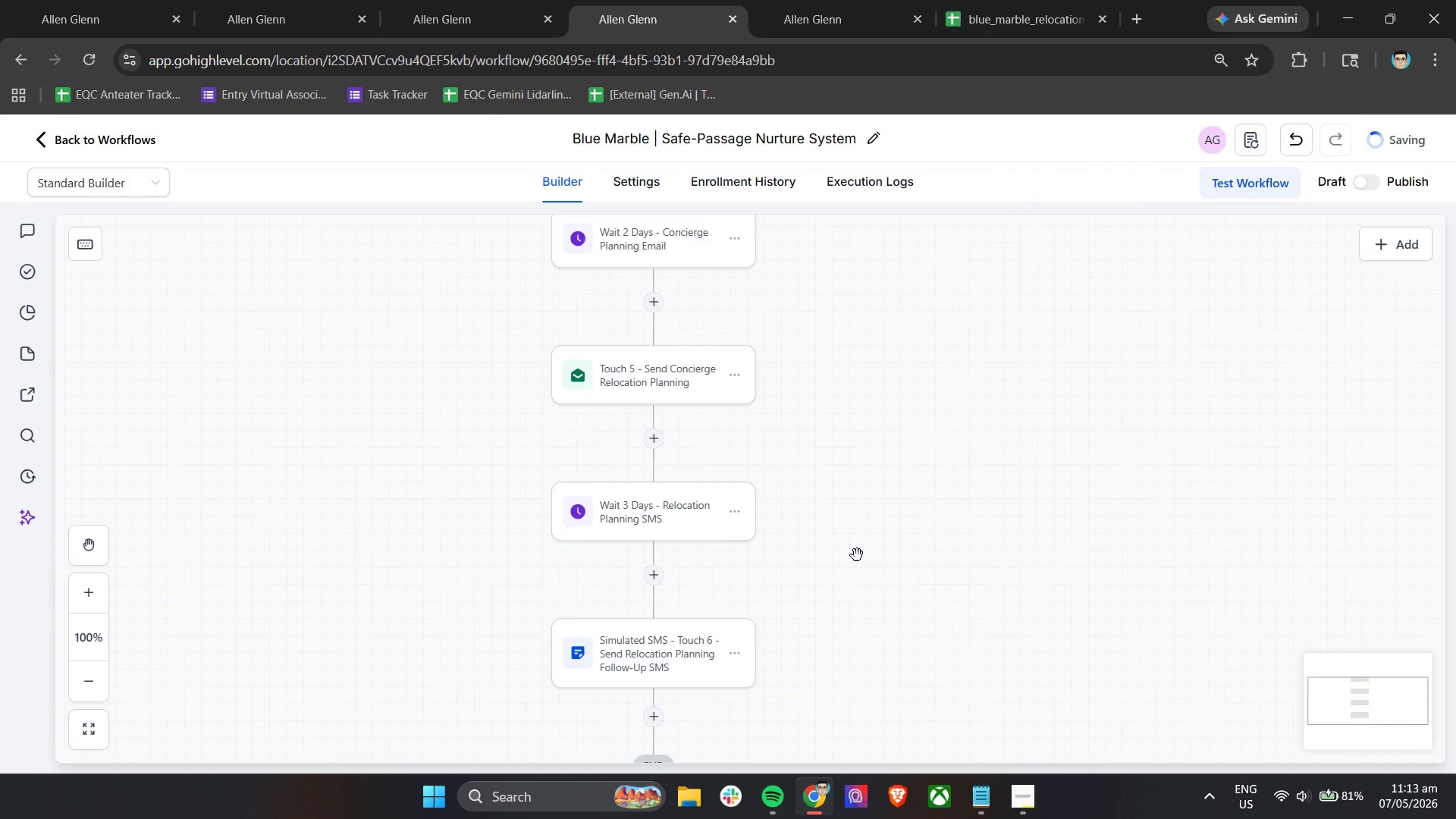 
scroll: coordinate [857, 555], scroll_direction: down, amount: 4.0
 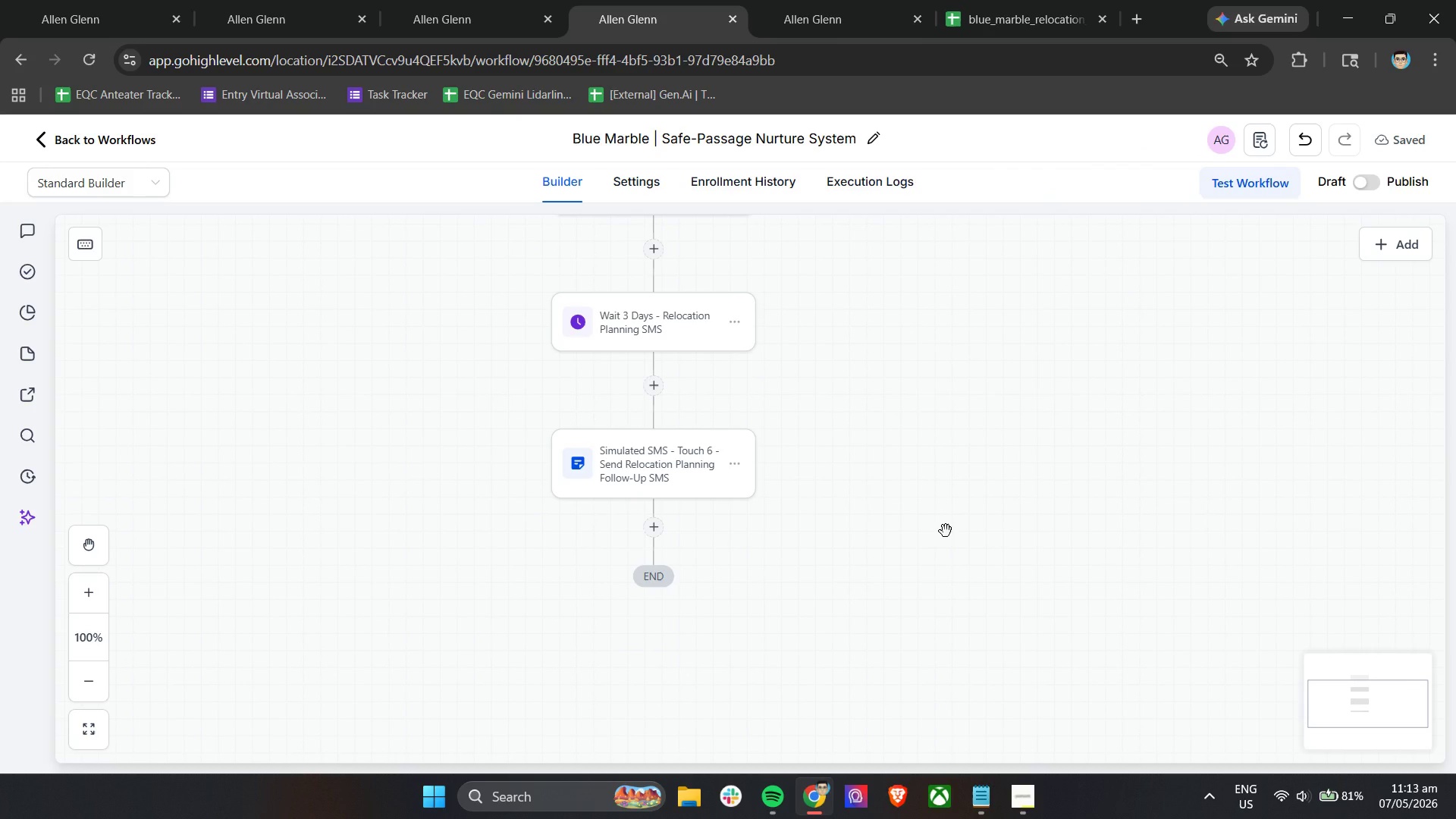 
wait(5.48)
 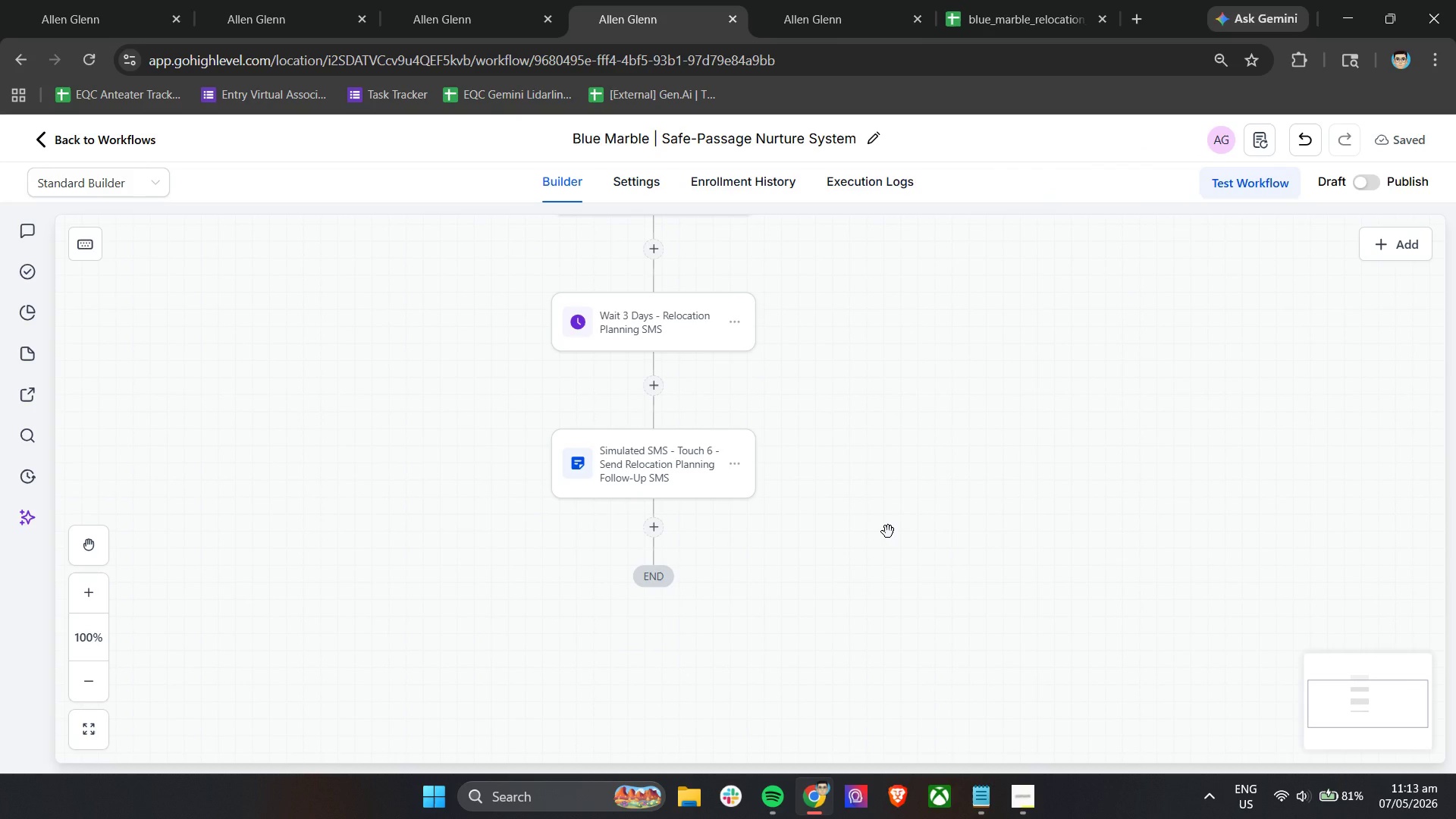 
left_click([663, 535])
 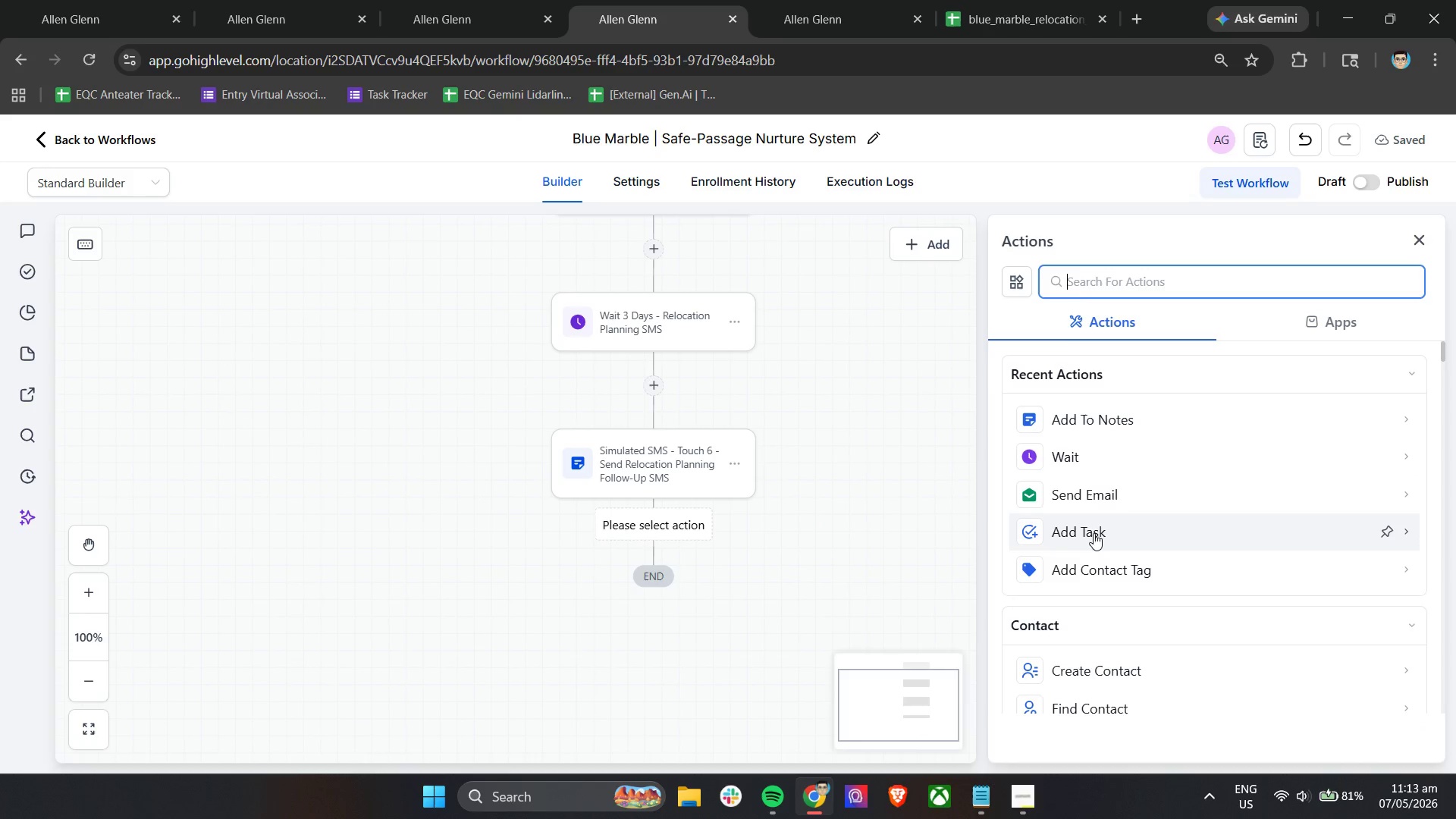 
left_click([1096, 455])
 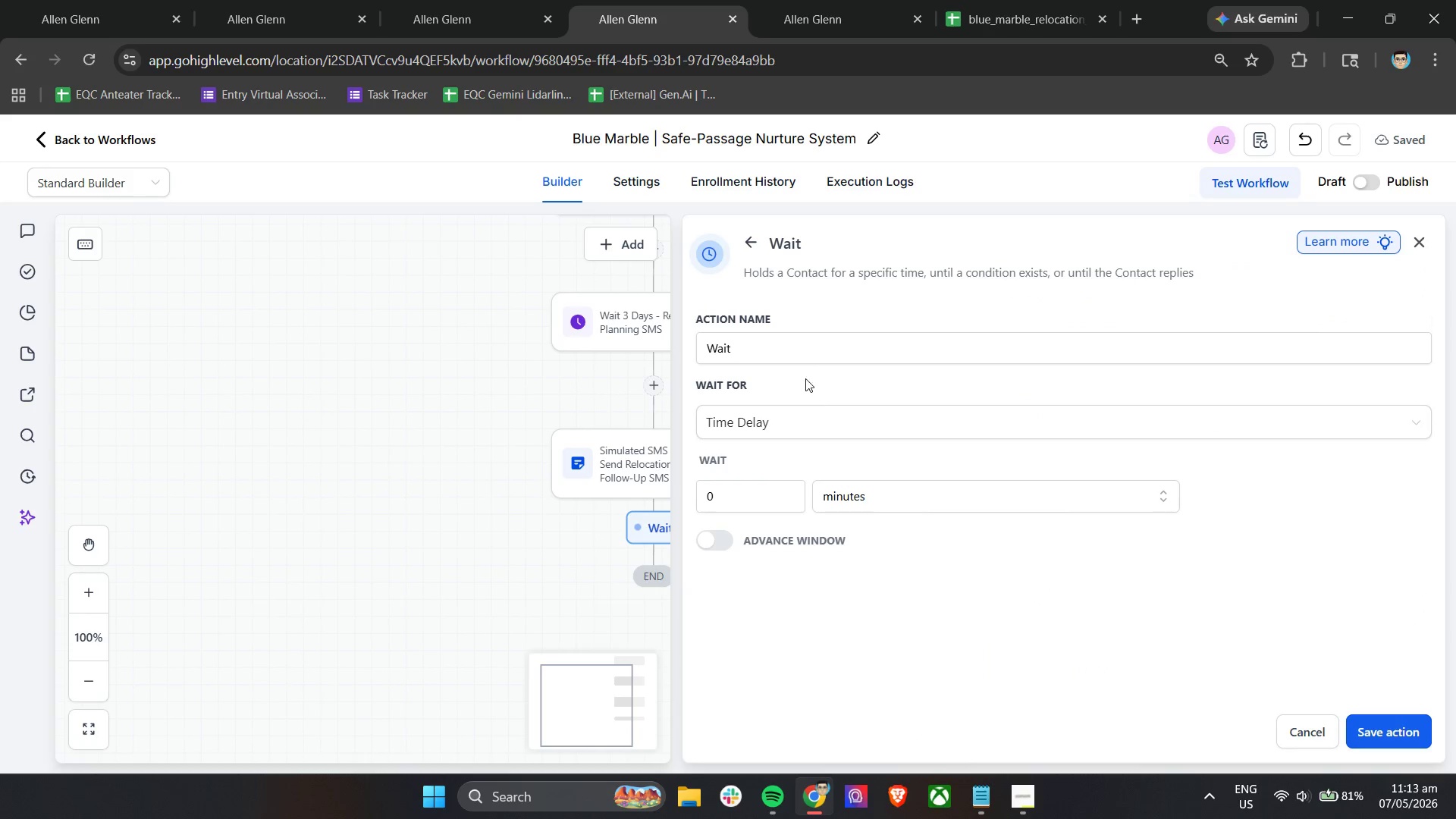 
left_click([793, 349])
 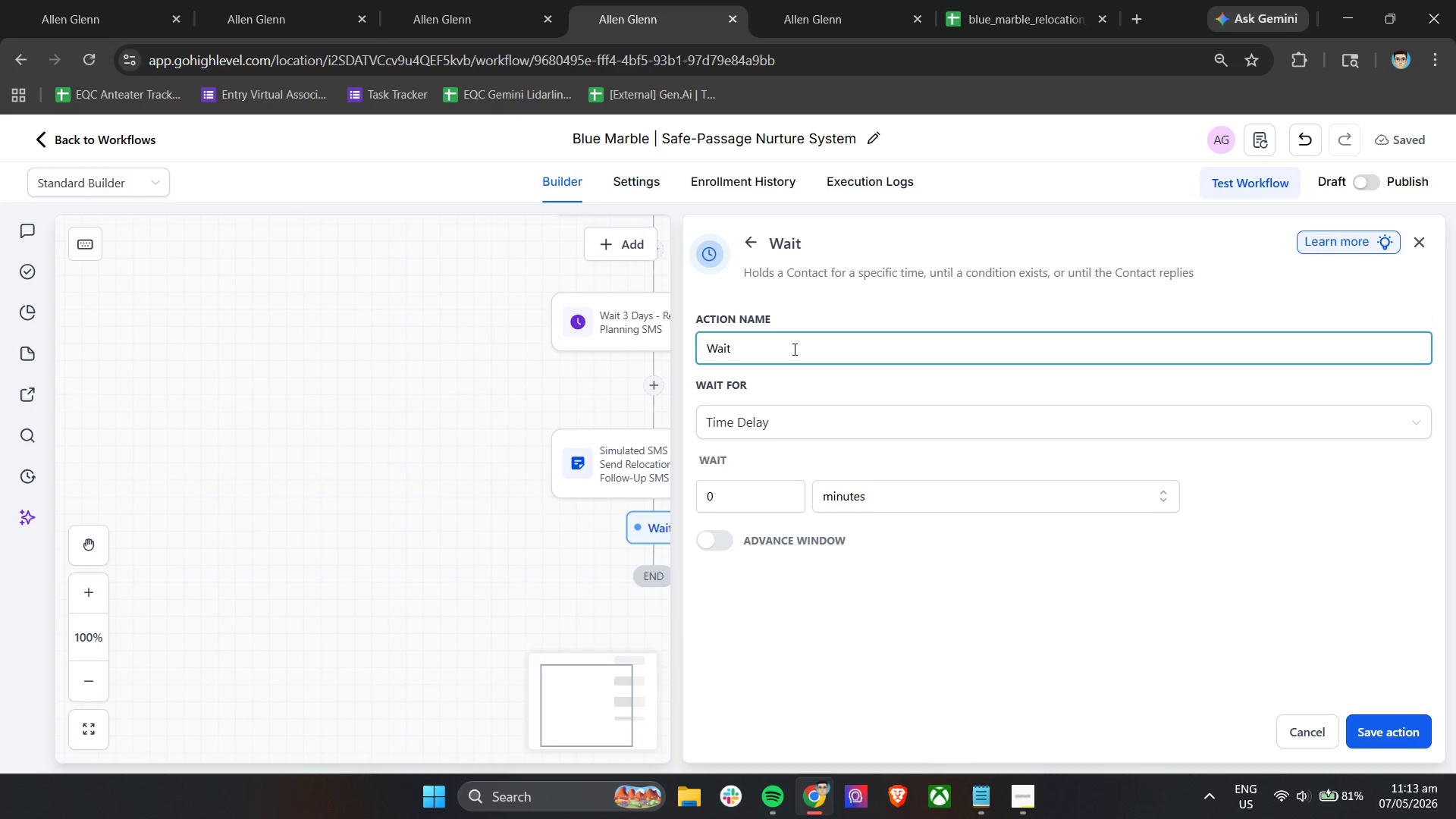 
wait(8.17)
 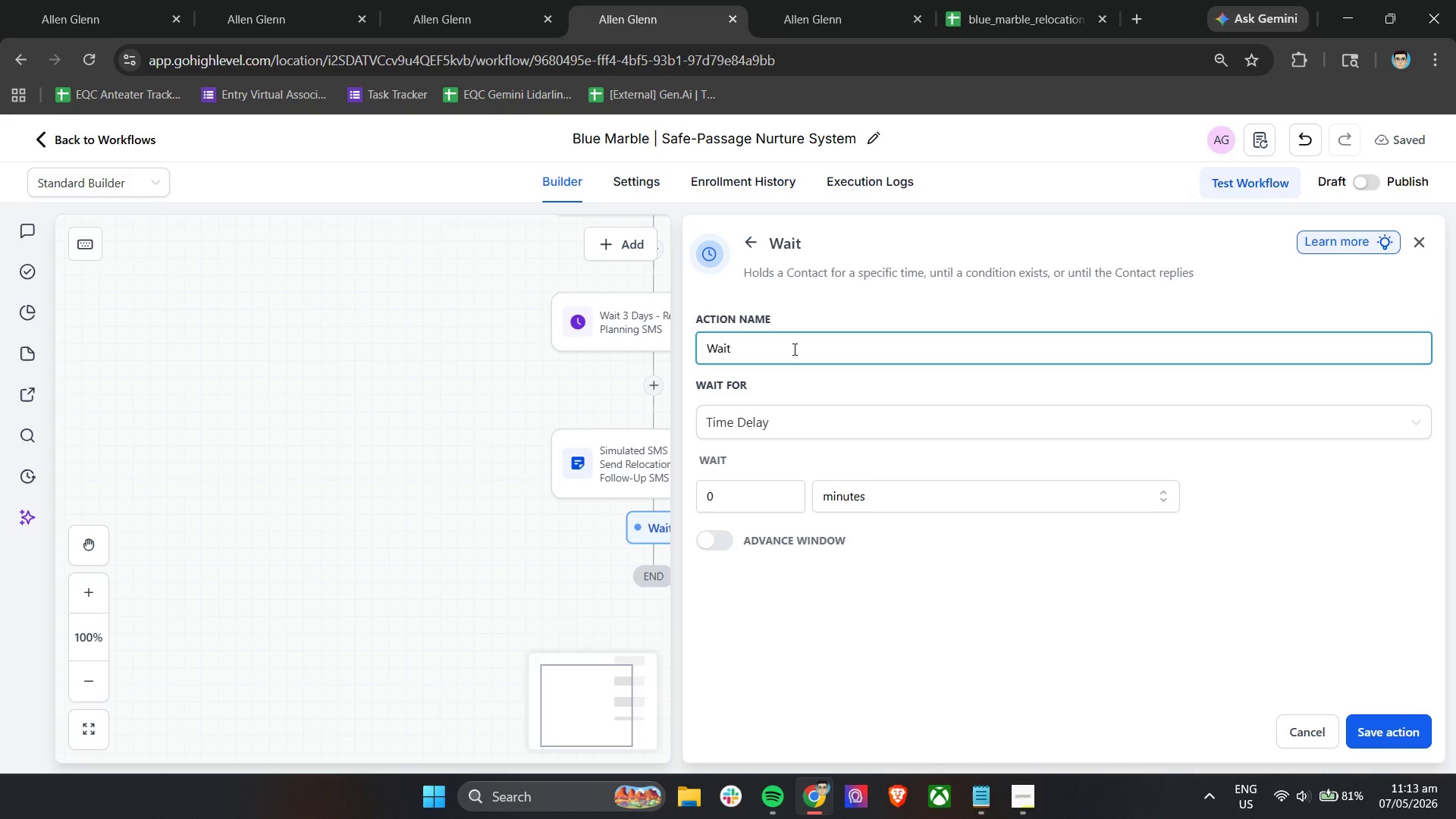 
type( 4 Days - Final Logisc)
key(Backspace)
type(tics Review Task)
 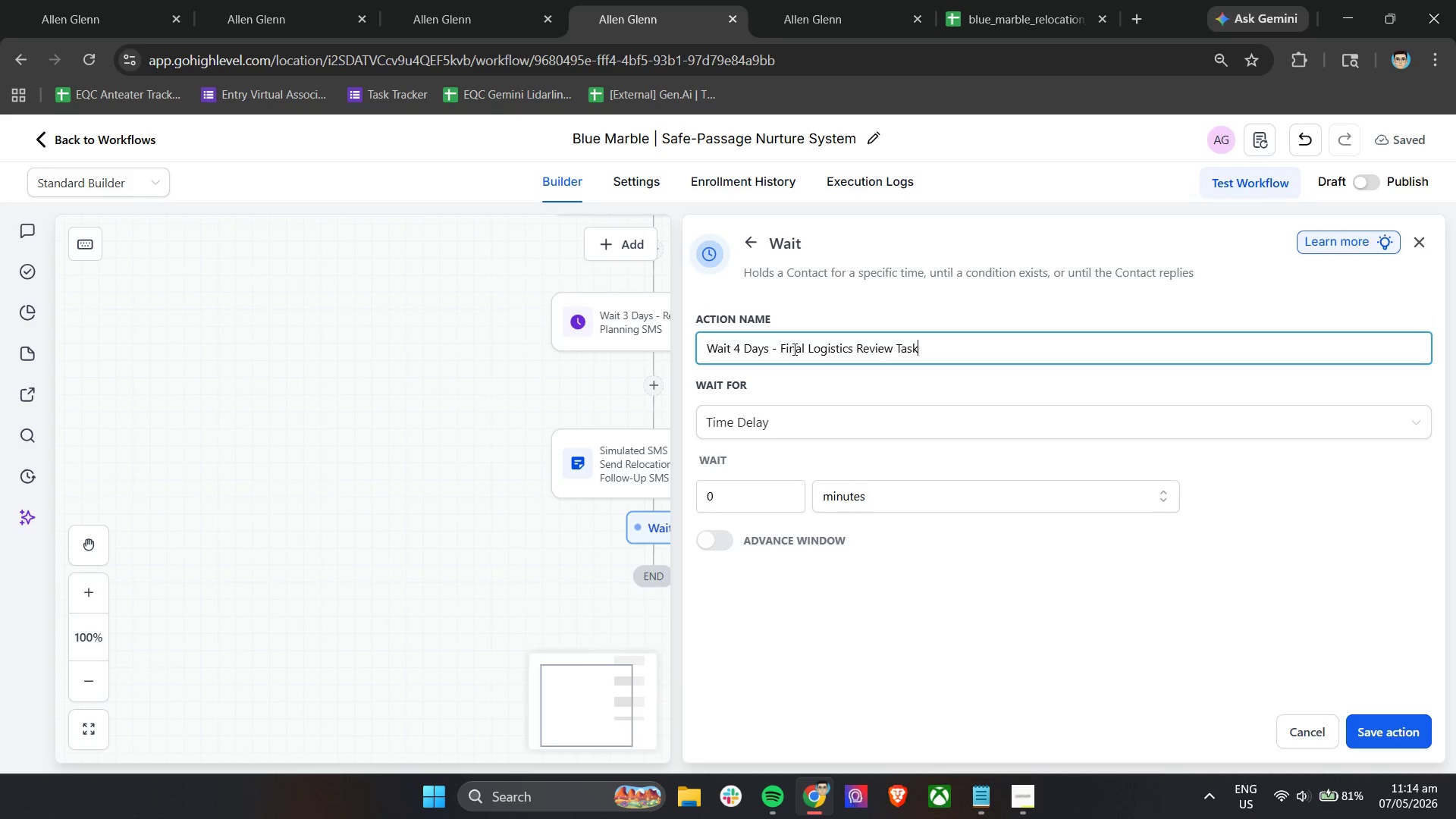 
left_click_drag(start_coordinate=[739, 494], to_coordinate=[693, 494])
 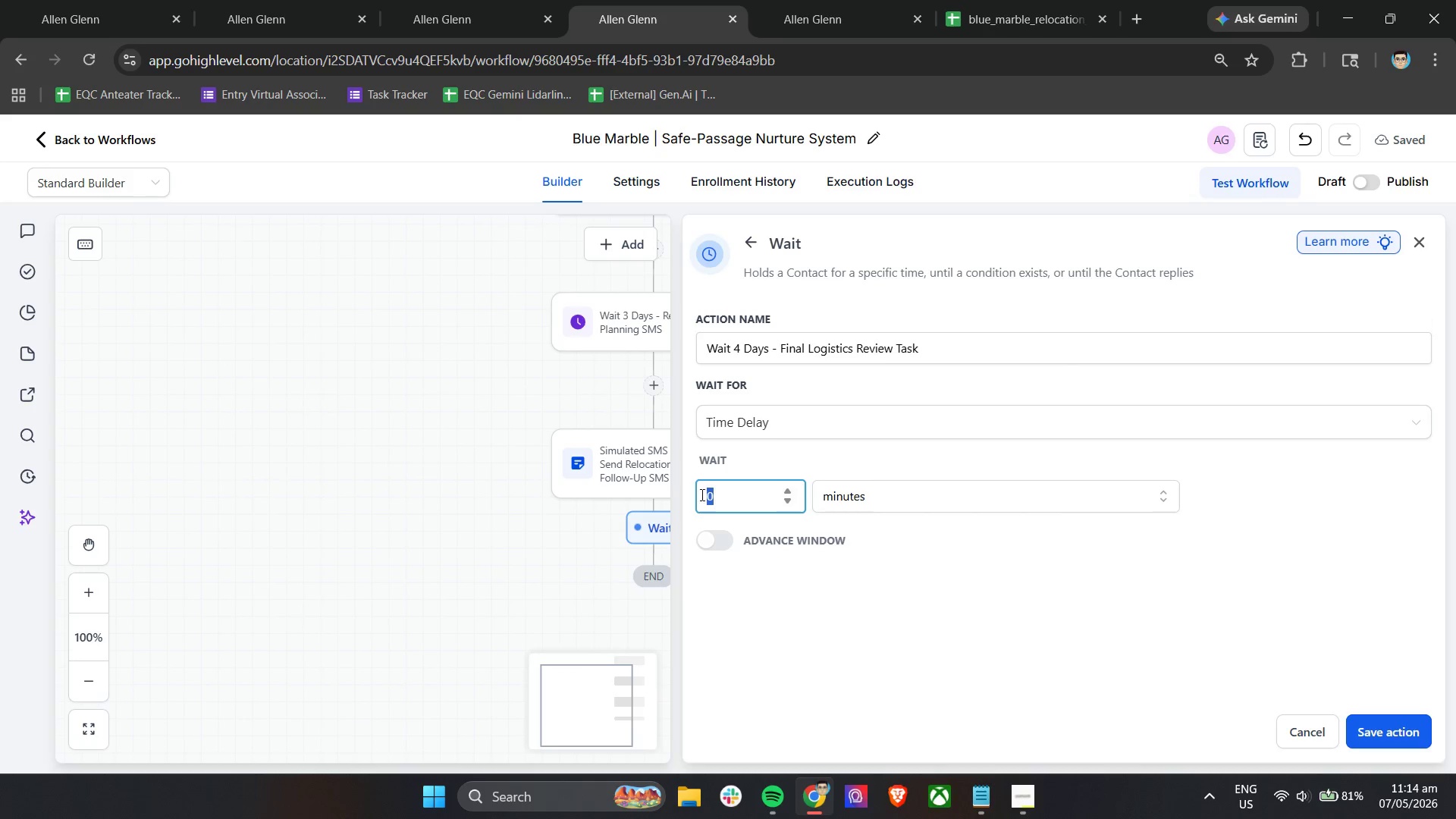 
type(34)
 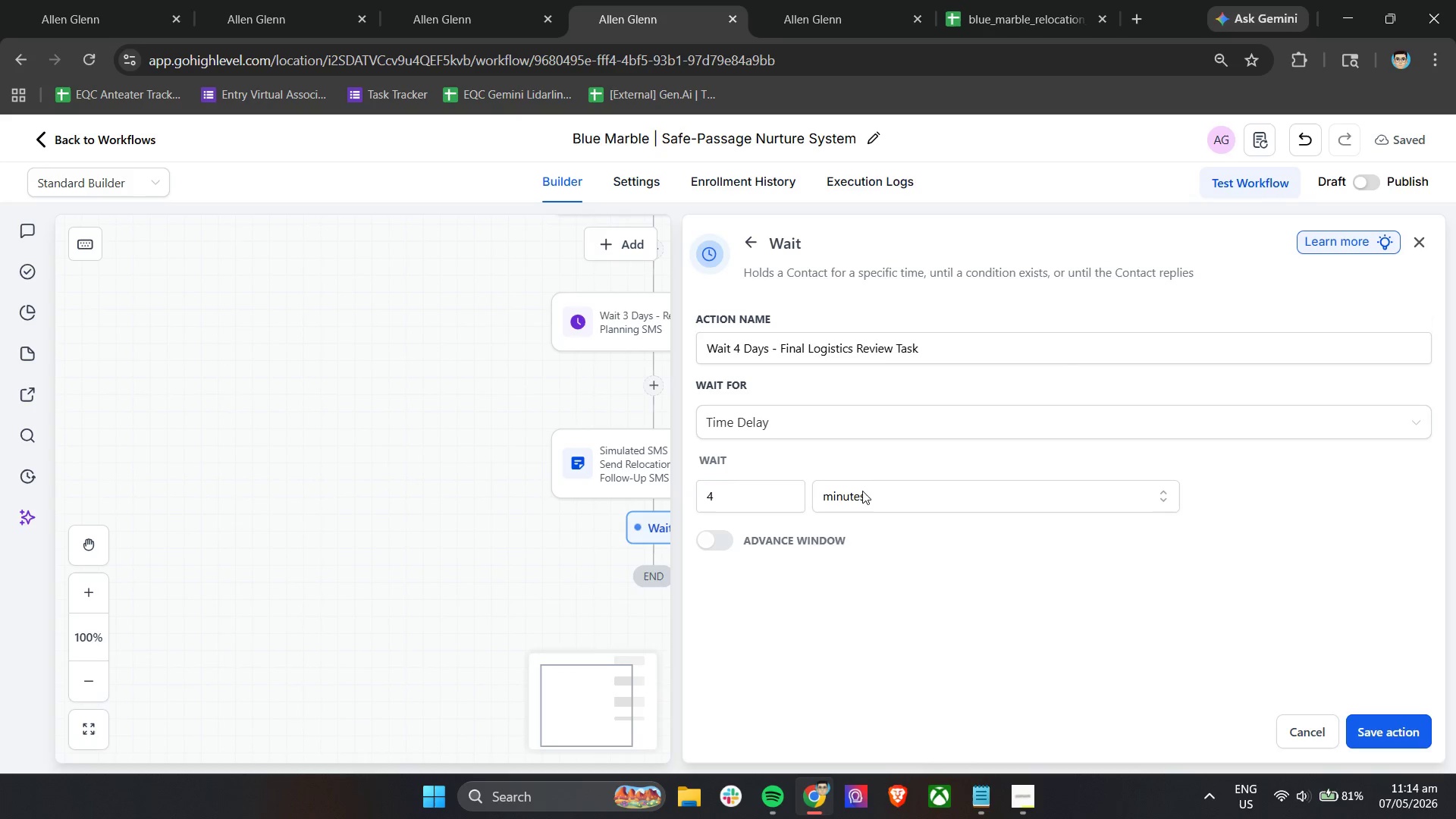 
left_click_drag(start_coordinate=[752, 496], to_coordinate=[642, 483])
 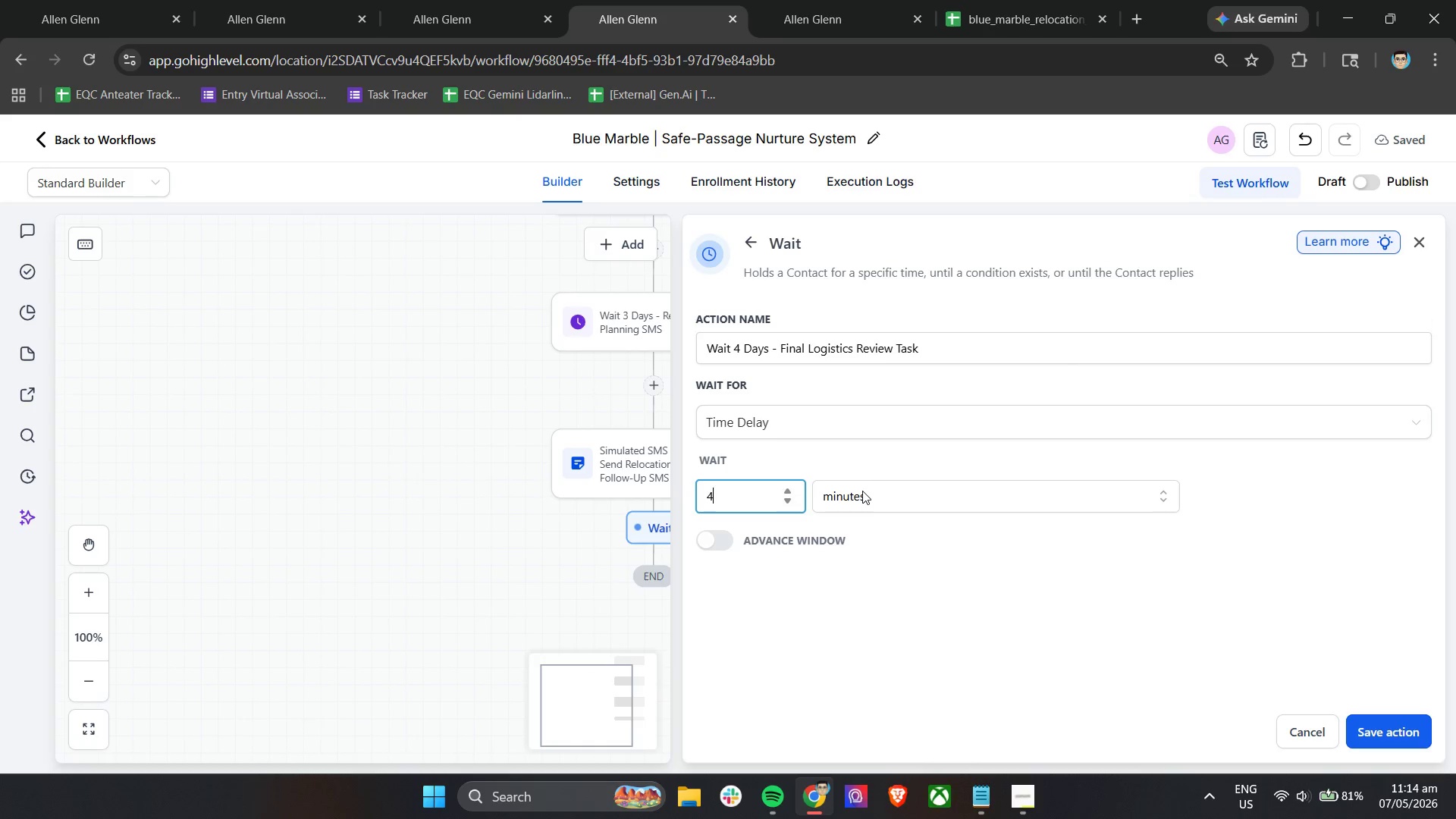 
left_click([862, 491])
 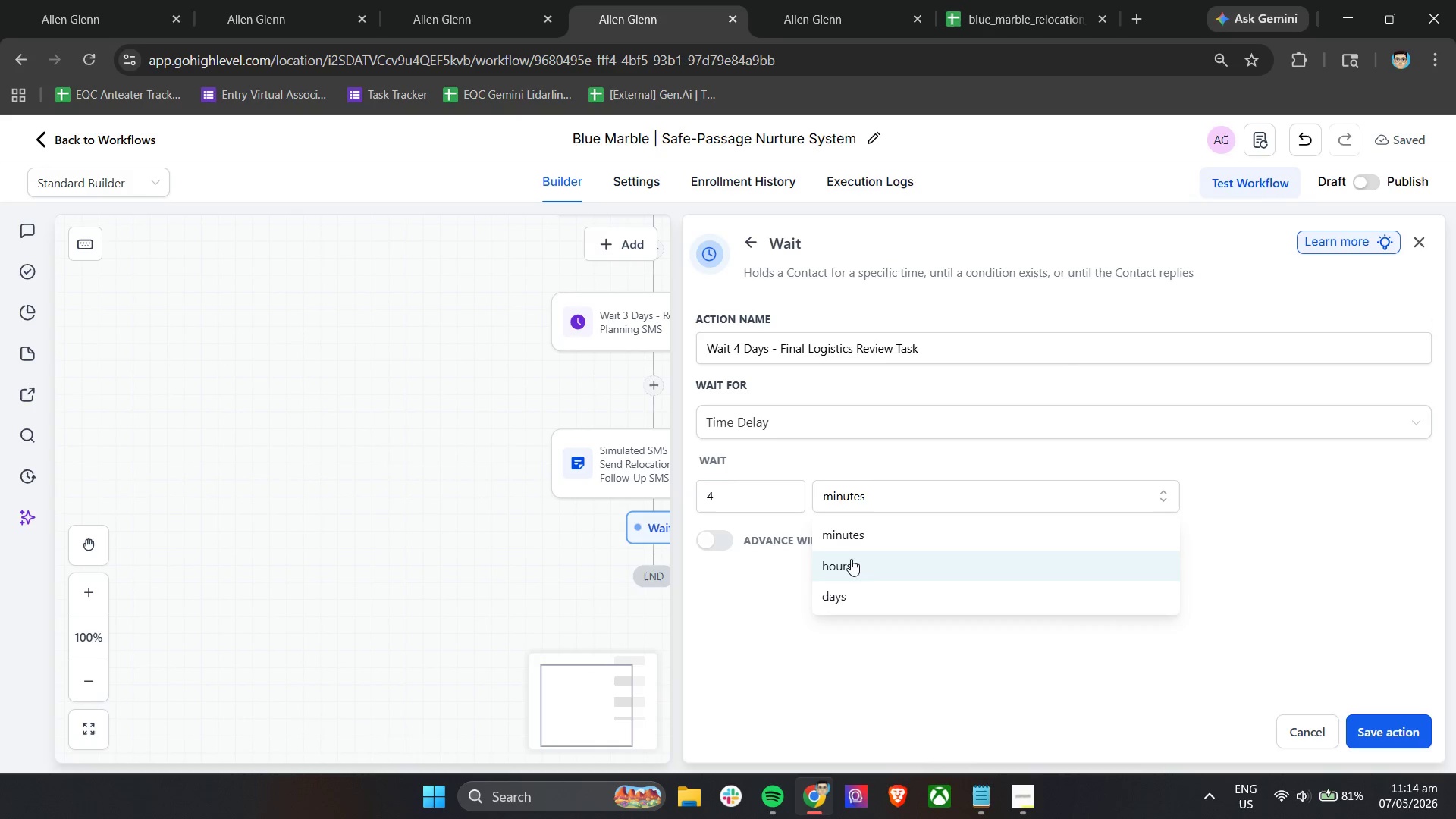 
left_click([846, 591])
 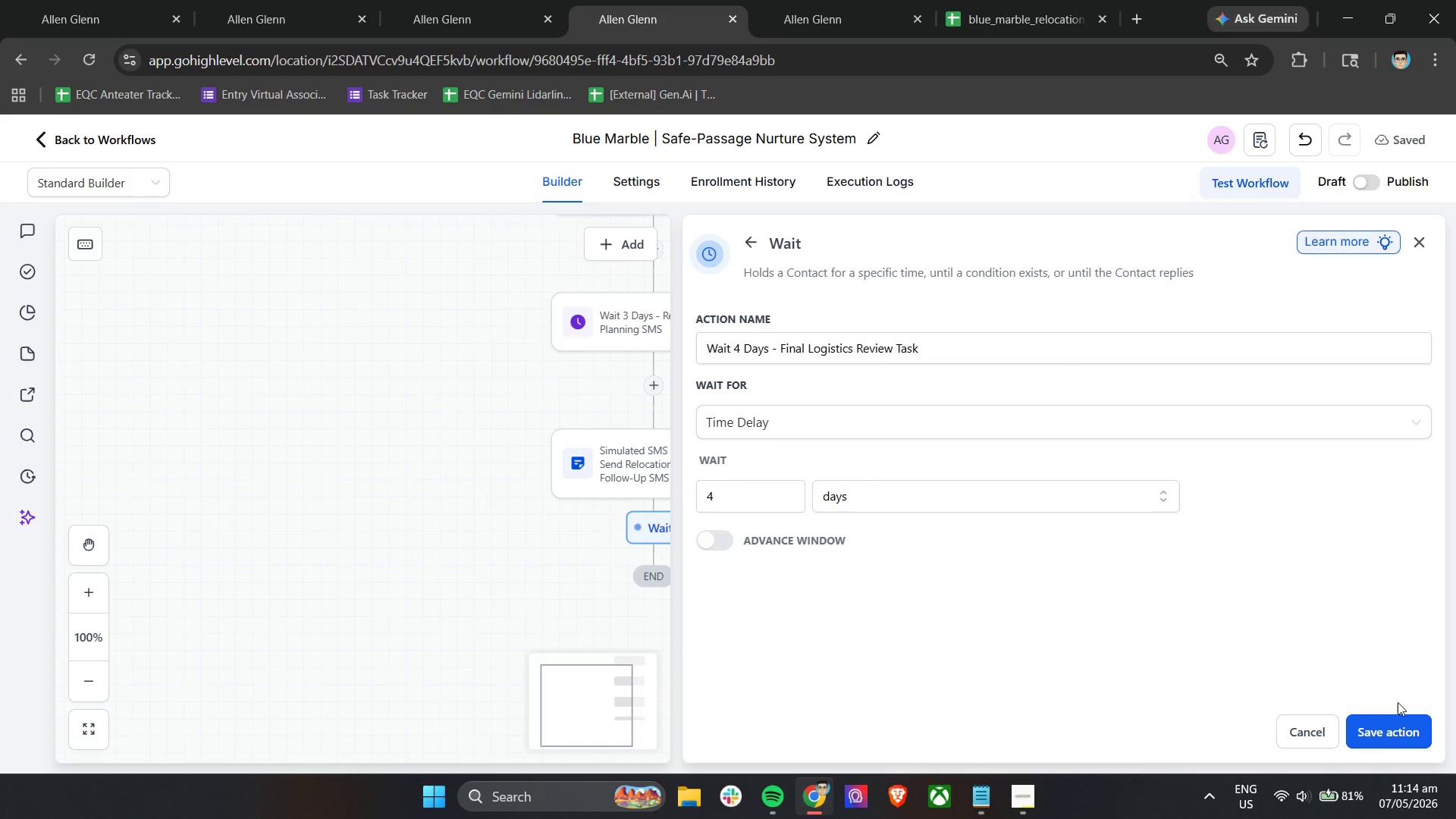 
left_click([1400, 733])
 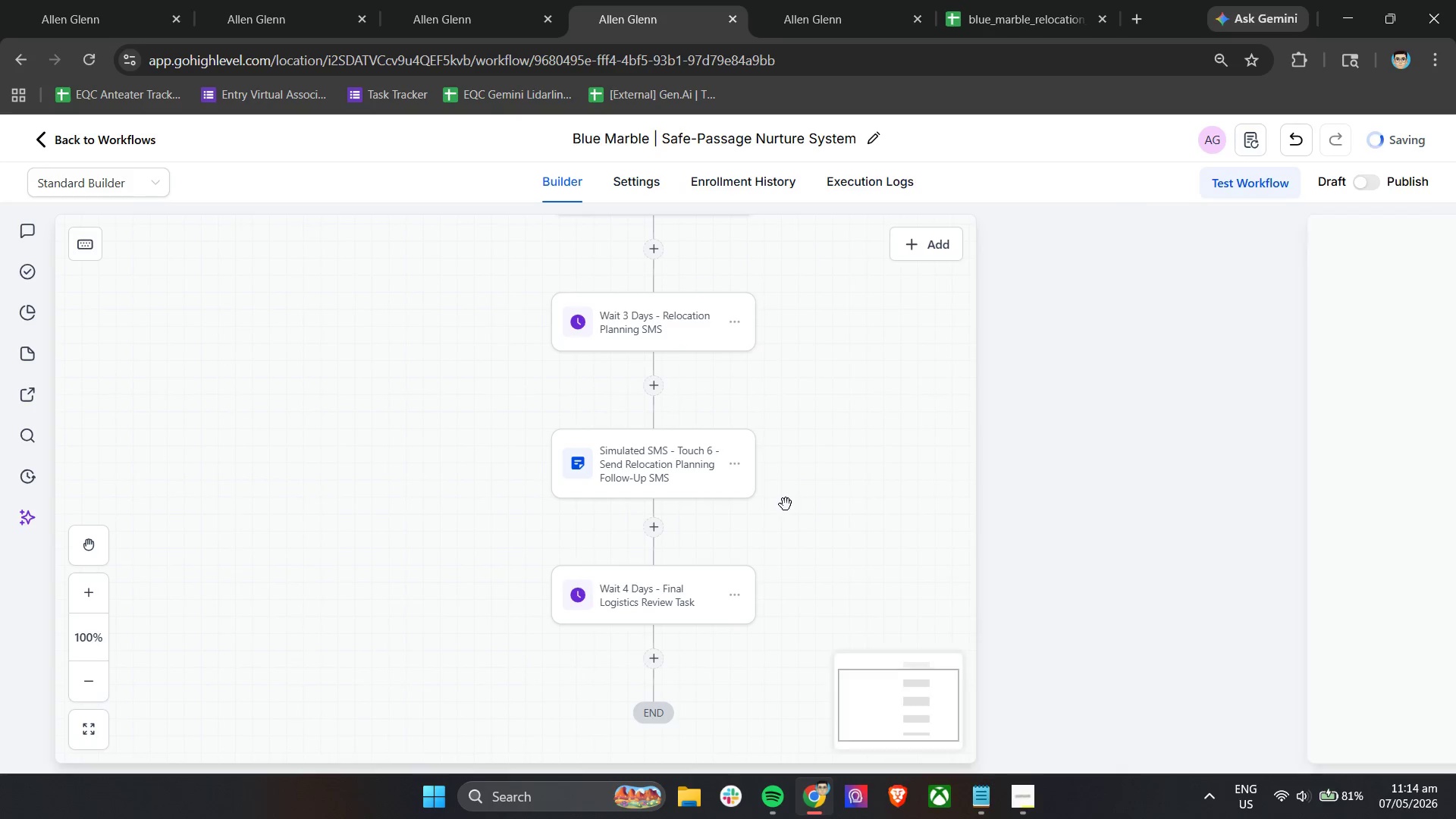 
scroll: coordinate [786, 504], scroll_direction: down, amount: 4.0
 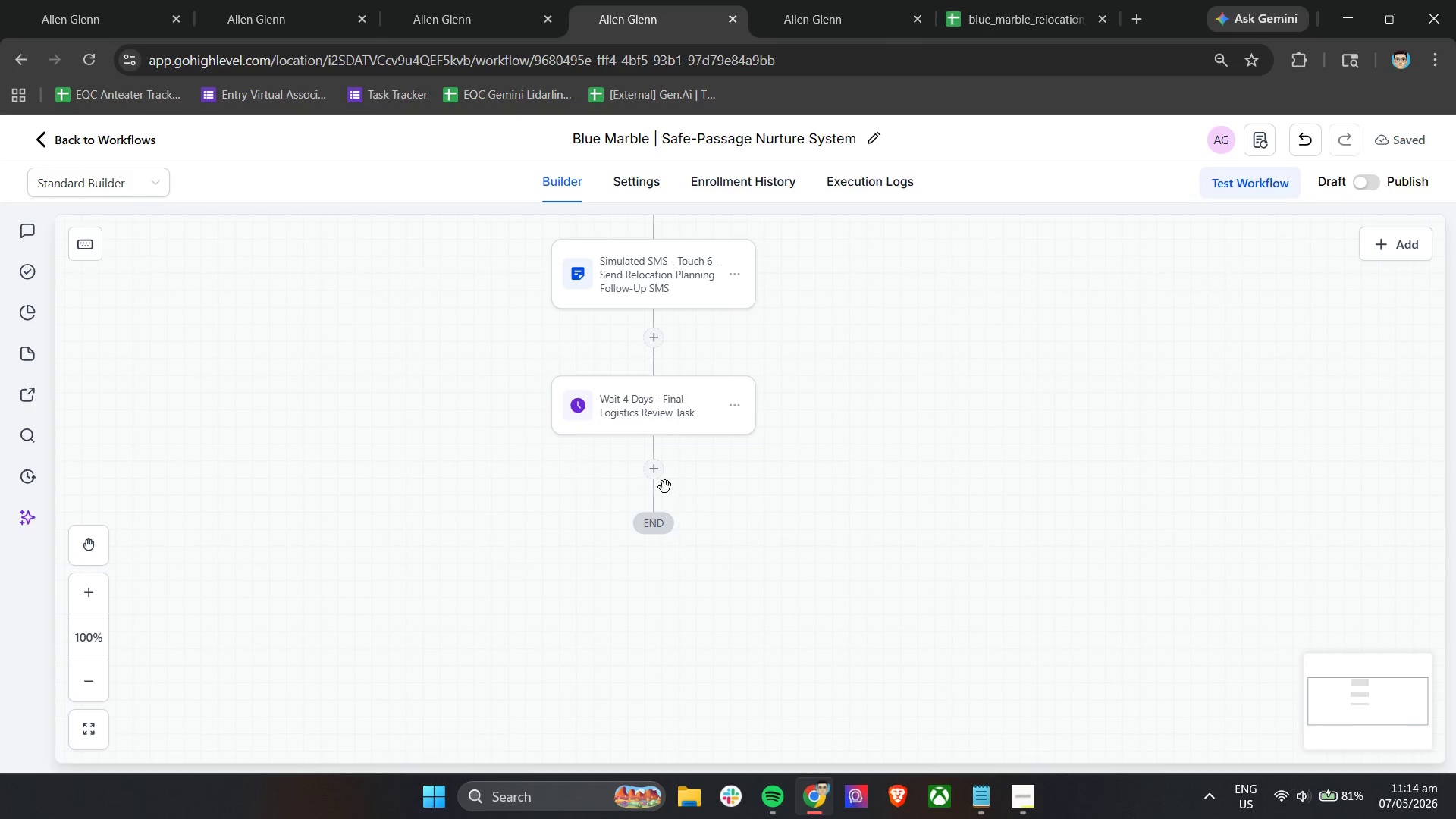 
left_click([653, 472])
 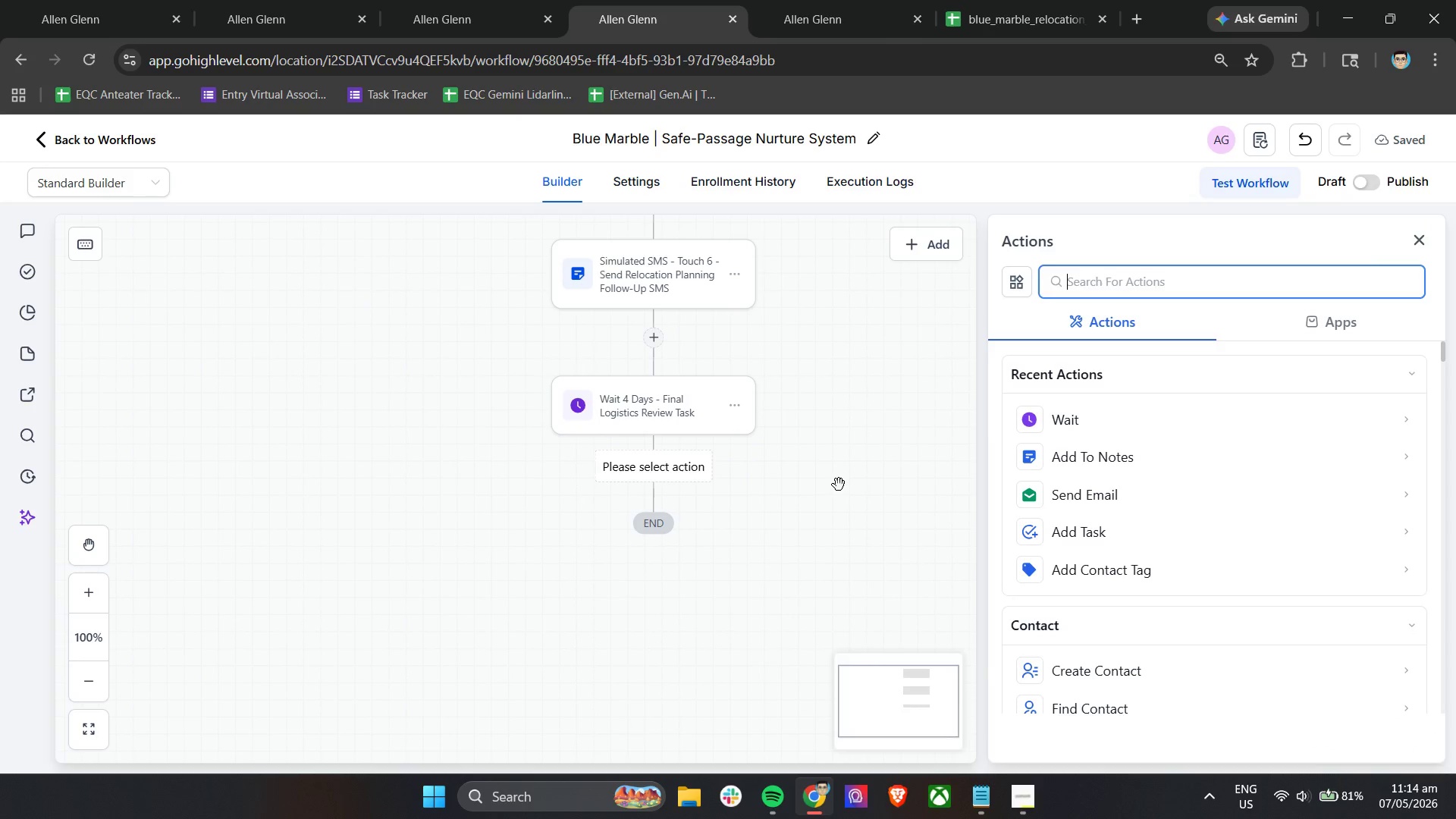 
left_click([1066, 533])
 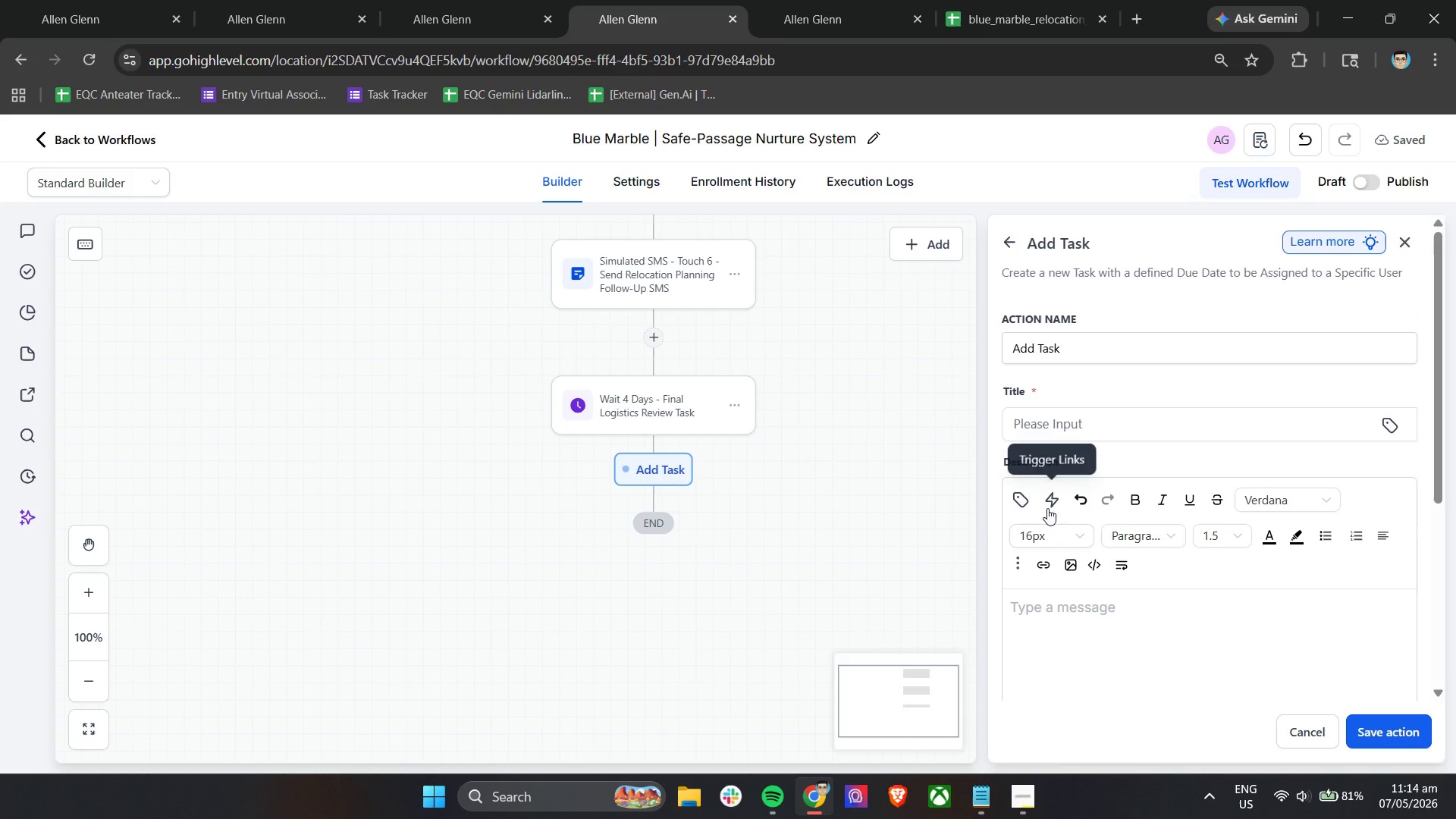 
double_click([1162, 338])
 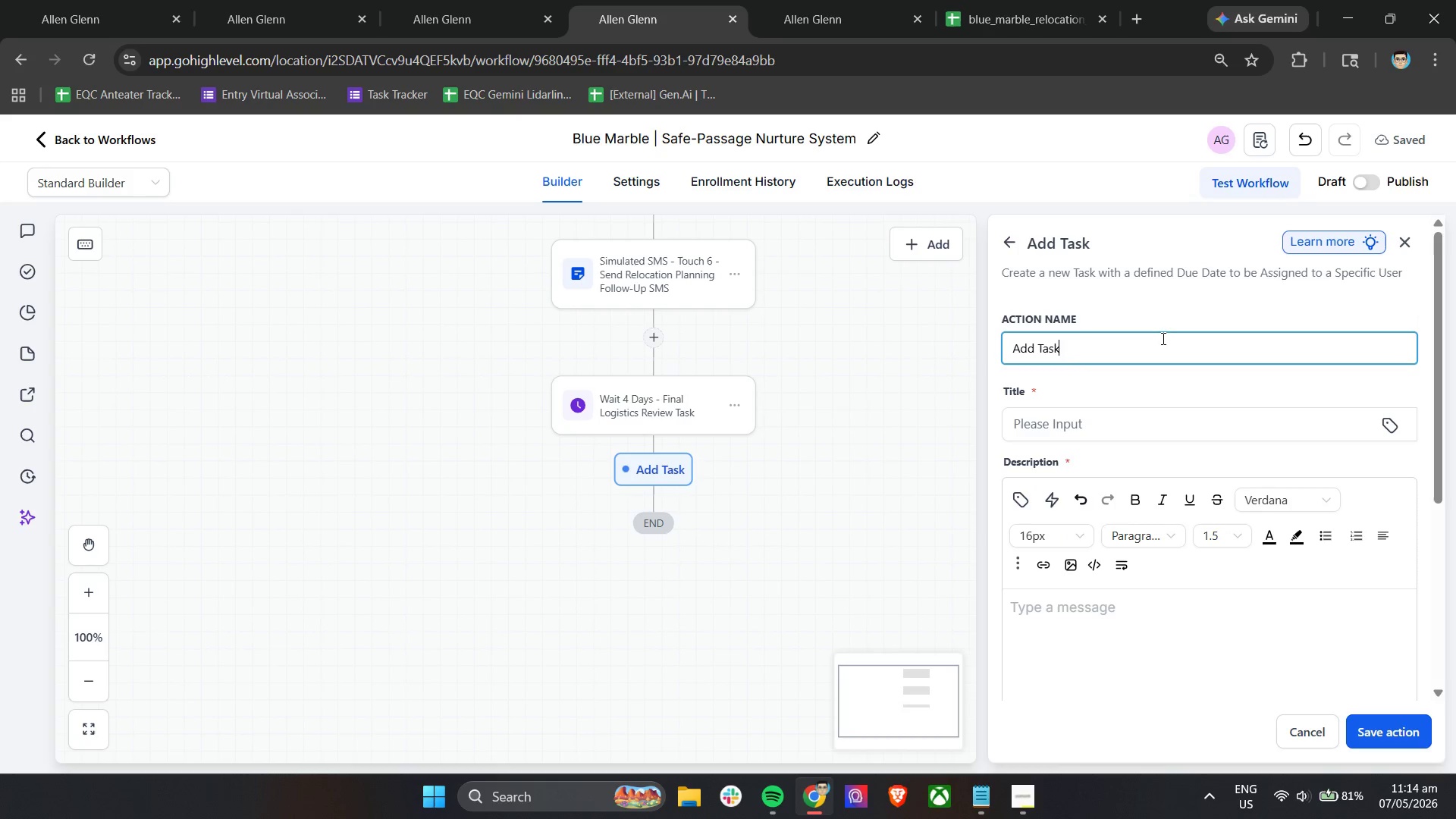 
triple_click([1162, 338])
 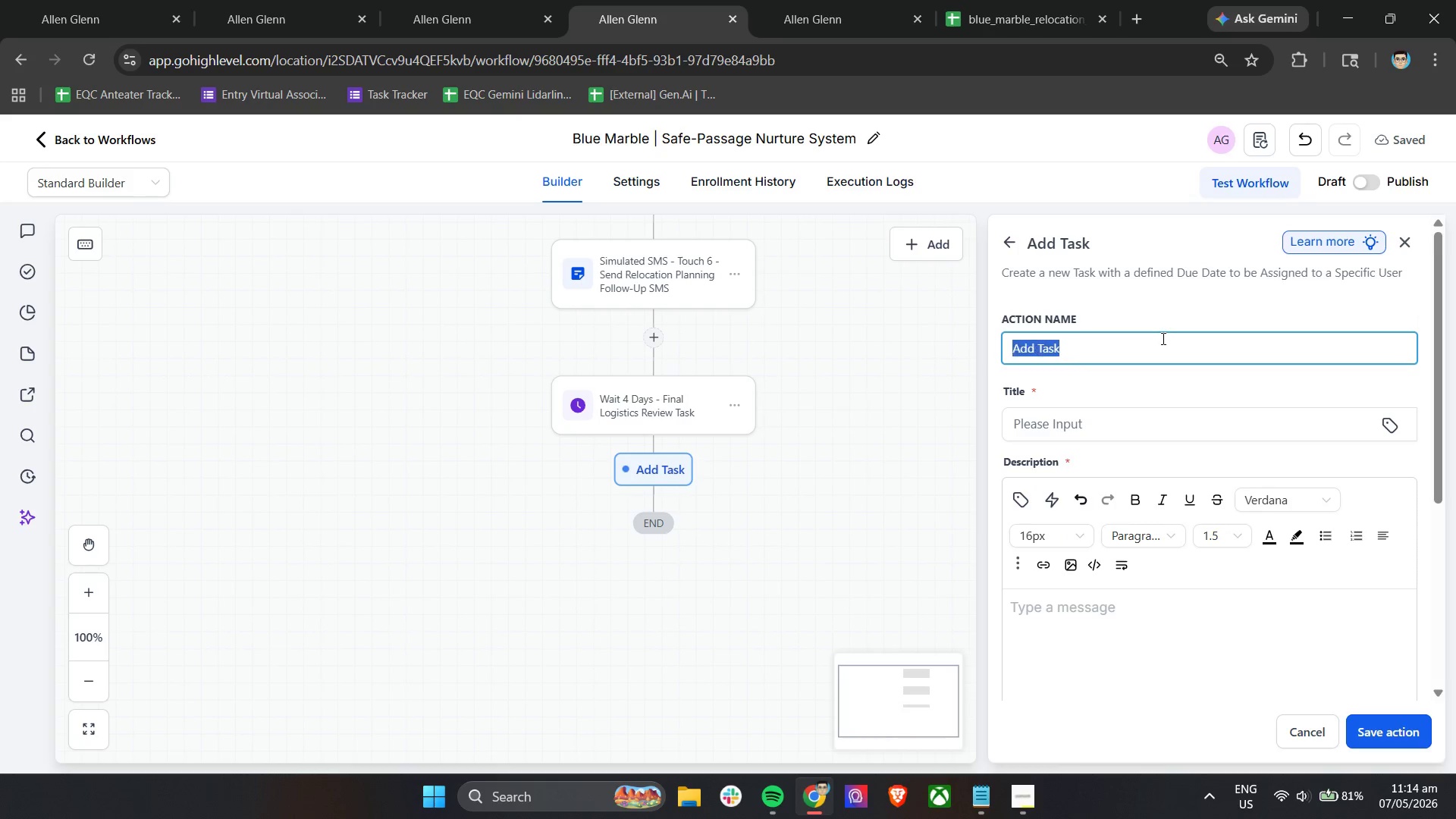 
triple_click([1162, 338])
 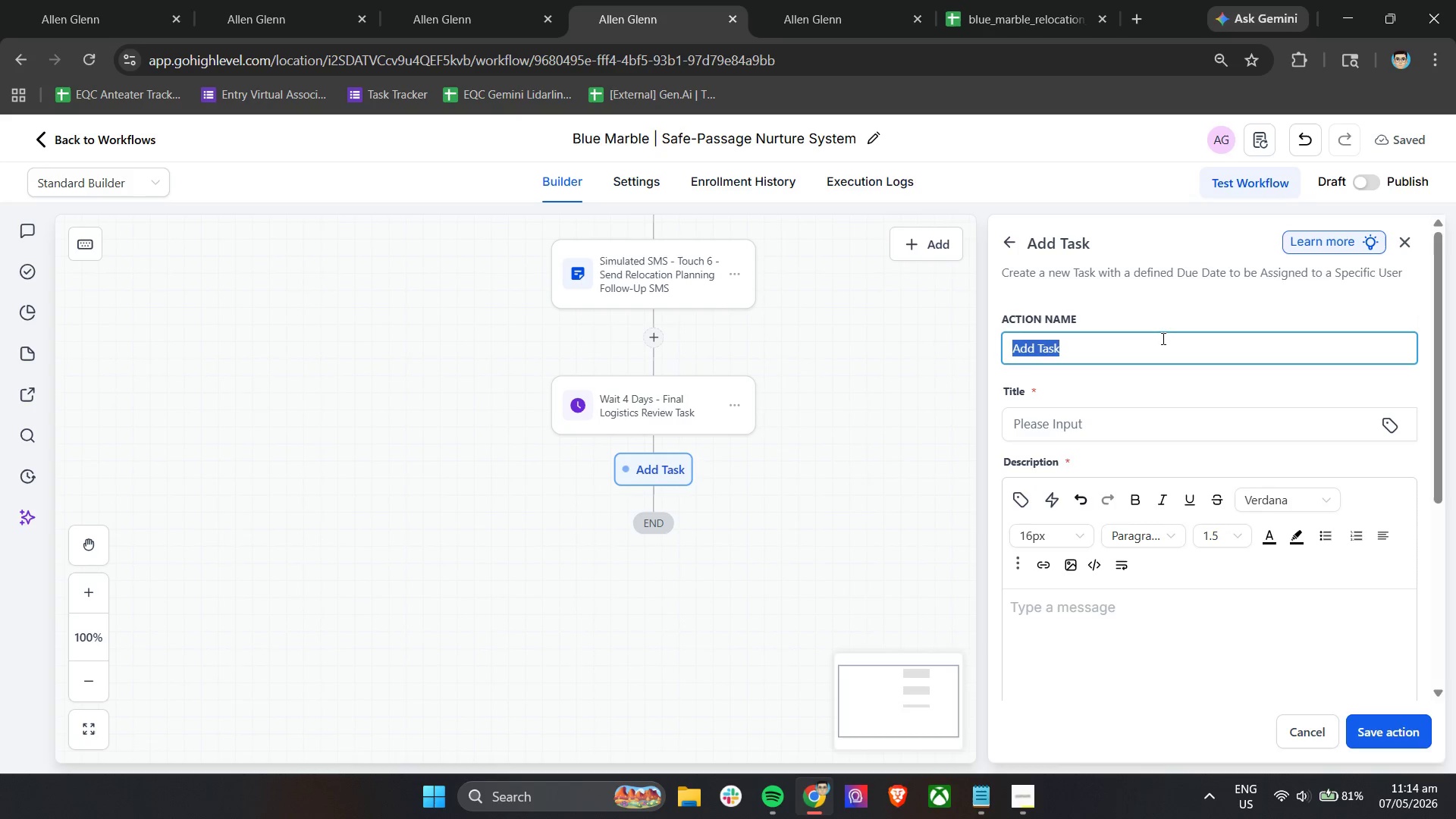 
hold_key(key=ShiftLeft, duration=0.53)
 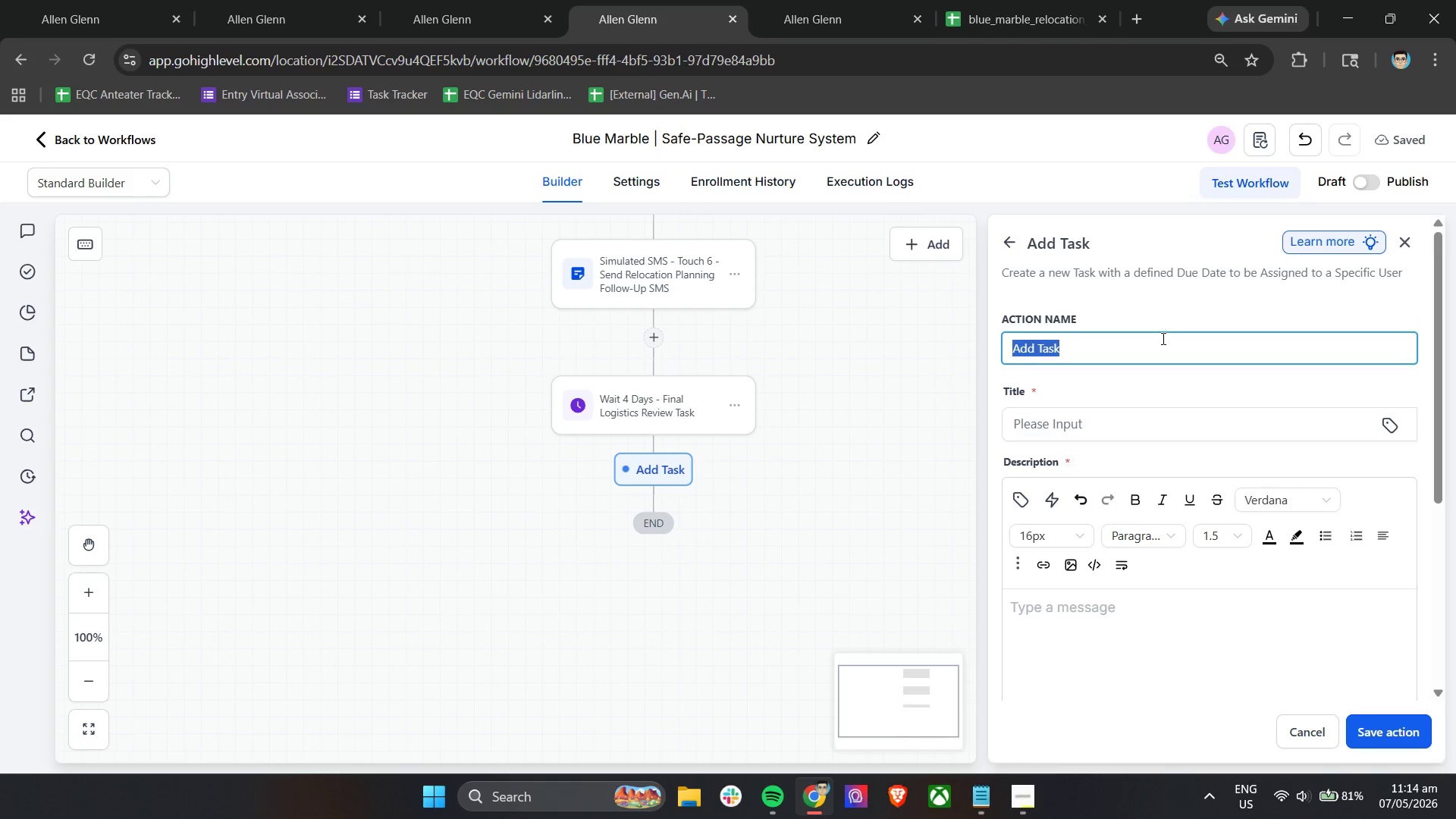 
type(Touch 7 - Create Final Logisc)
key(Backspace)
type(tics Review Task)
 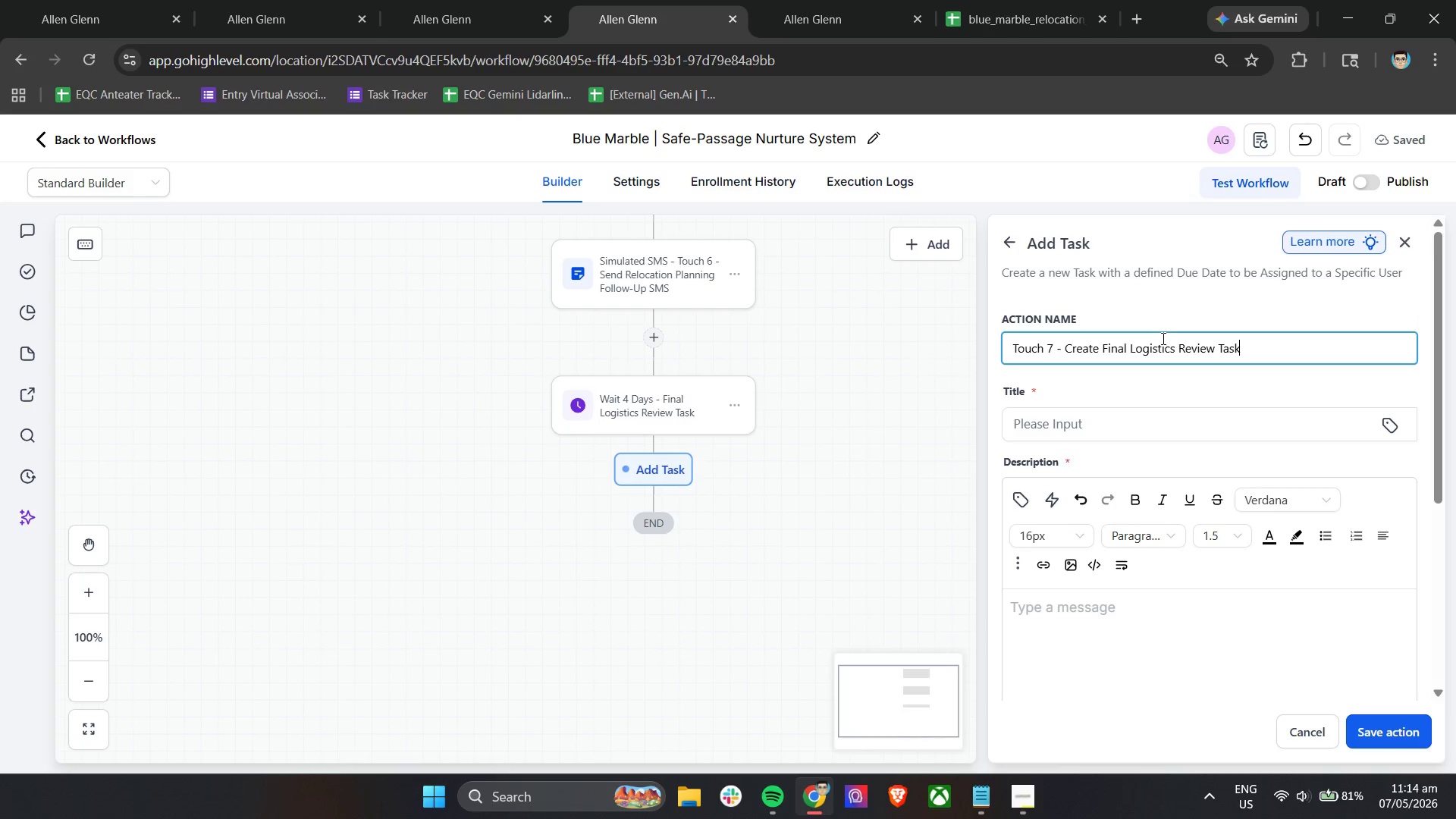 
left_click([1140, 421])
 